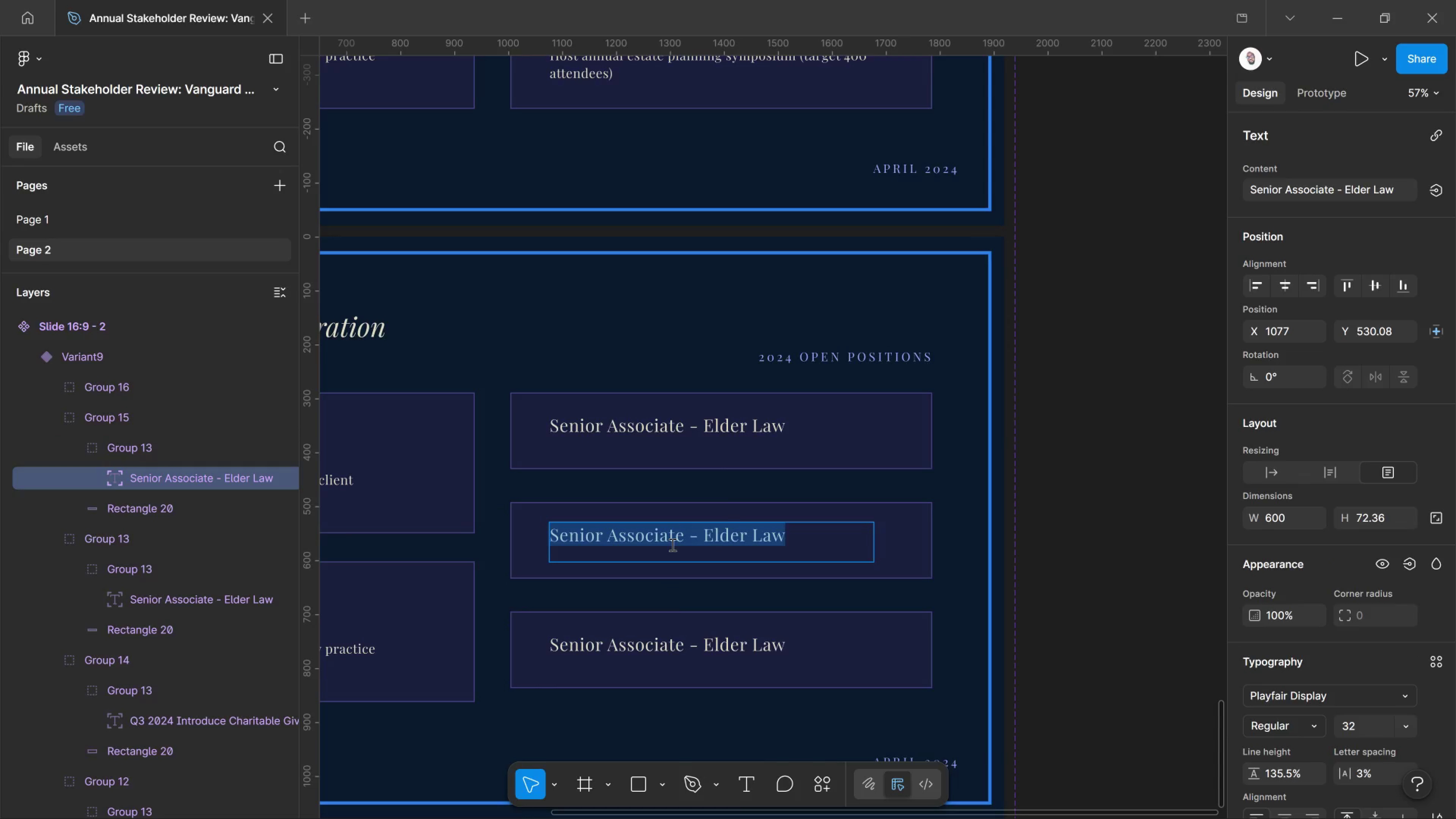 
type(ES)
key(Backspace)
type(state Planning Counsel)
 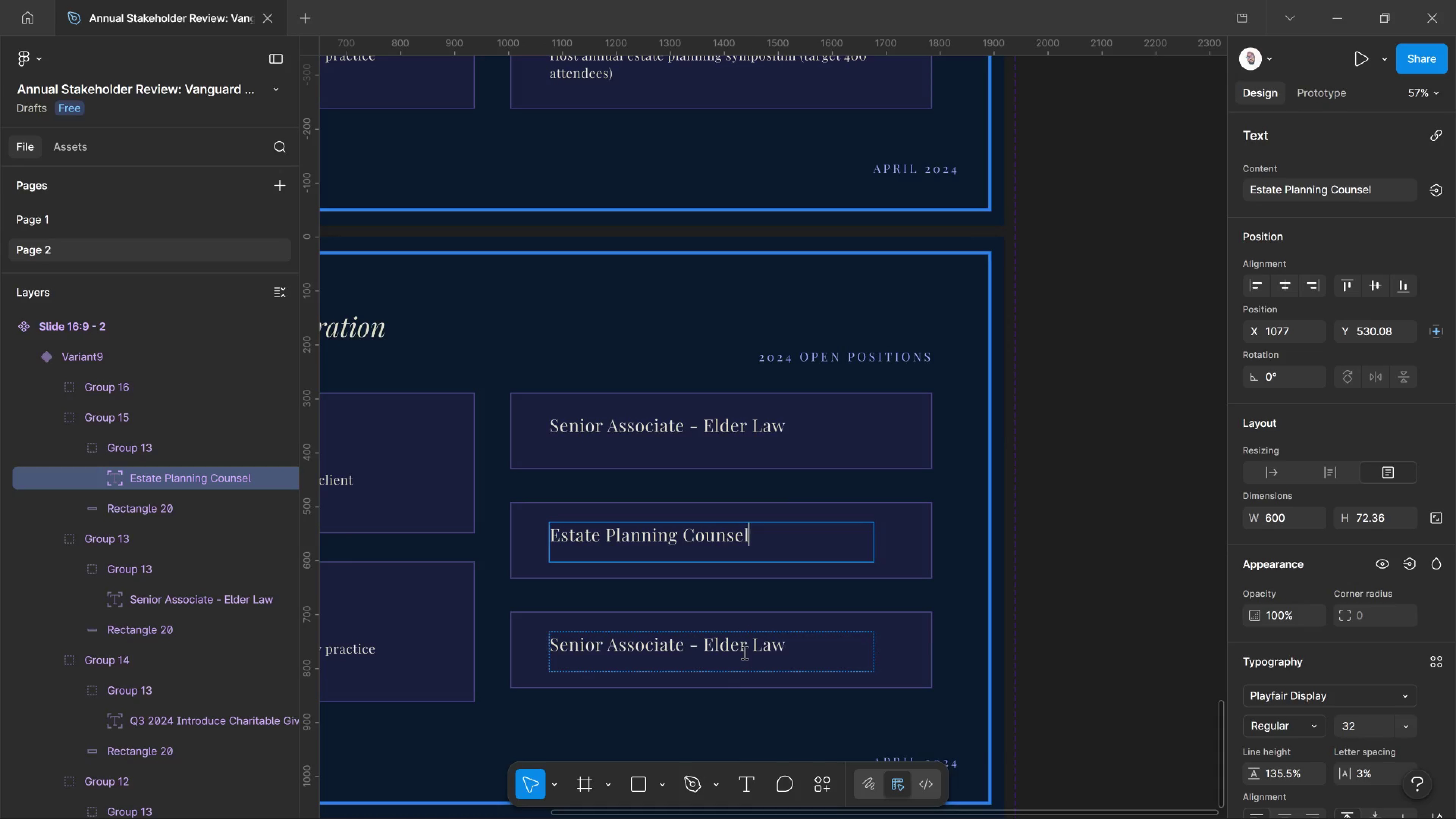 
left_click_drag(start_coordinate=[745, 654], to_coordinate=[744, 651])
 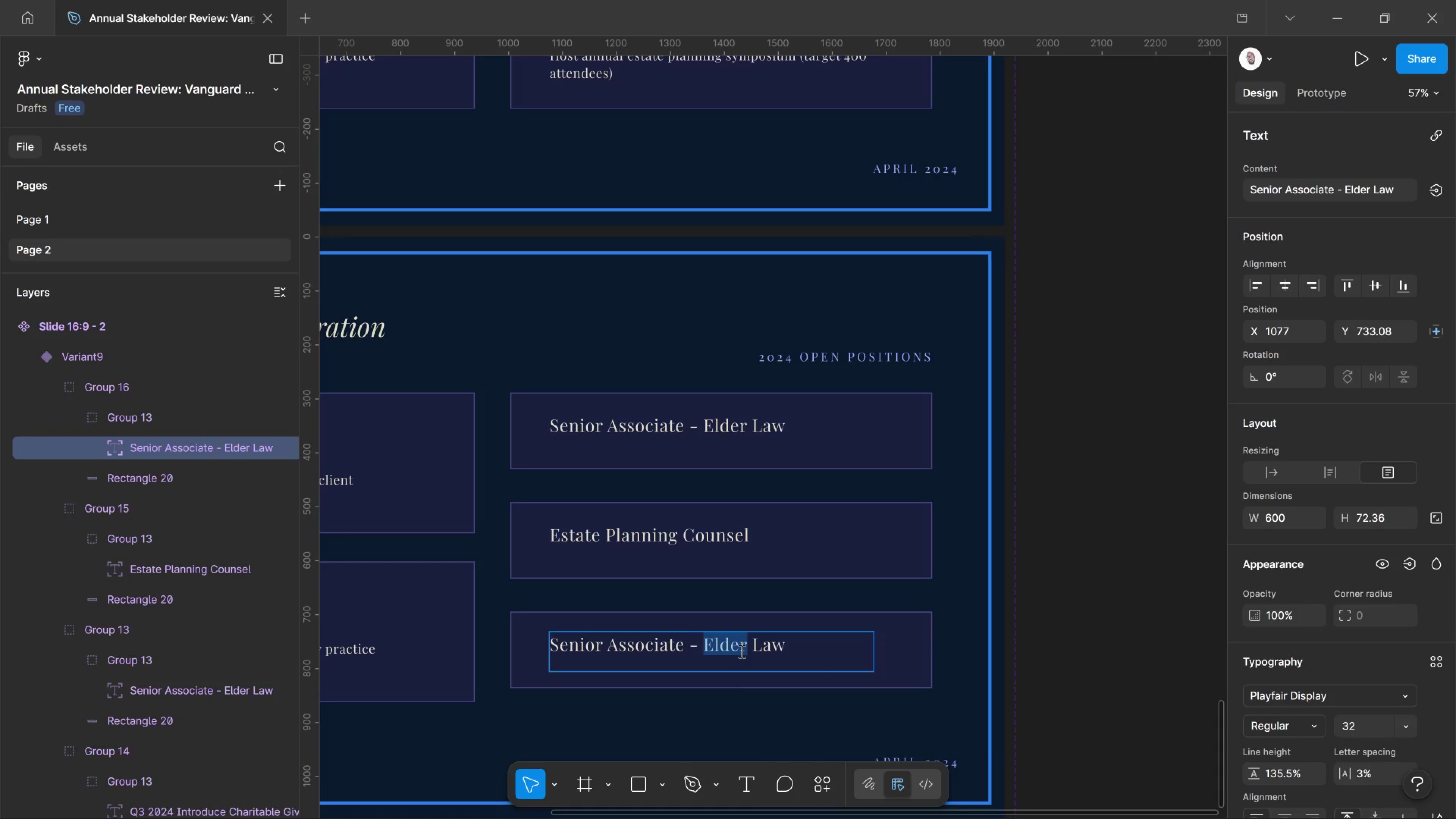 
key(Control+A)
 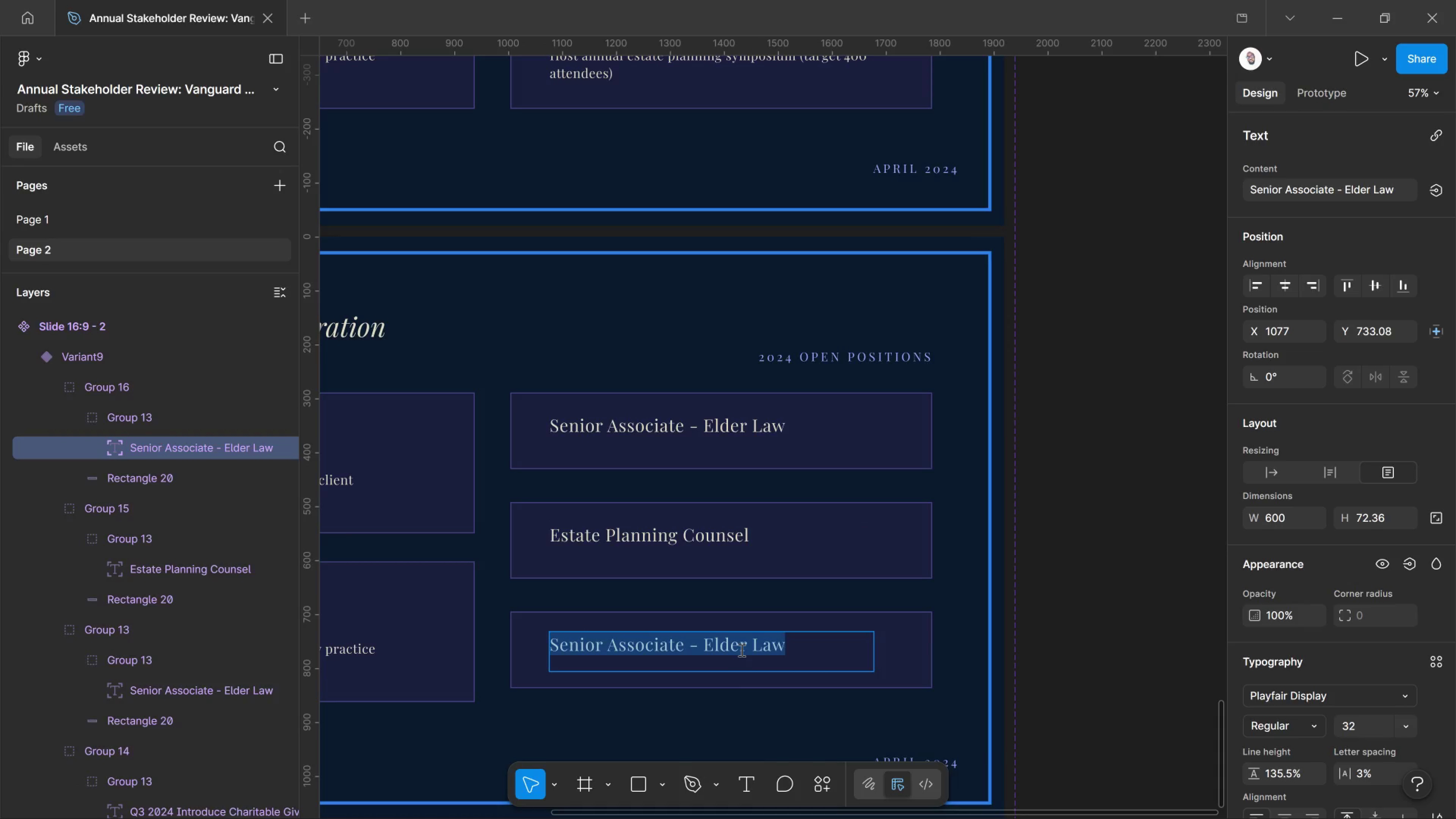 
type(Probate Litigation Associate)
 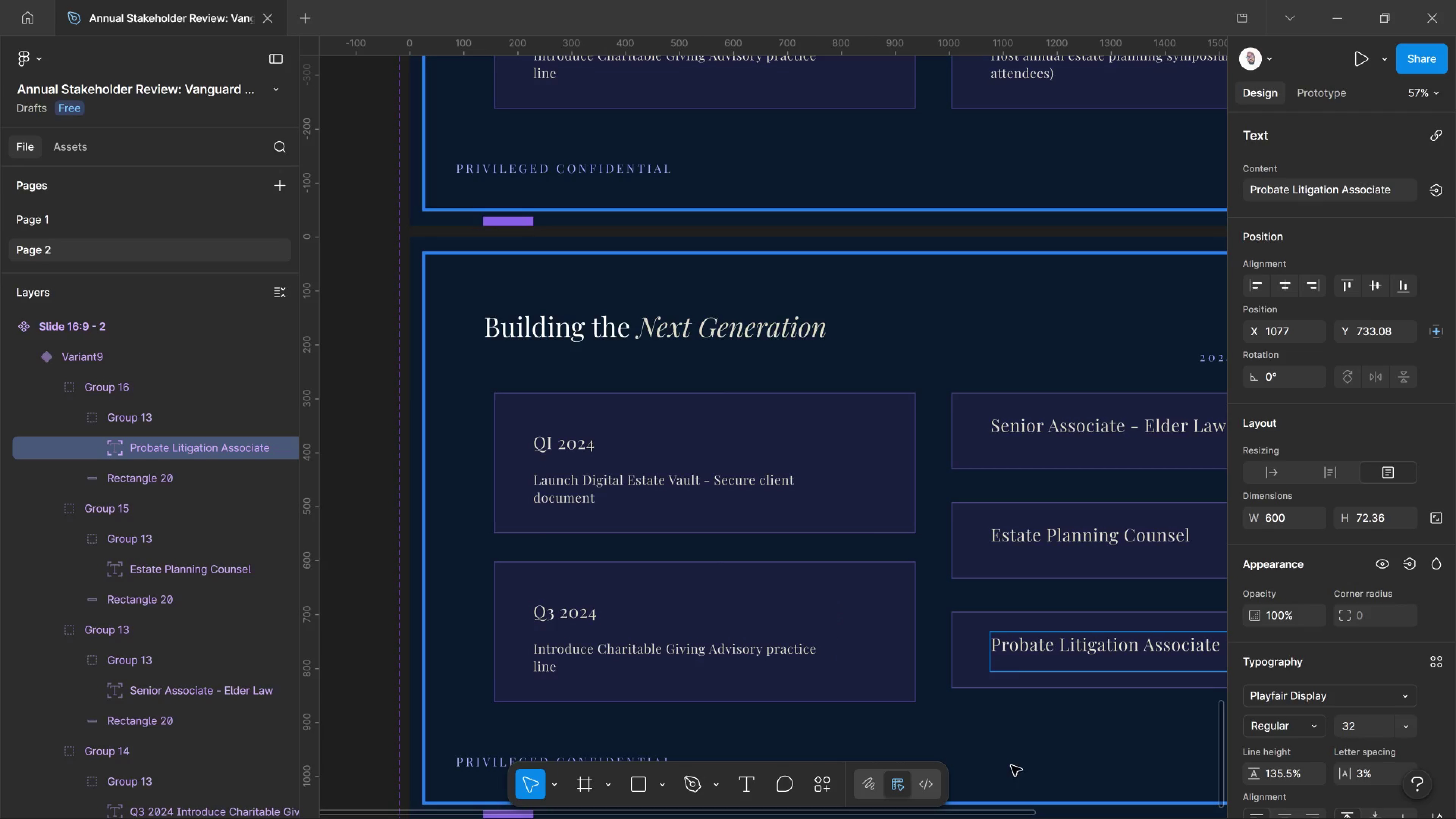 
wait(21.98)
 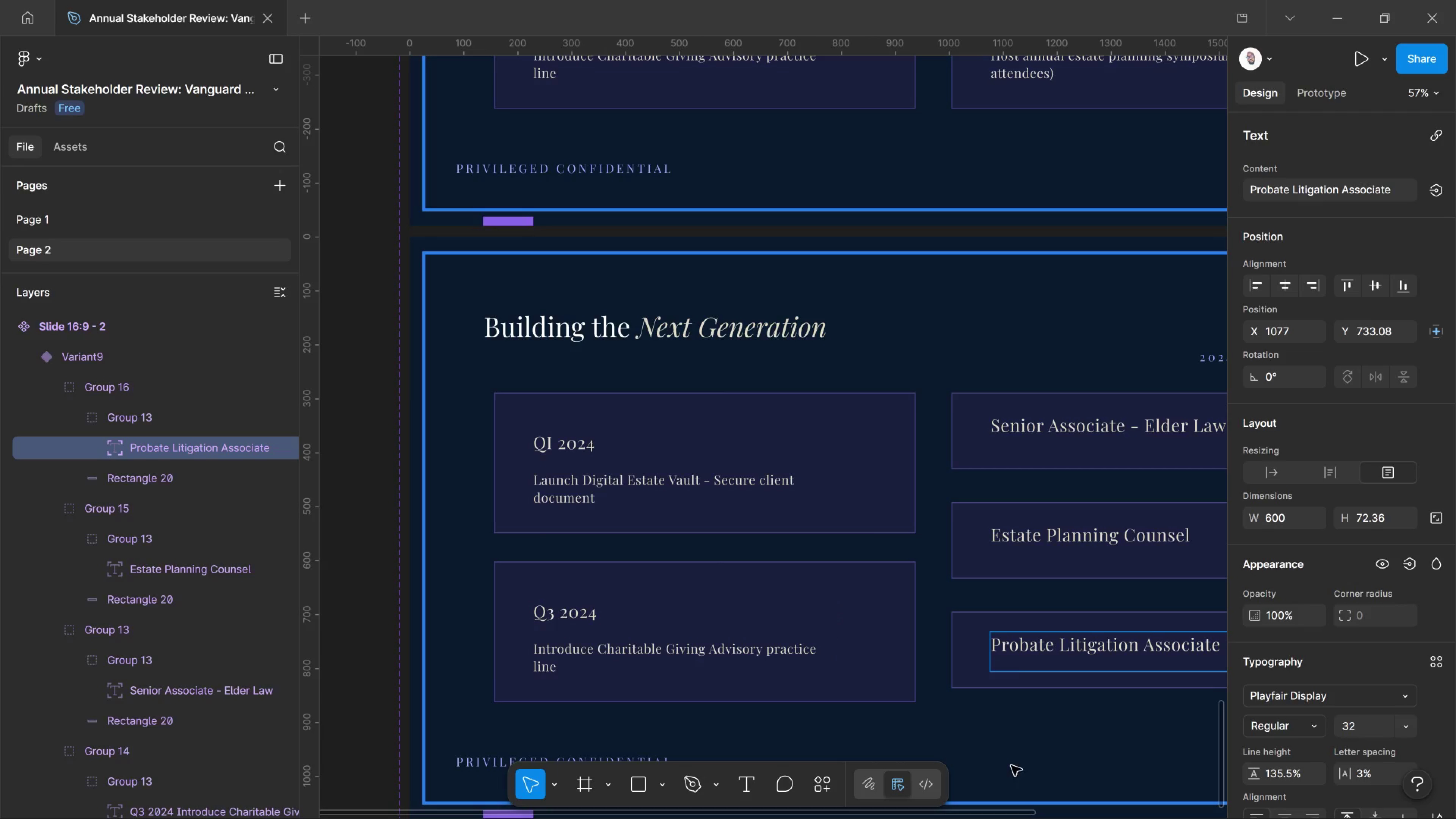 
left_click([1174, 354])
 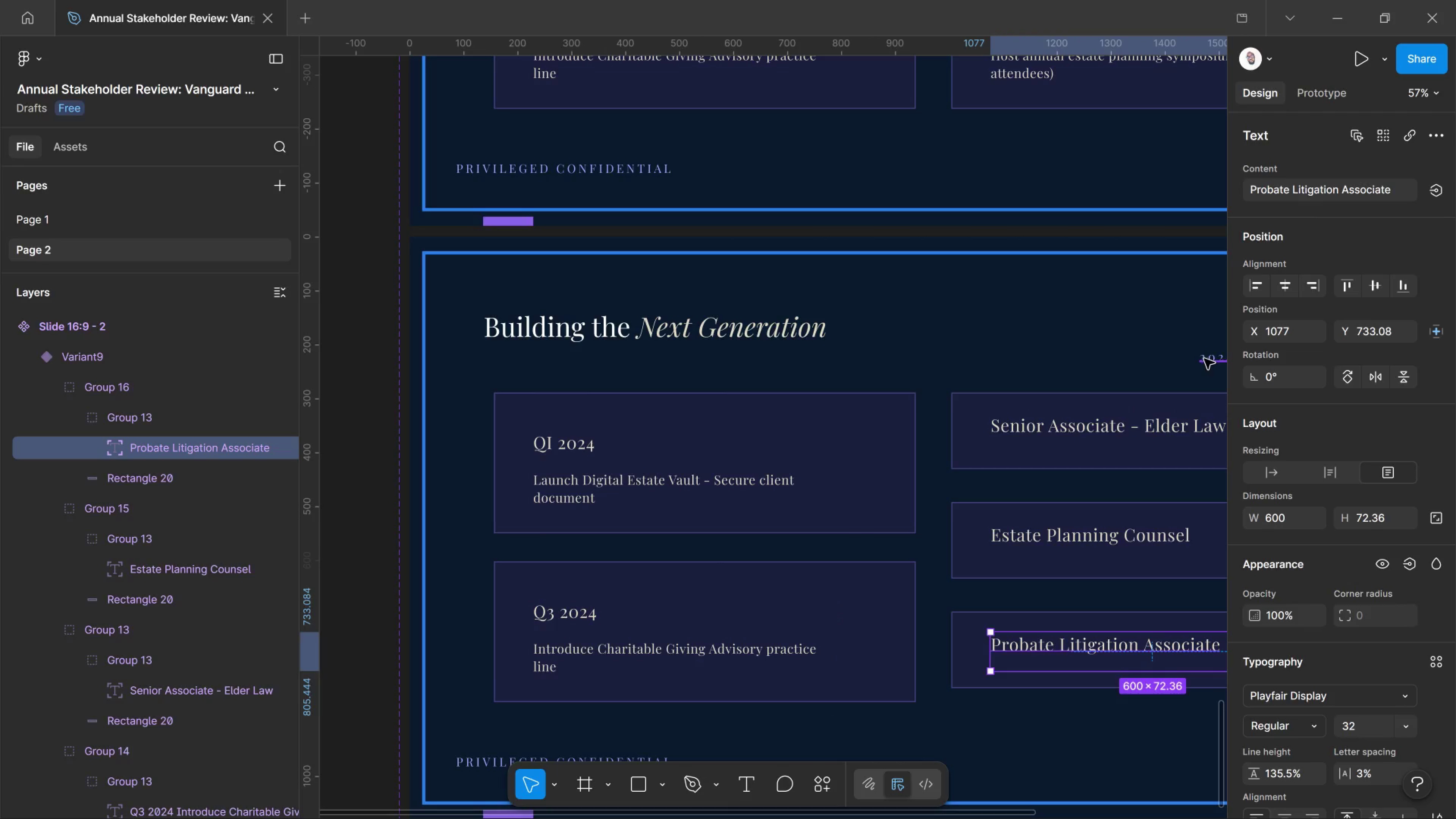 
left_click([1205, 359])
 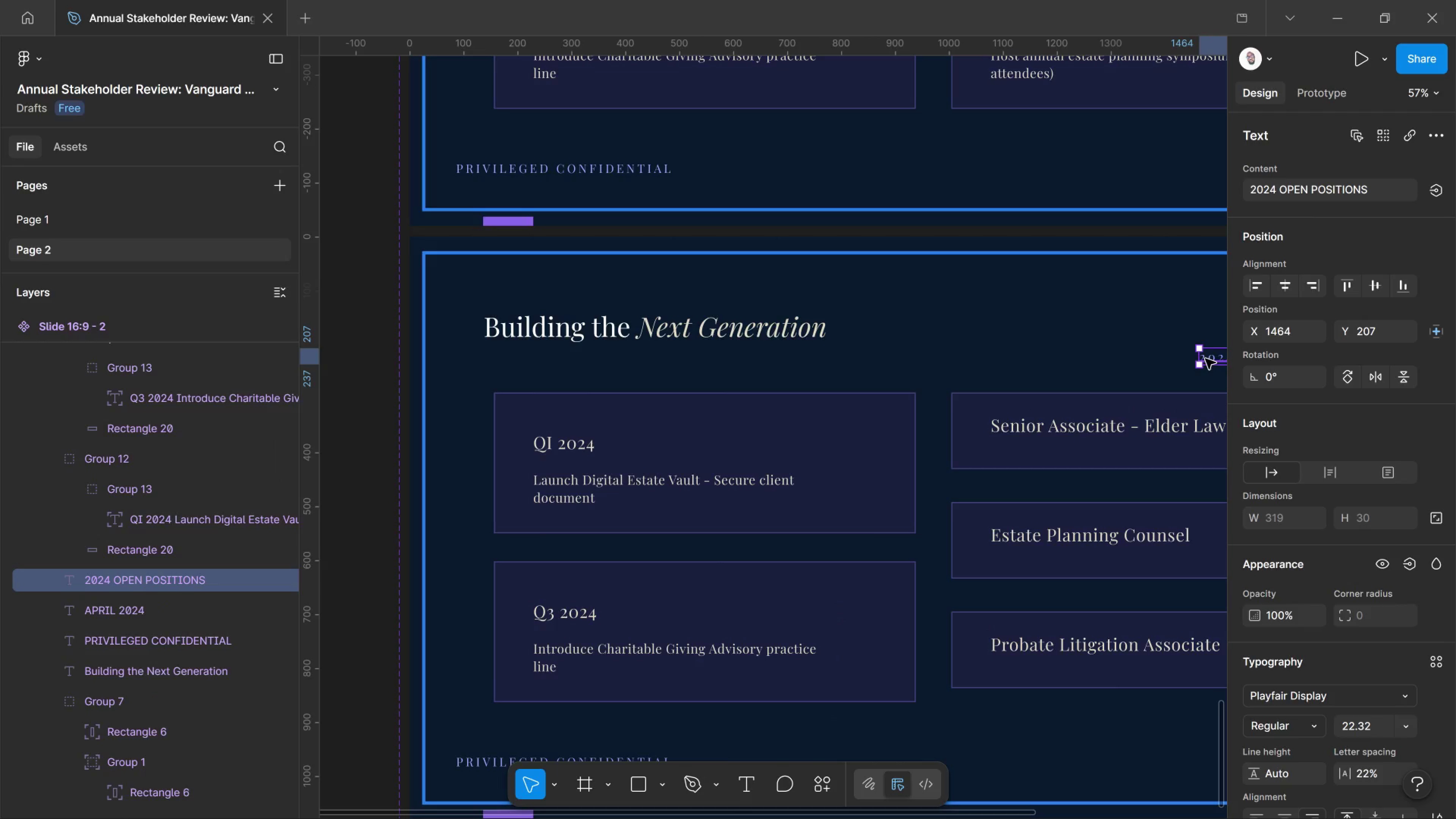 
hold_key(key=AltLeft, duration=5.23)
left_click_drag(start_coordinate=[1205, 359], to_coordinate=[496, 371])
 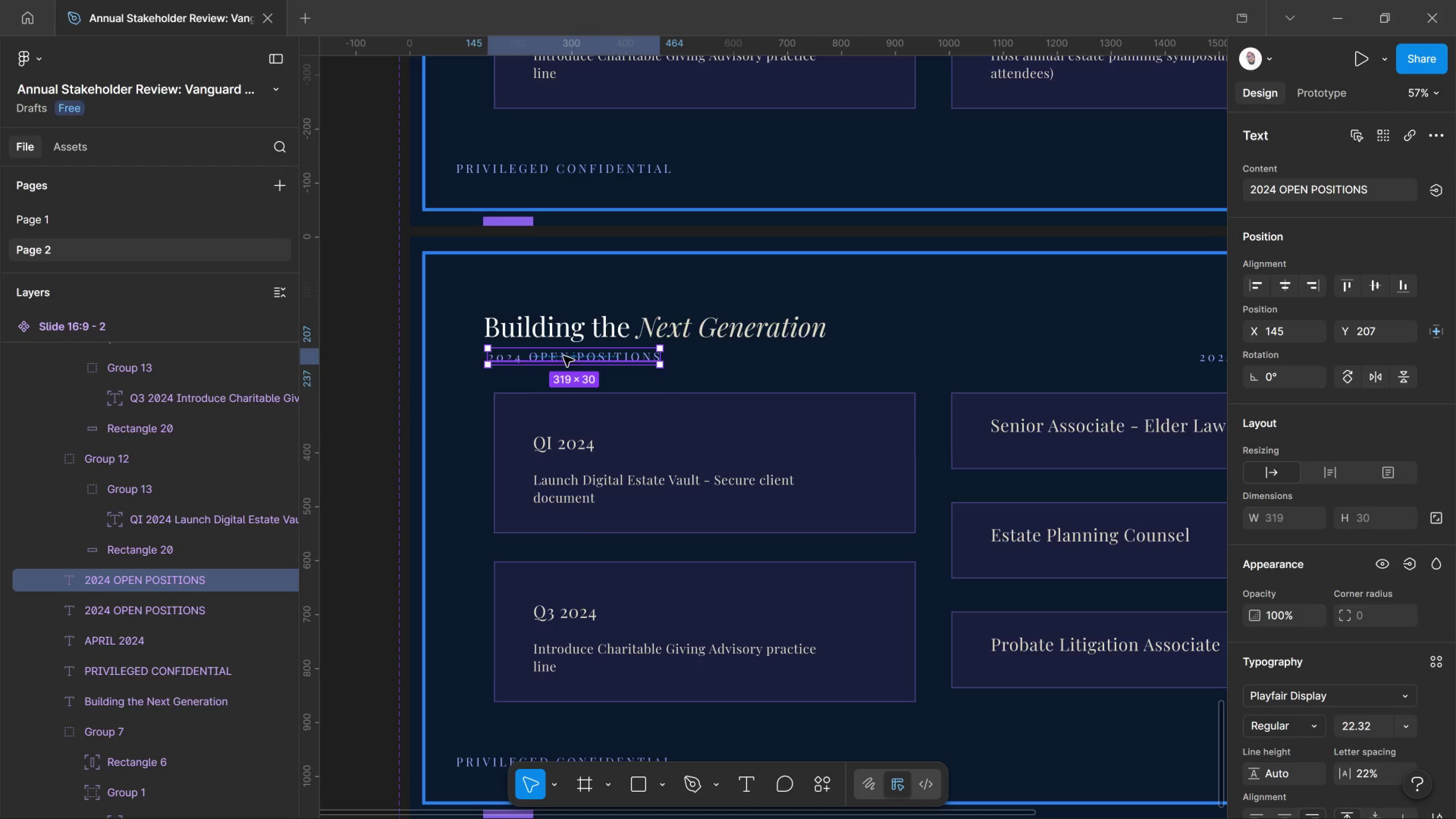 
hold_key(key=ShiftLeft, duration=0.69)
 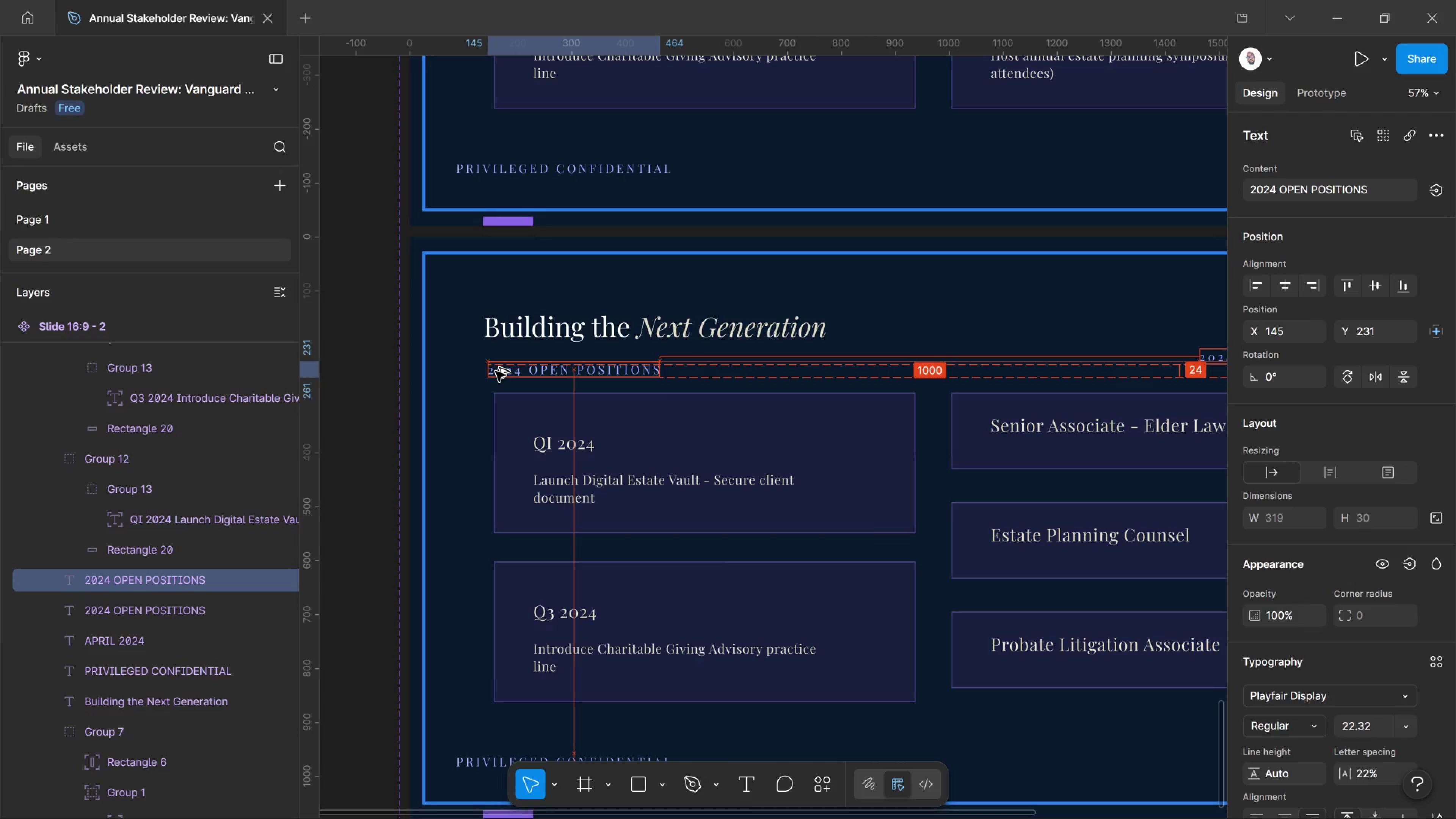 
hold_key(key=ShiftLeft, duration=1.39)
 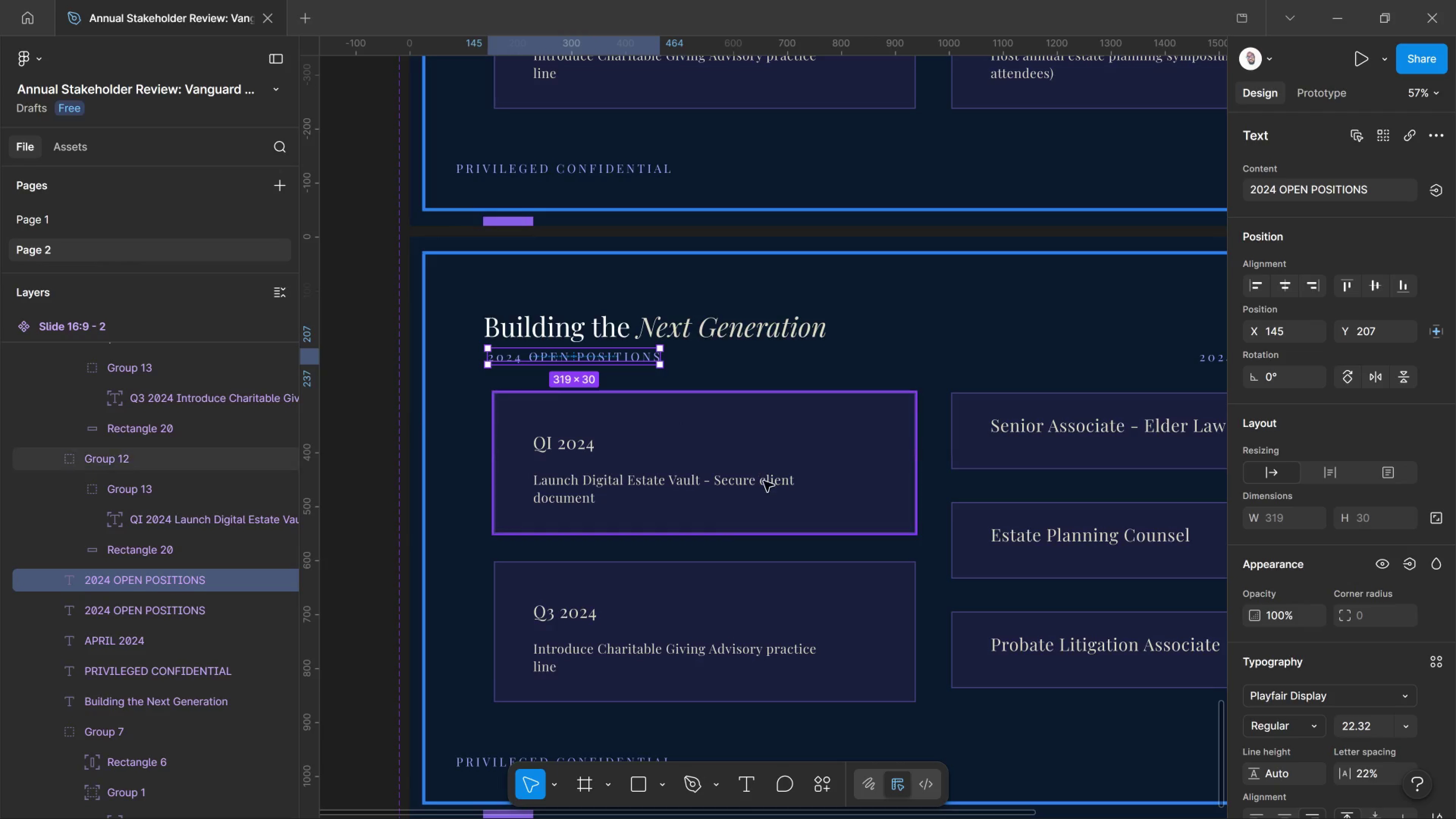 
left_click([764, 481])
 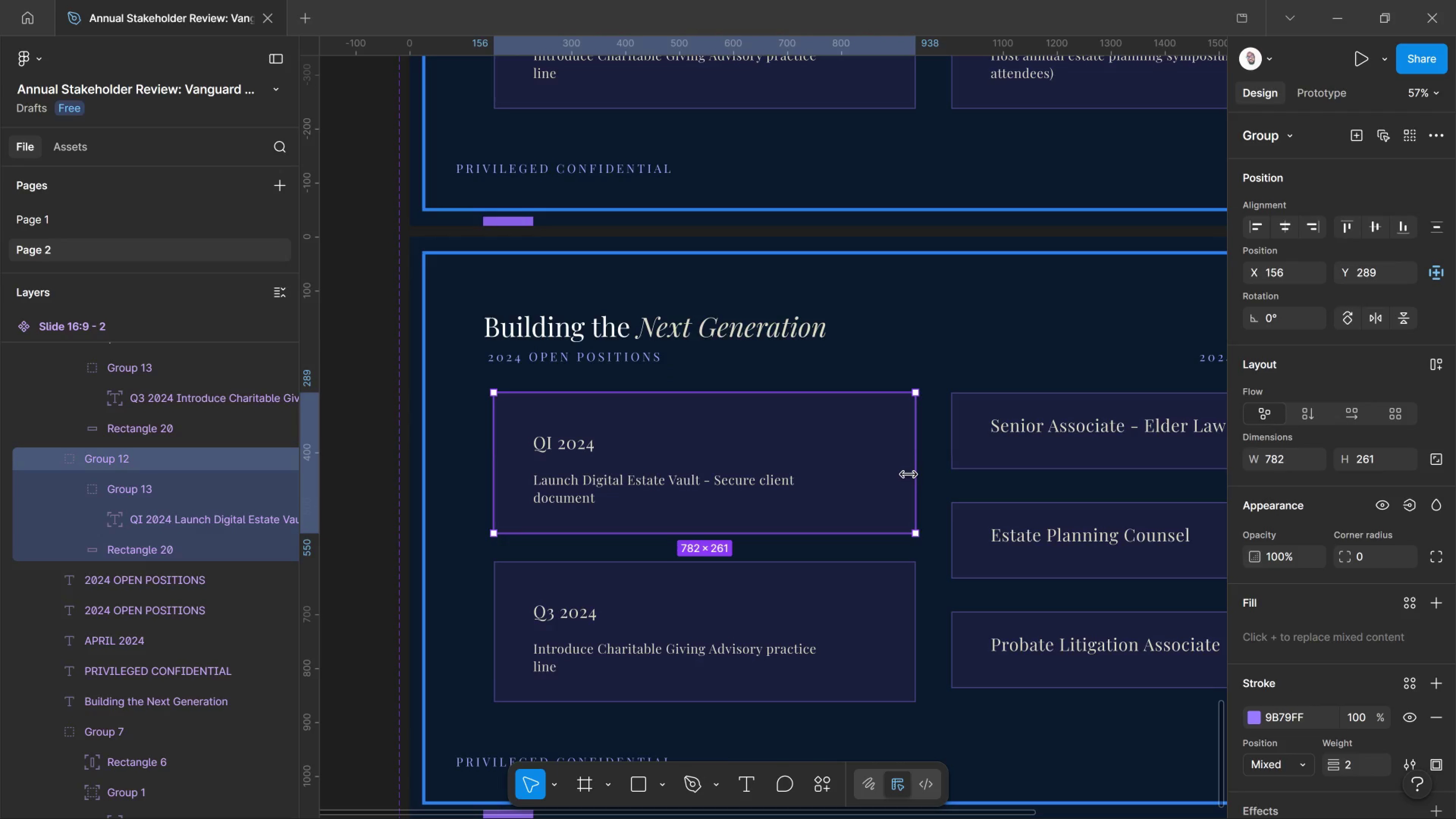 
left_click_drag(start_coordinate=[908, 475], to_coordinate=[669, 481])
 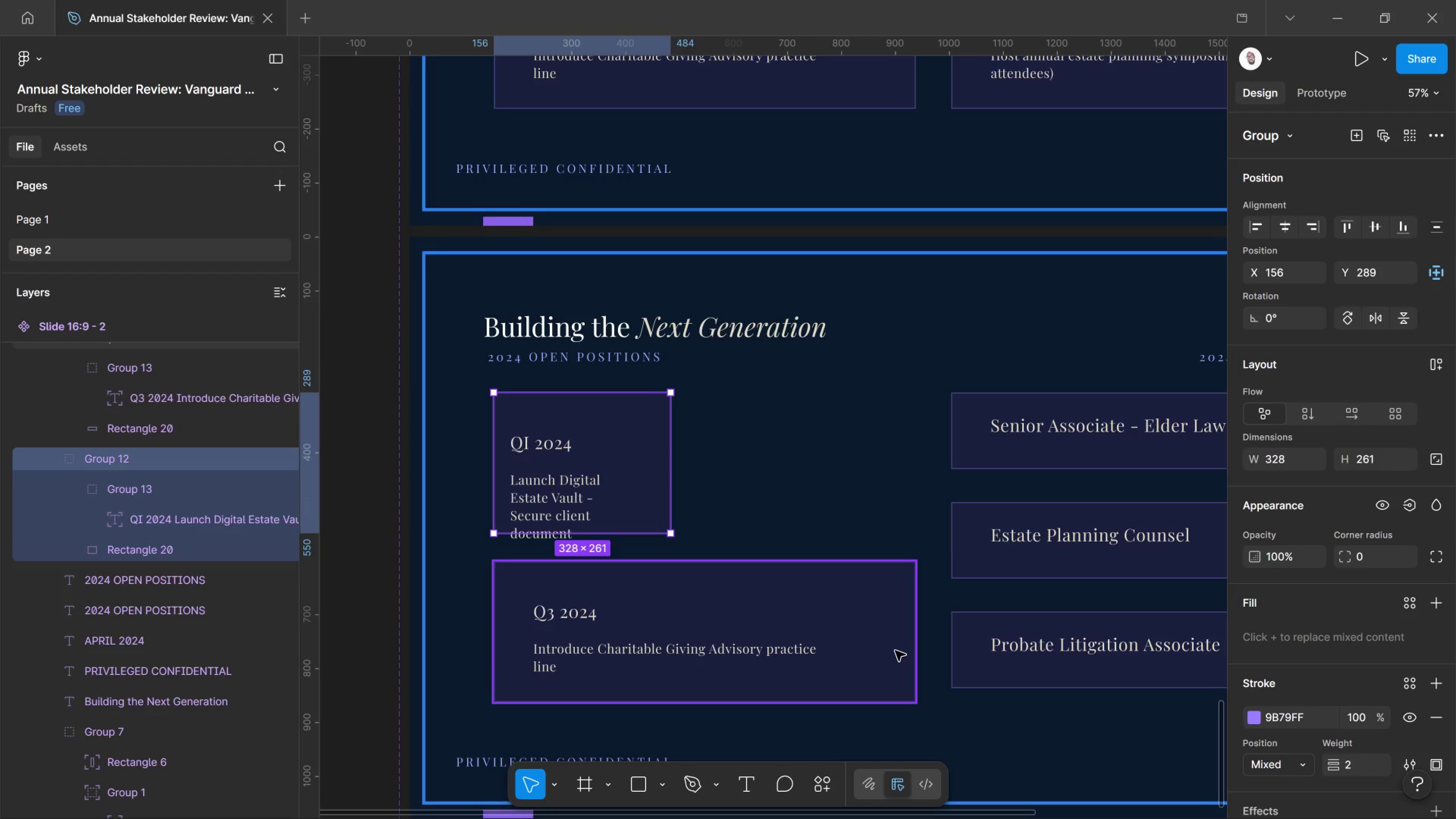 
left_click([895, 651])
 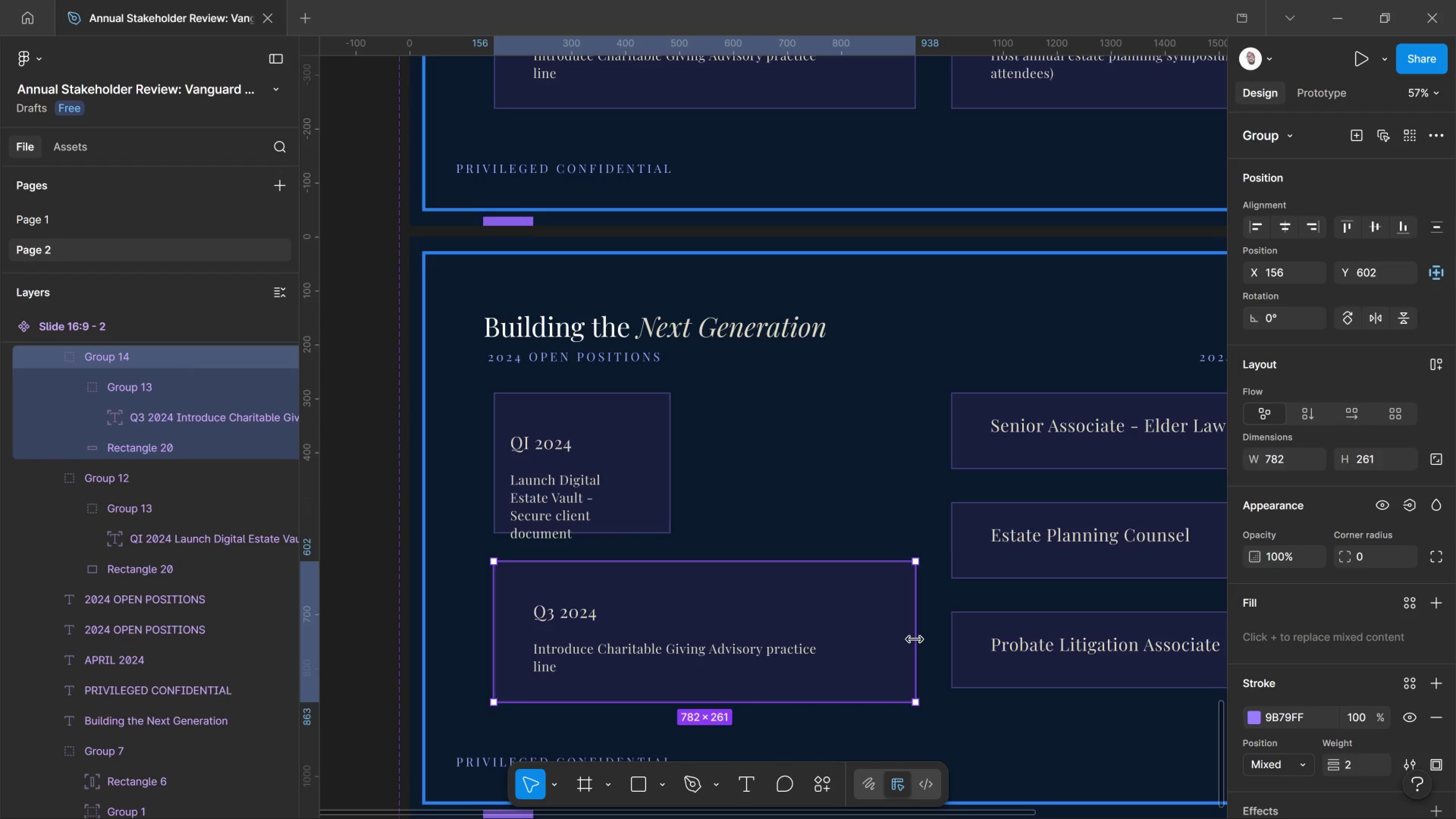 
left_click_drag(start_coordinate=[915, 640], to_coordinate=[676, 635])
 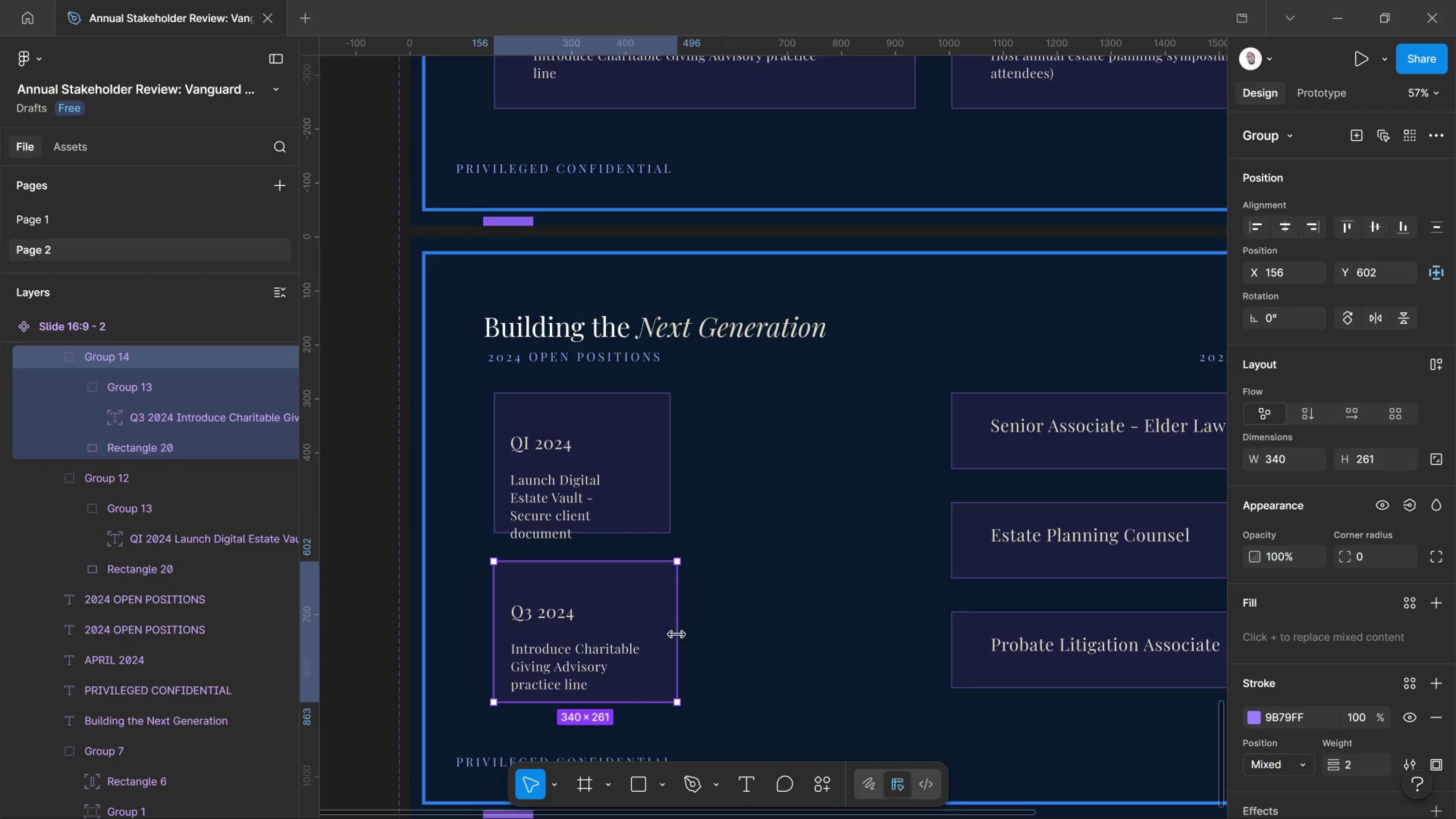 
left_click_drag(start_coordinate=[676, 635], to_coordinate=[656, 637])
 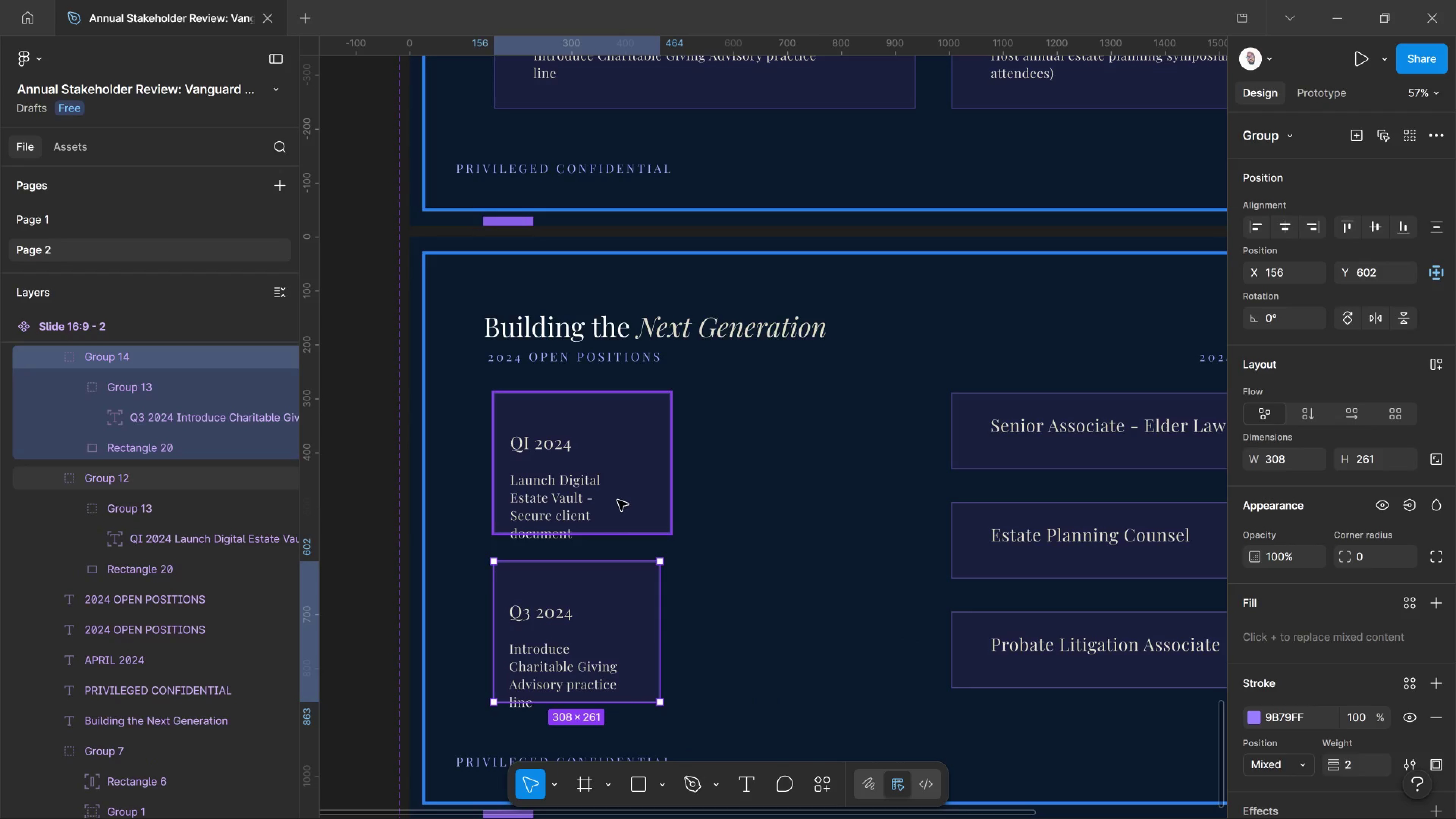 
left_click([618, 500])
 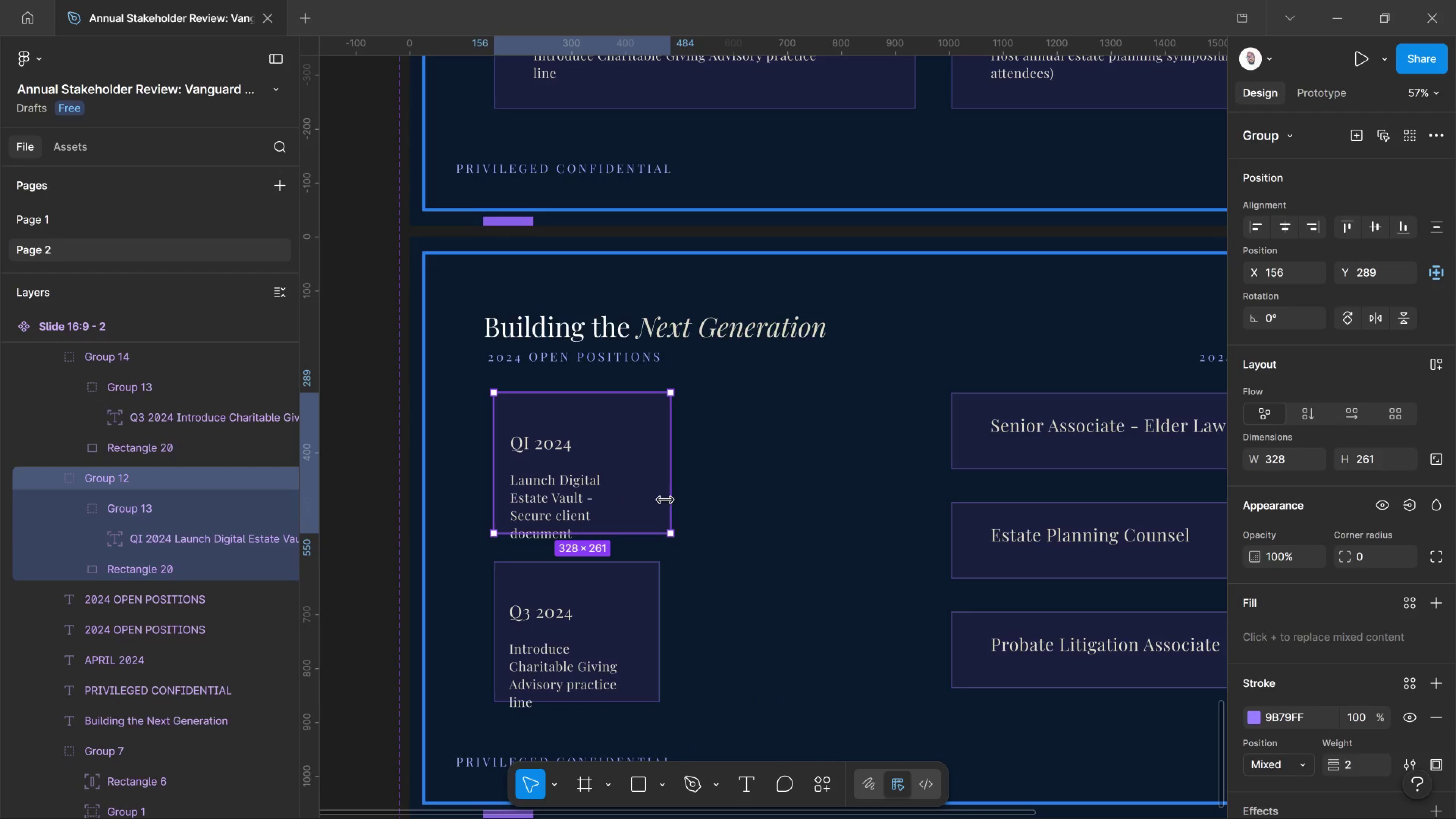 
left_click_drag(start_coordinate=[665, 500], to_coordinate=[657, 498])
 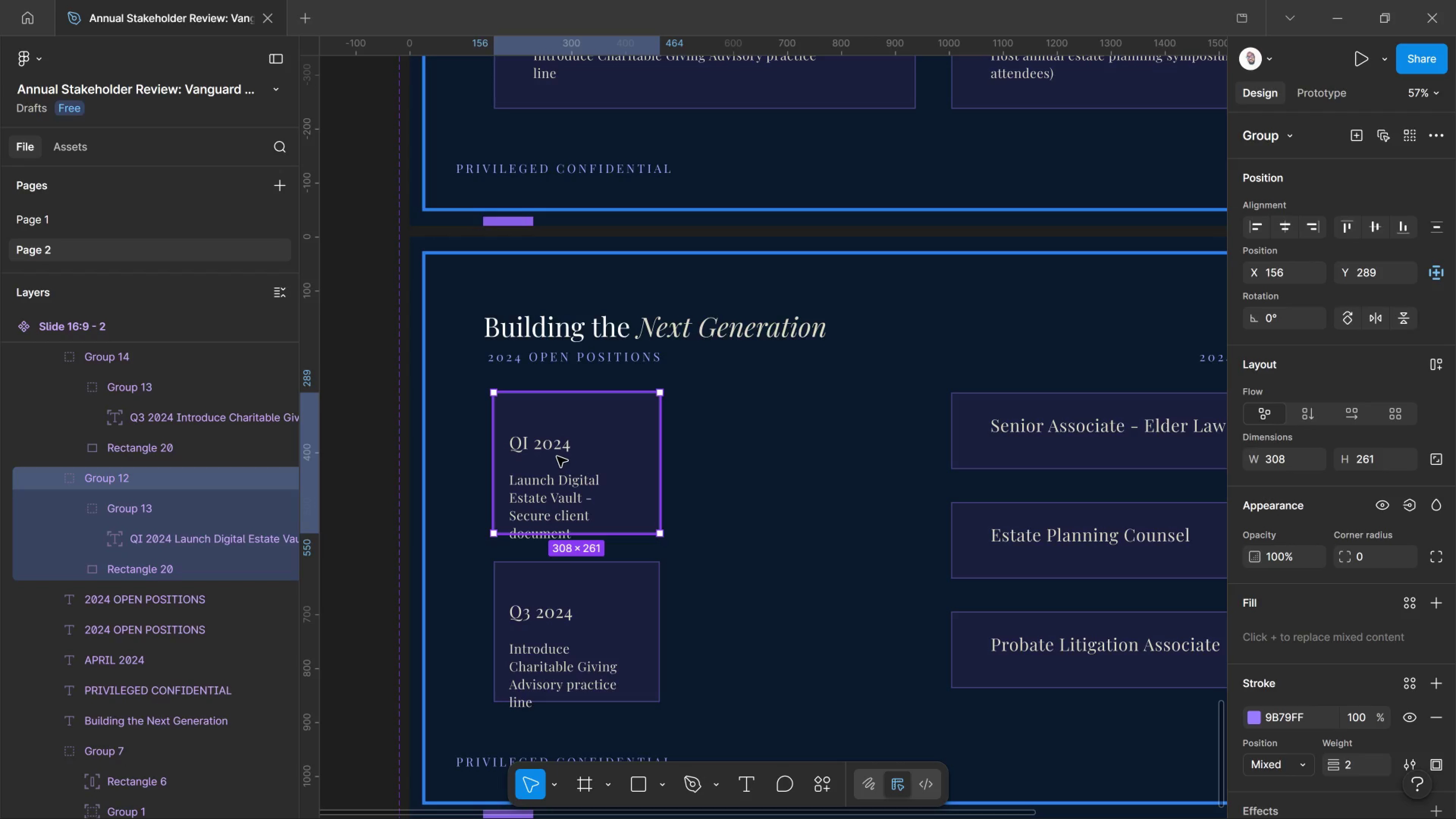 
double_click([555, 457])
 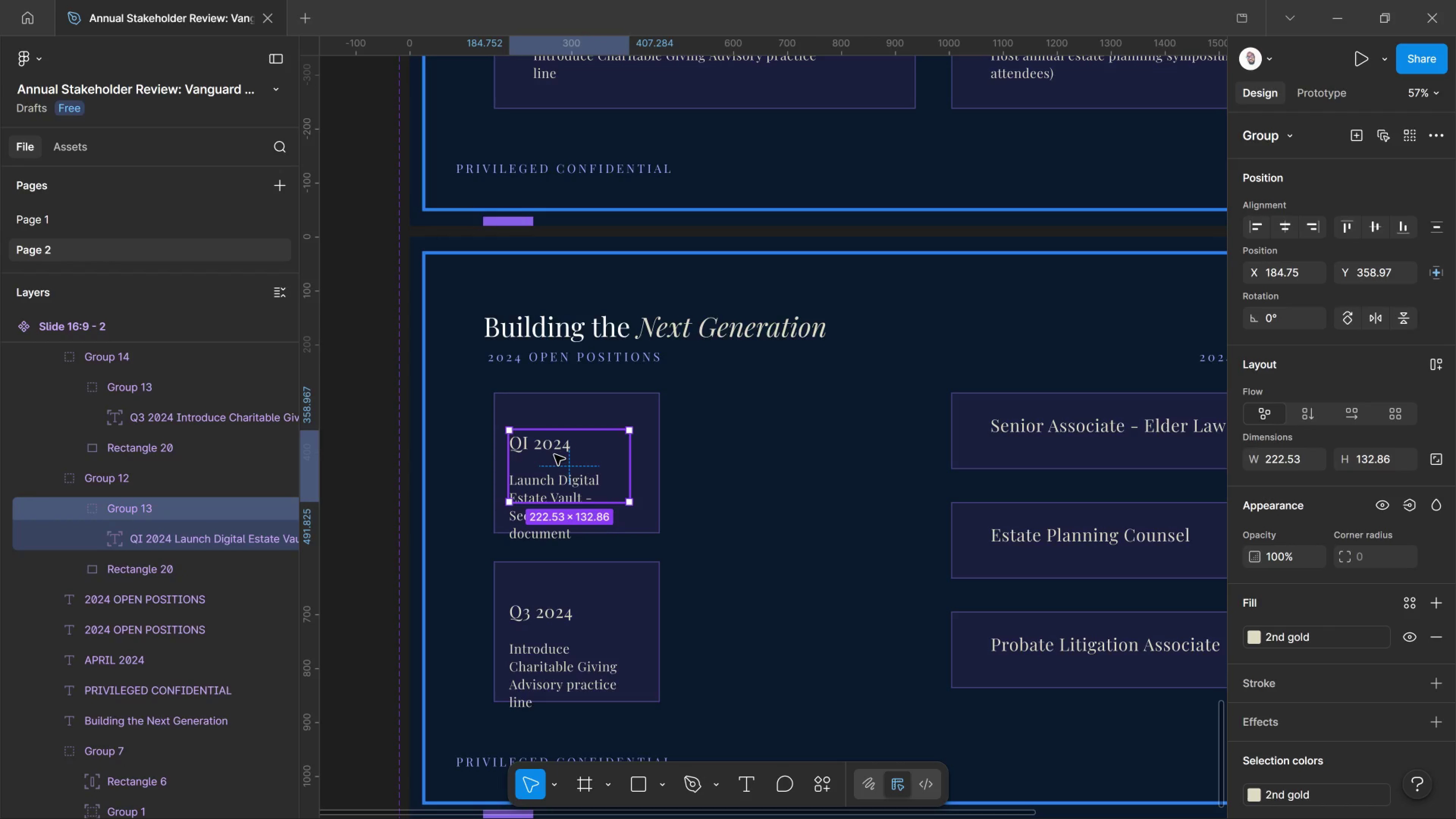 
left_click([554, 455])
 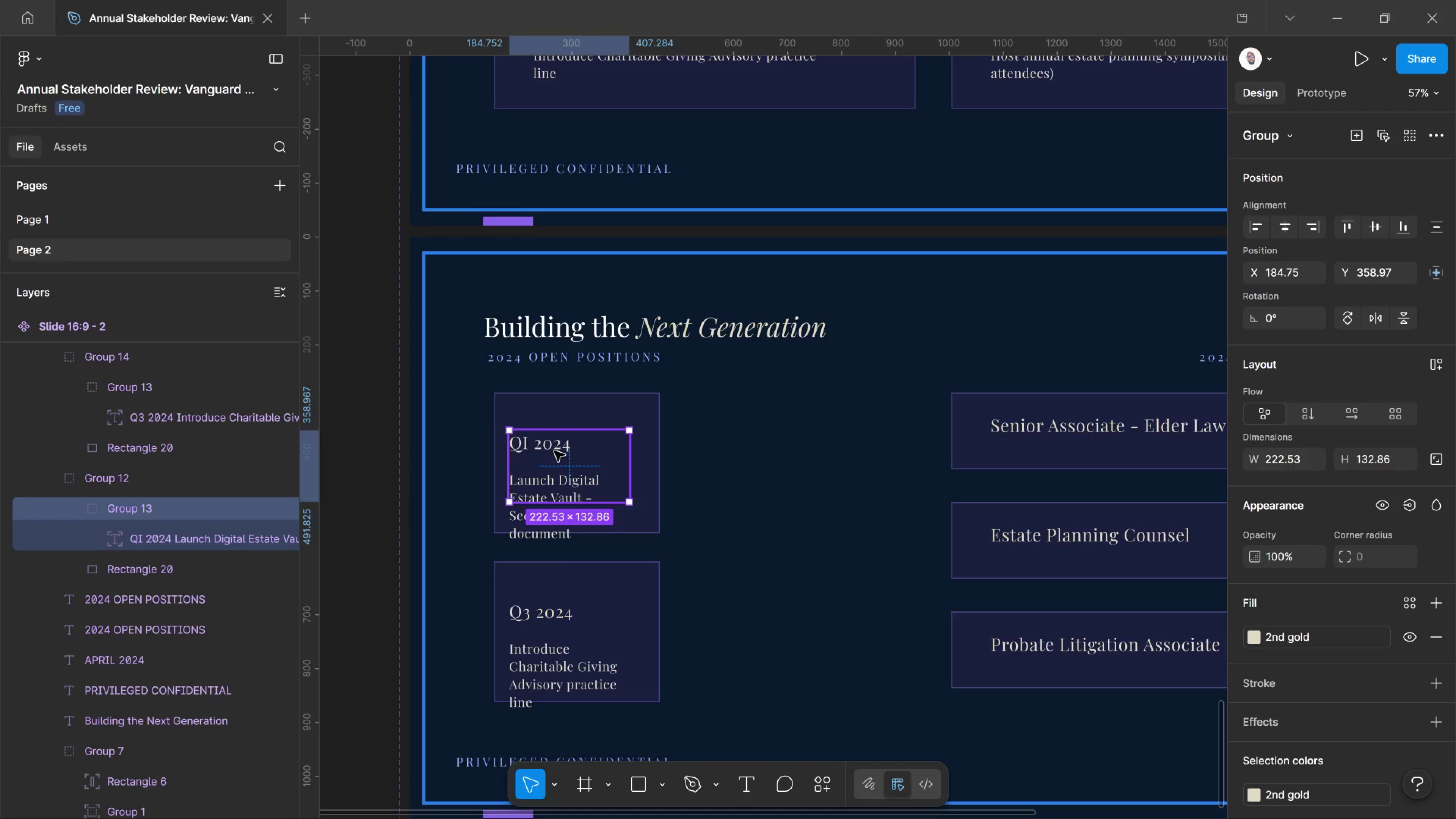 
double_click([552, 449])
 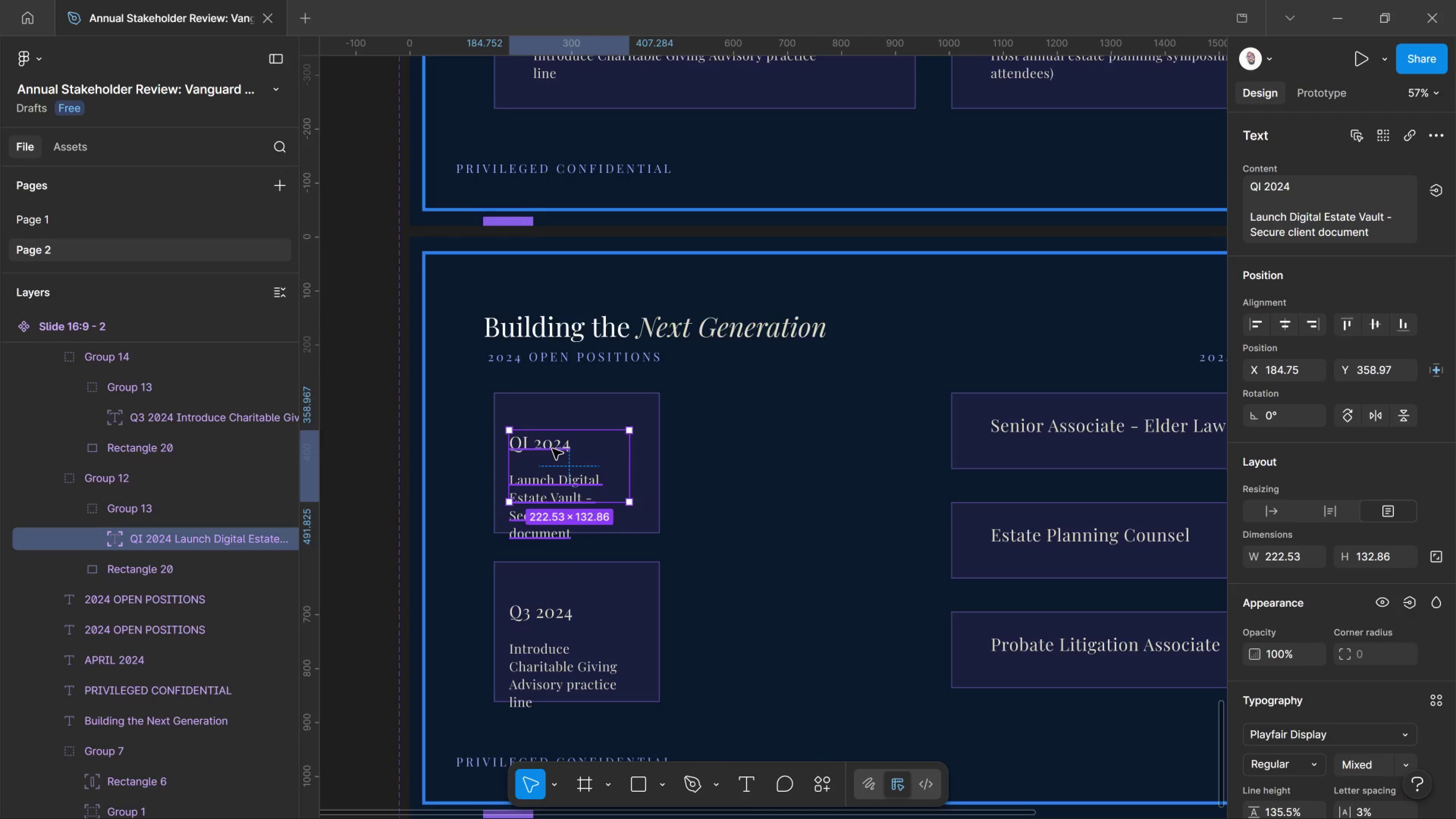 
double_click([552, 449])
 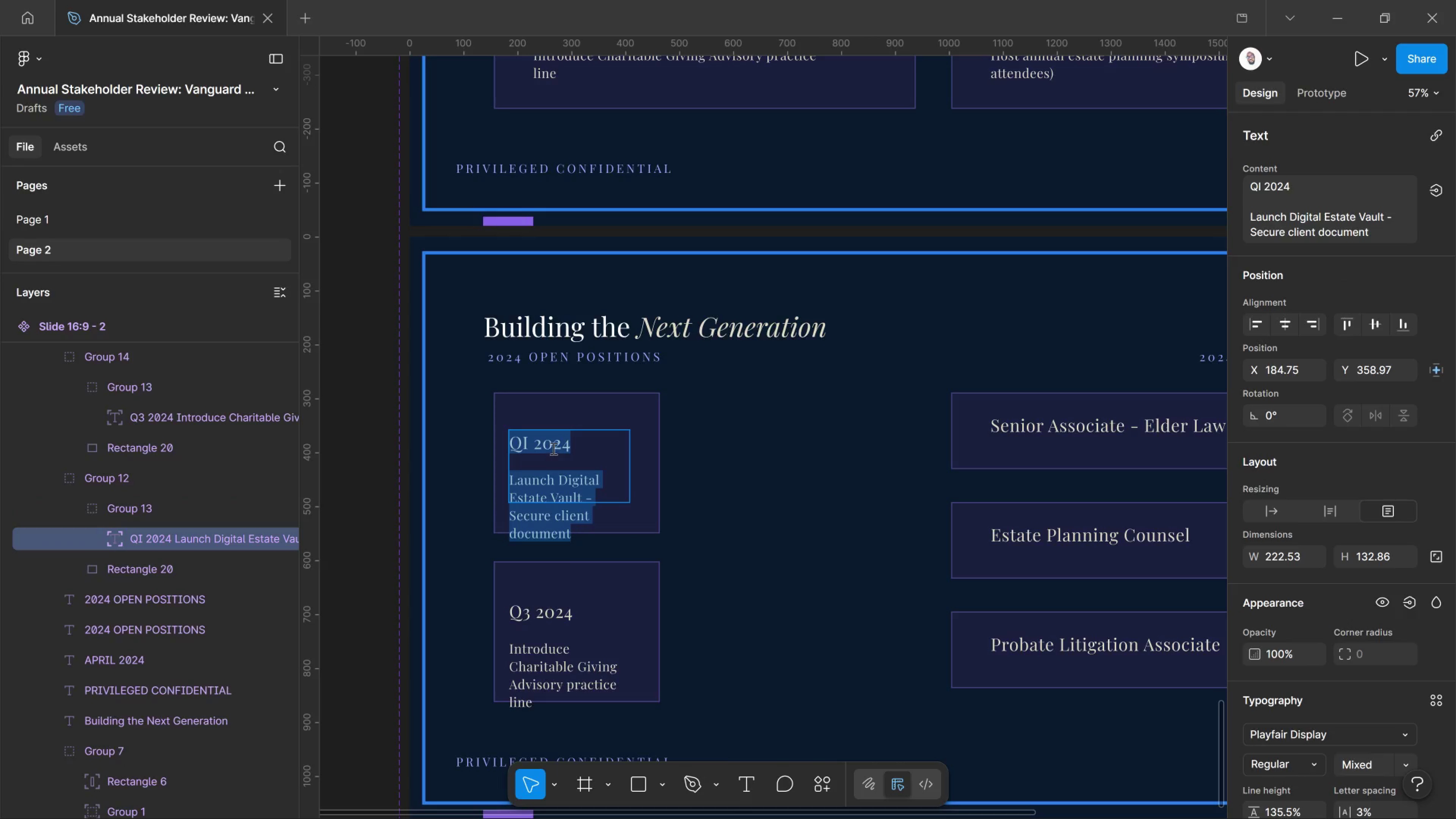 
left_click([552, 448])
 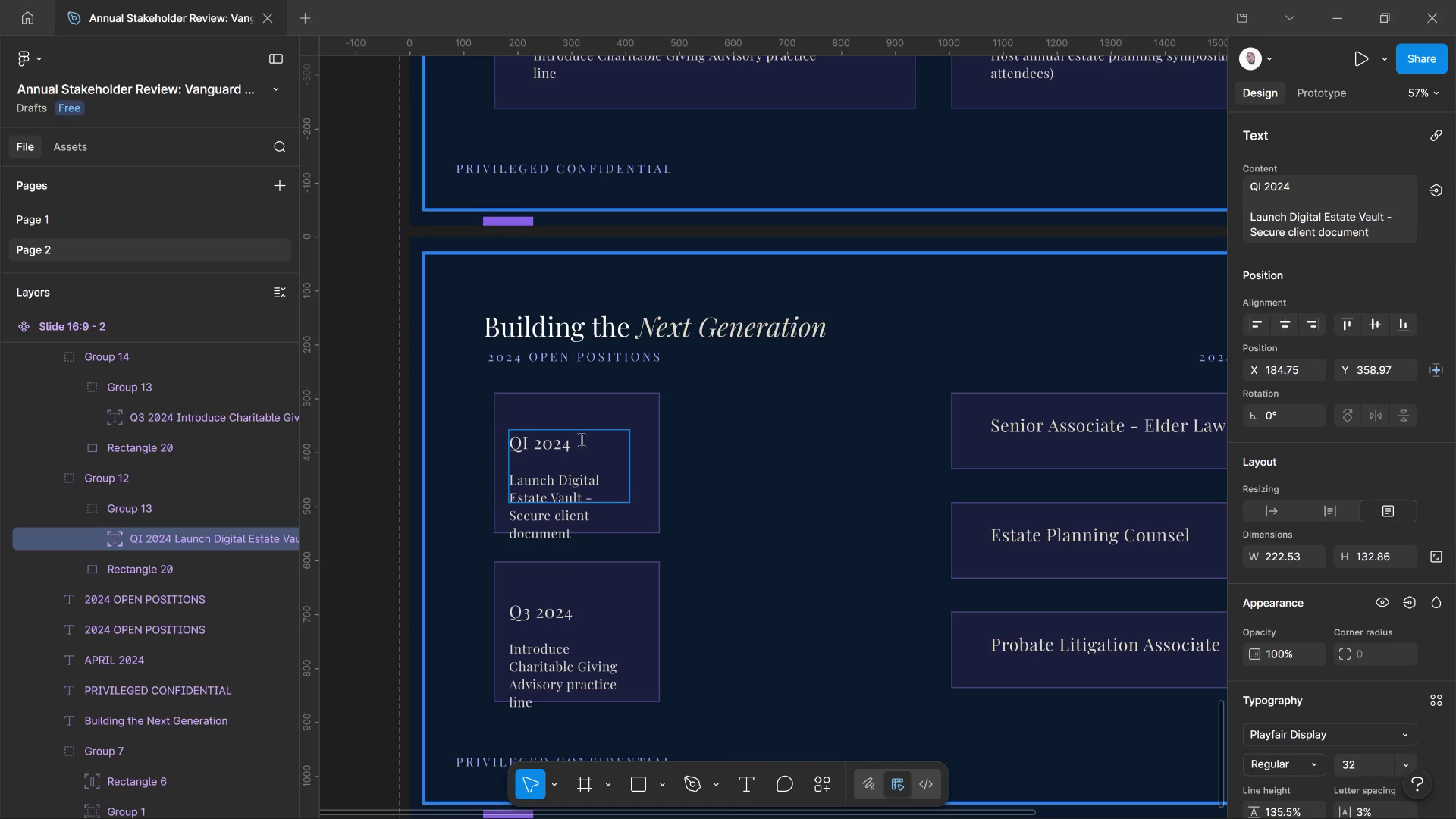 
left_click_drag(start_coordinate=[585, 440], to_coordinate=[482, 438])
 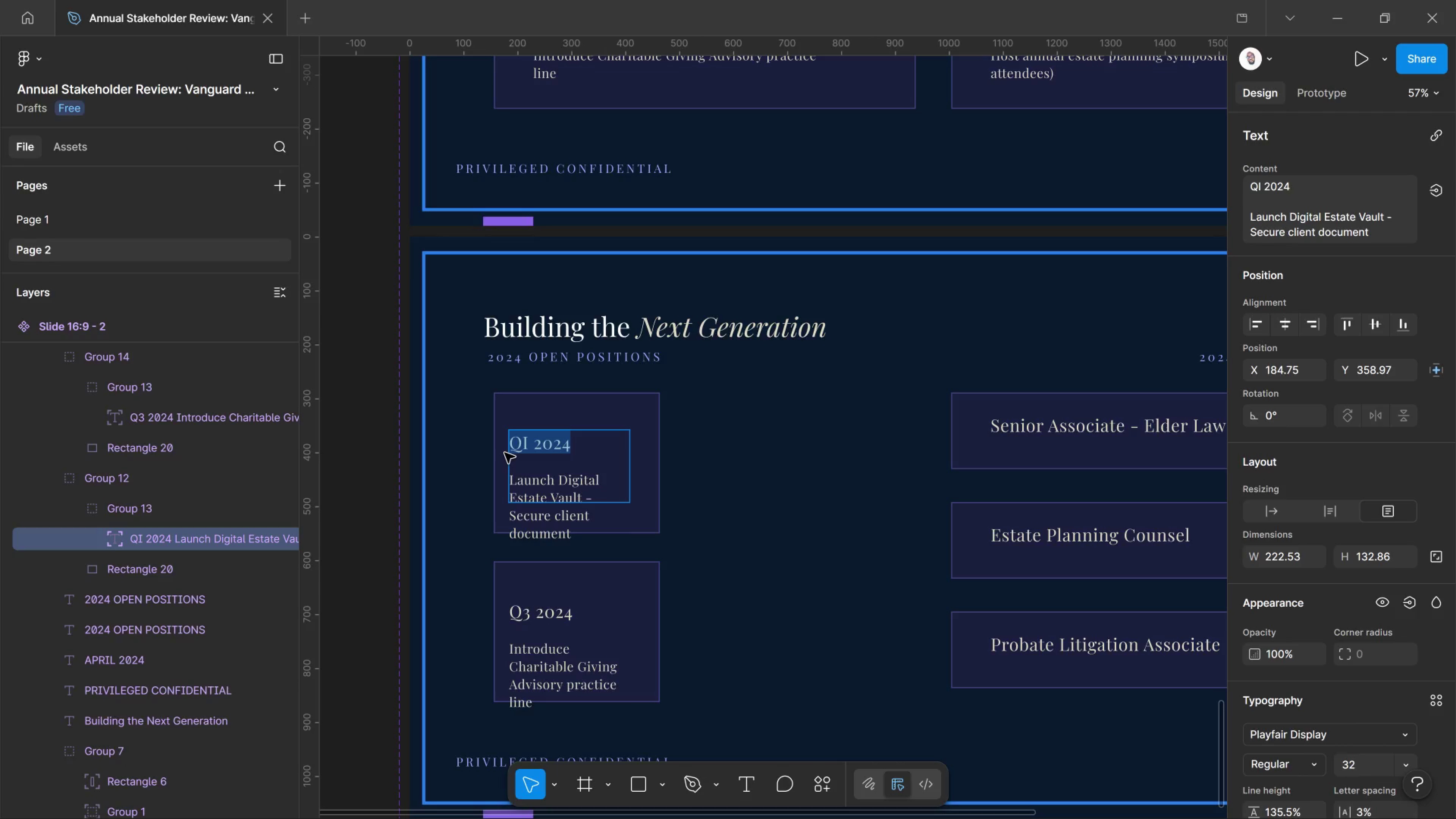 
type(38)
 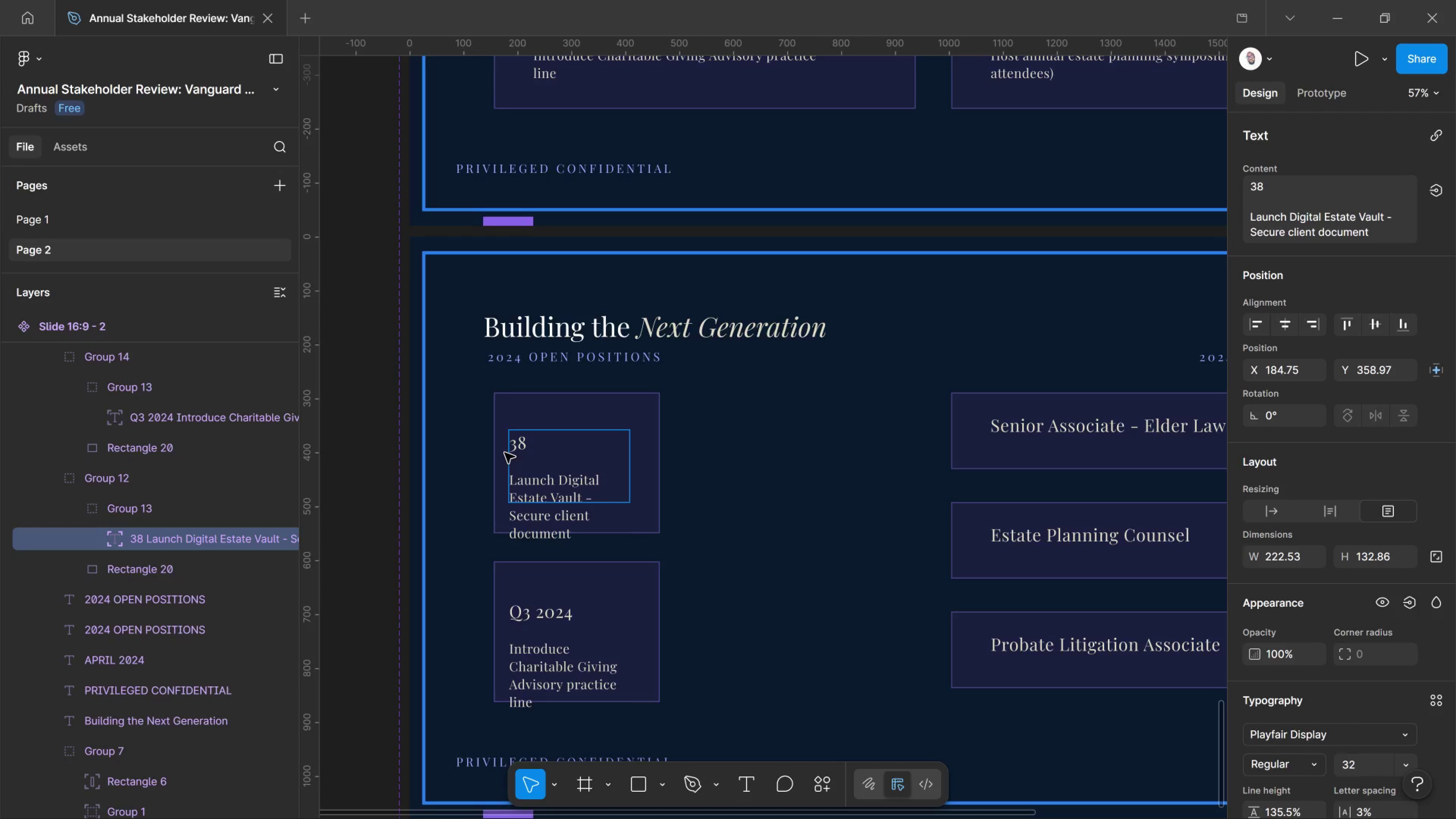 
key(Control+A)
 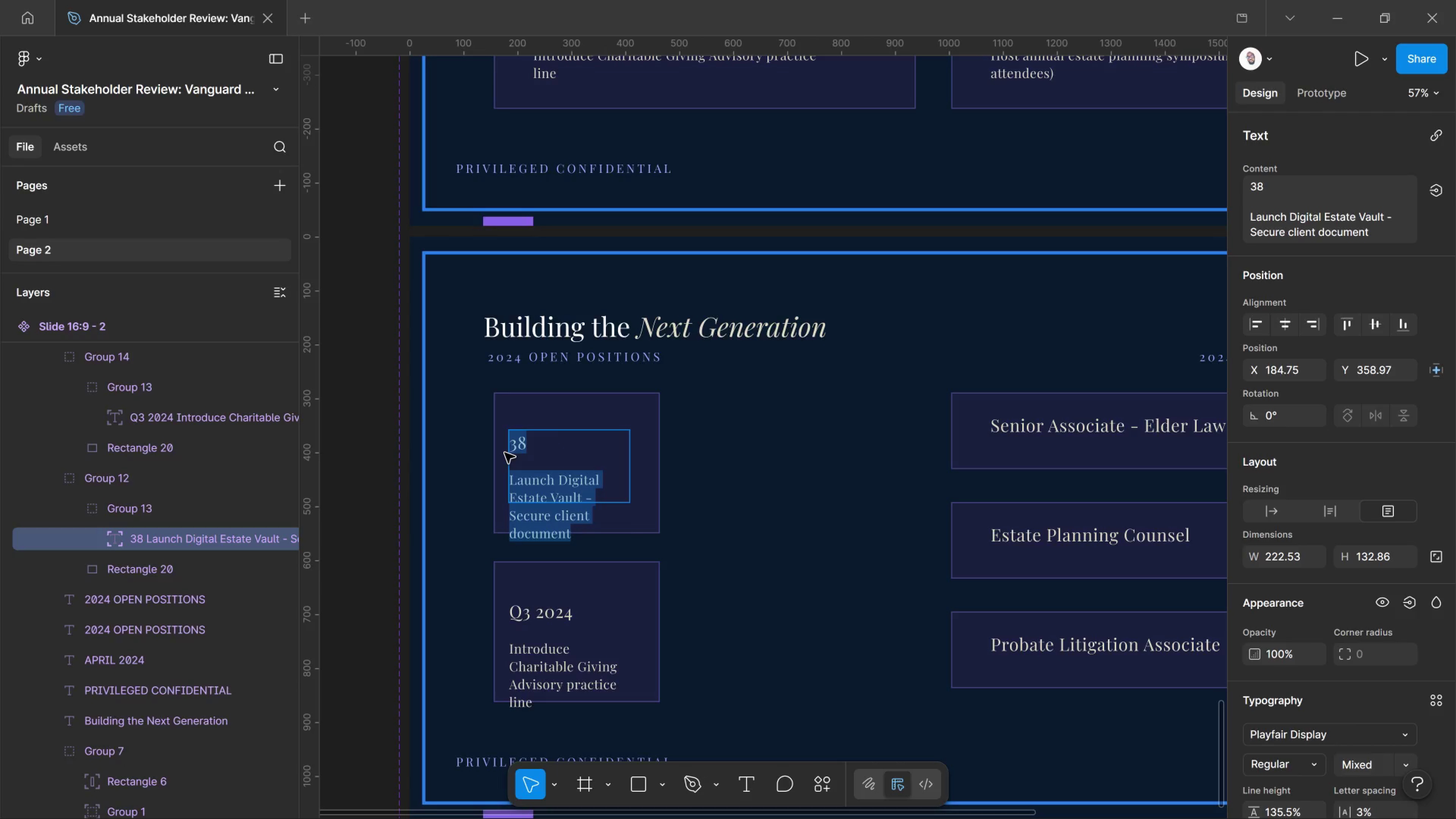 
key(Control+Shift+Period)
 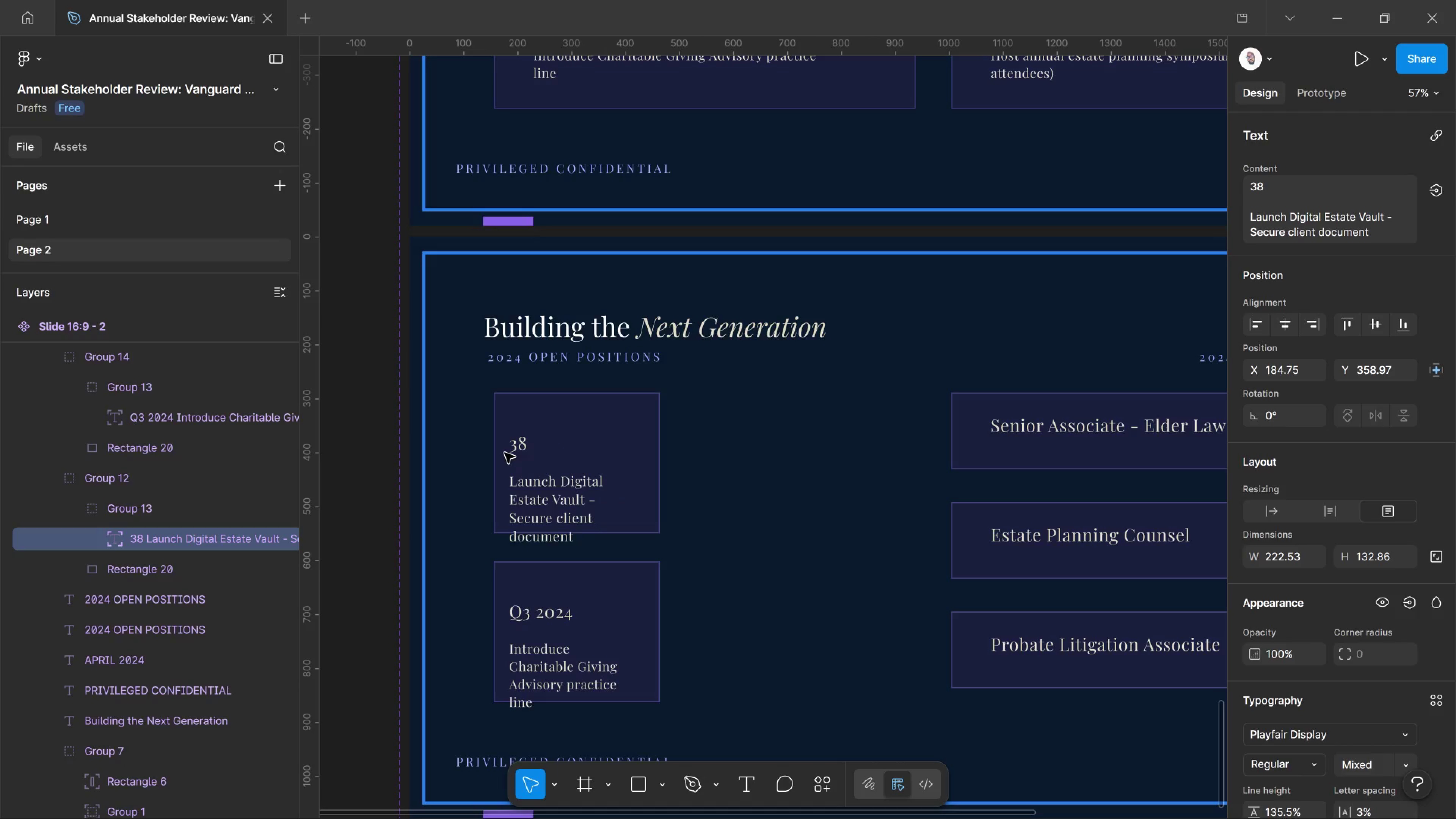 
key(Control+Shift+Period)
 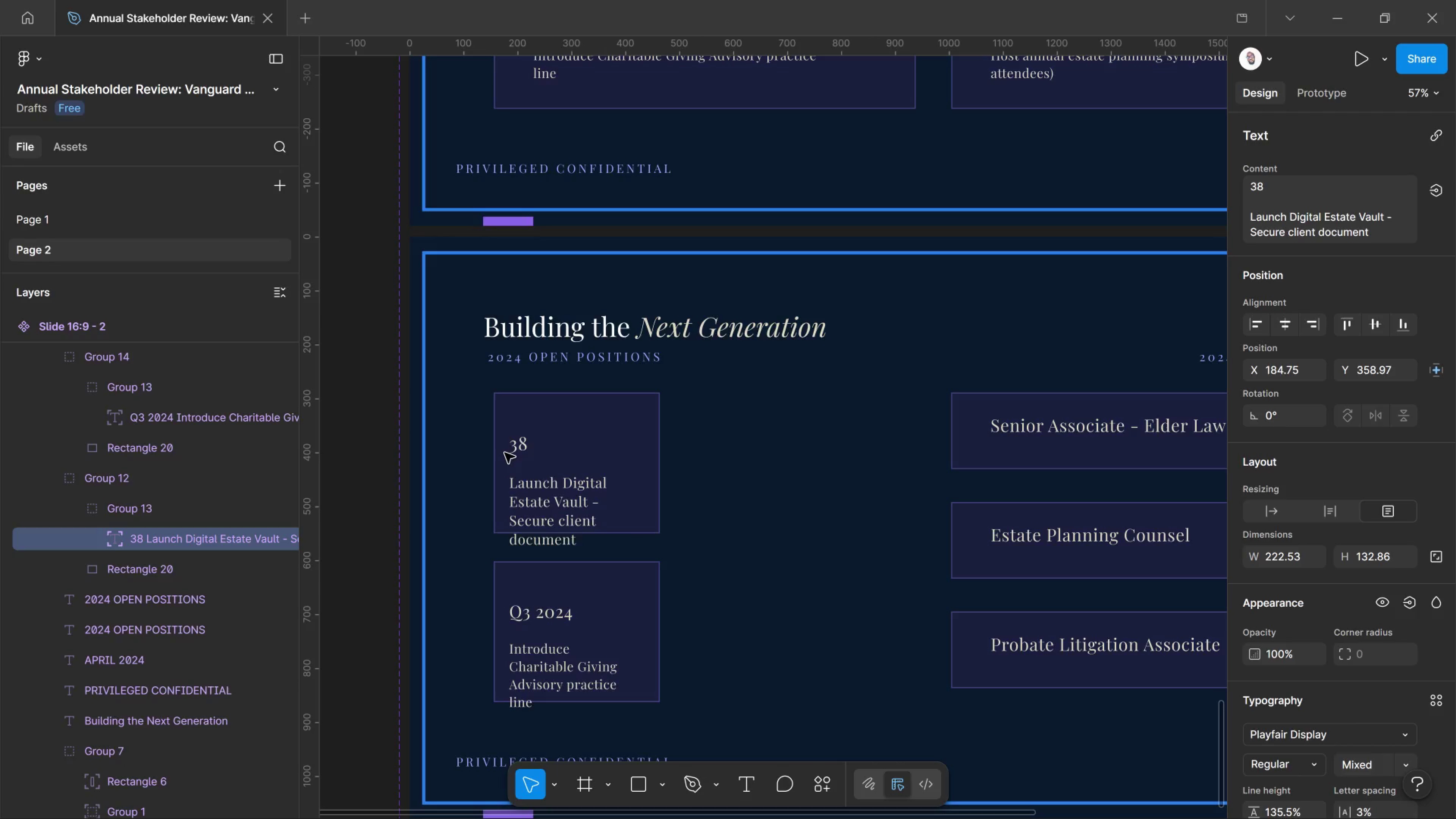 
key(Control+Shift+Period)
 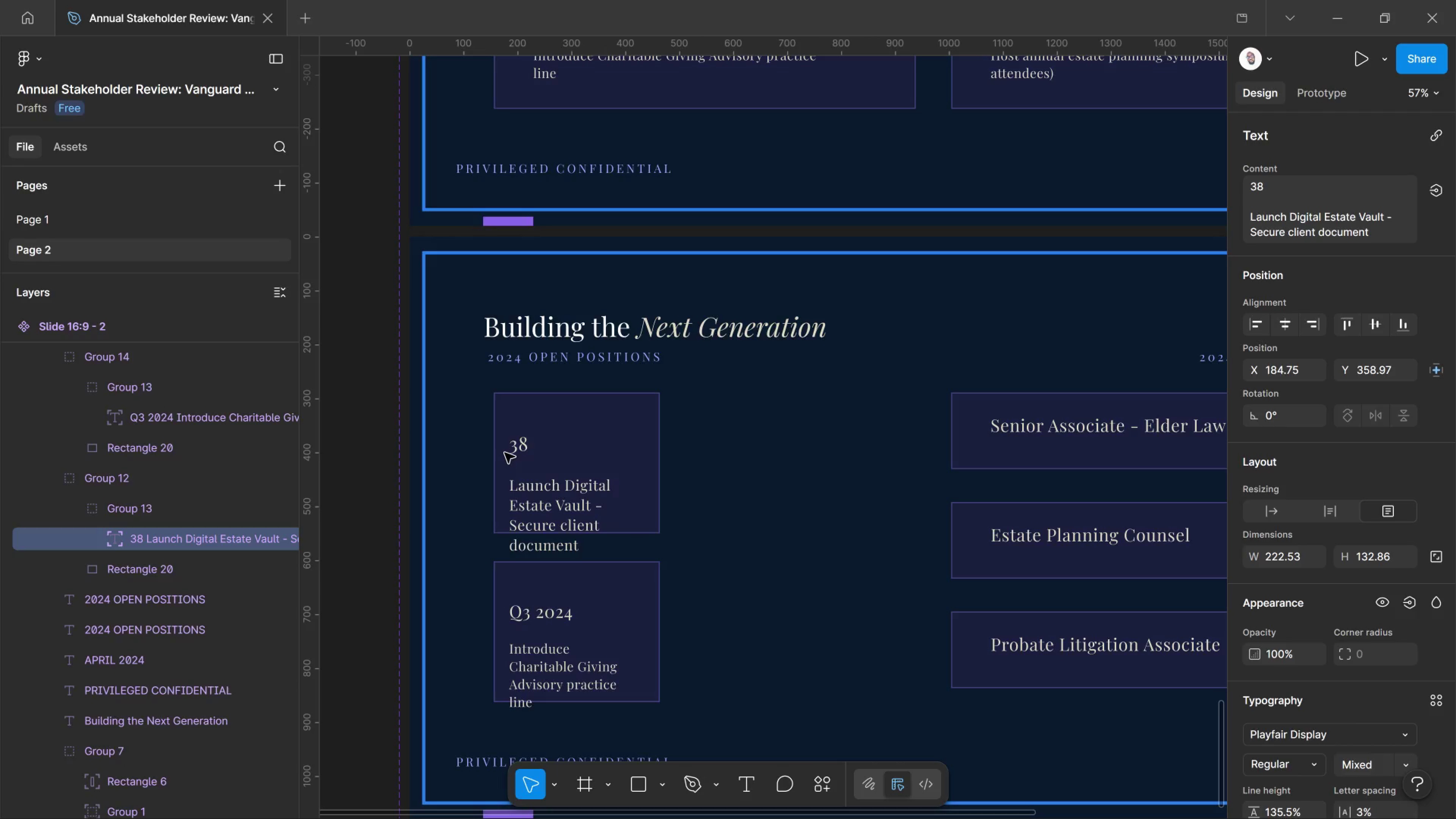 
key(Control+Shift+Period)
 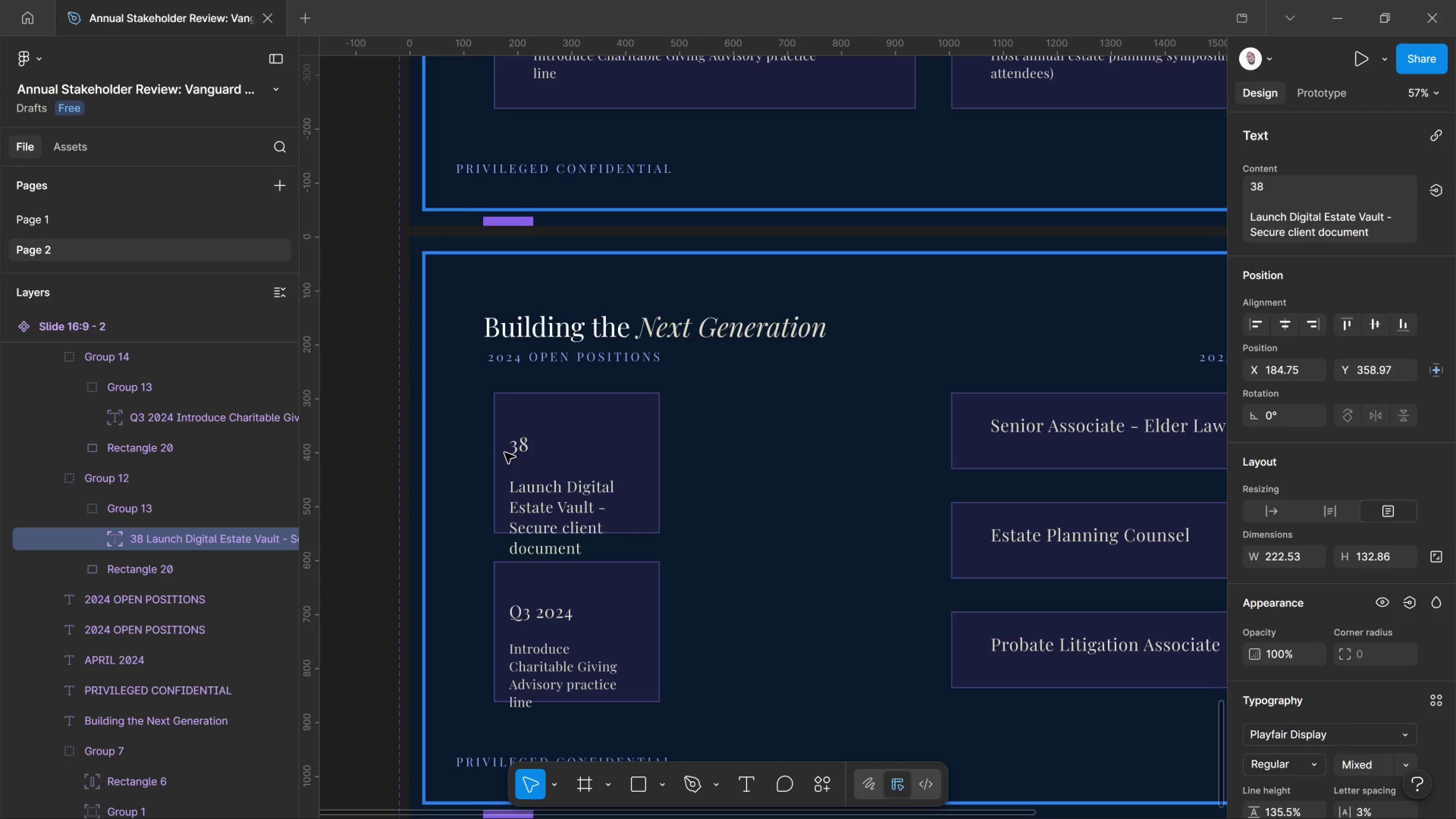 
key(Control+Z)
 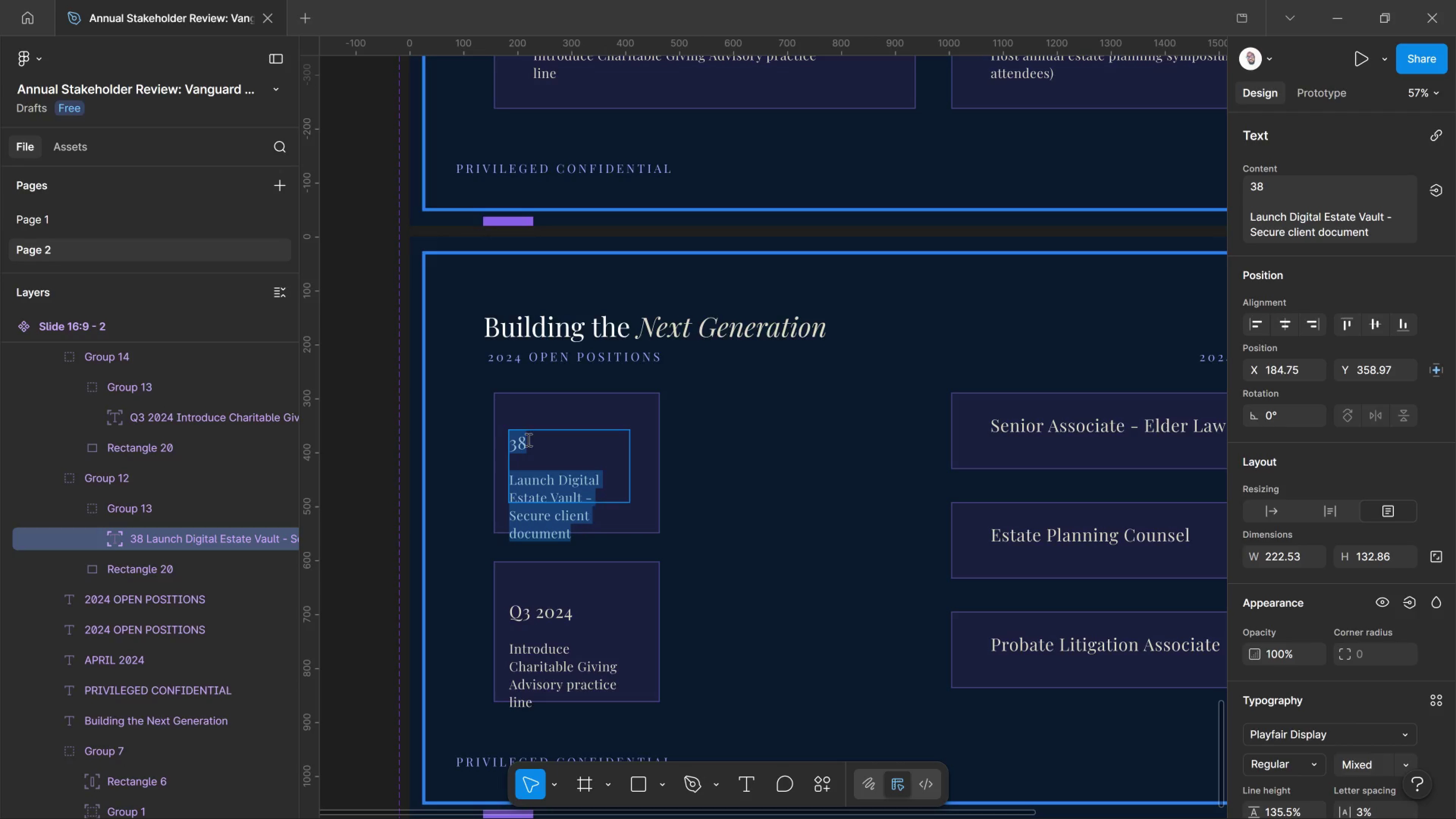 
left_click_drag(start_coordinate=[540, 436], to_coordinate=[542, 436])
 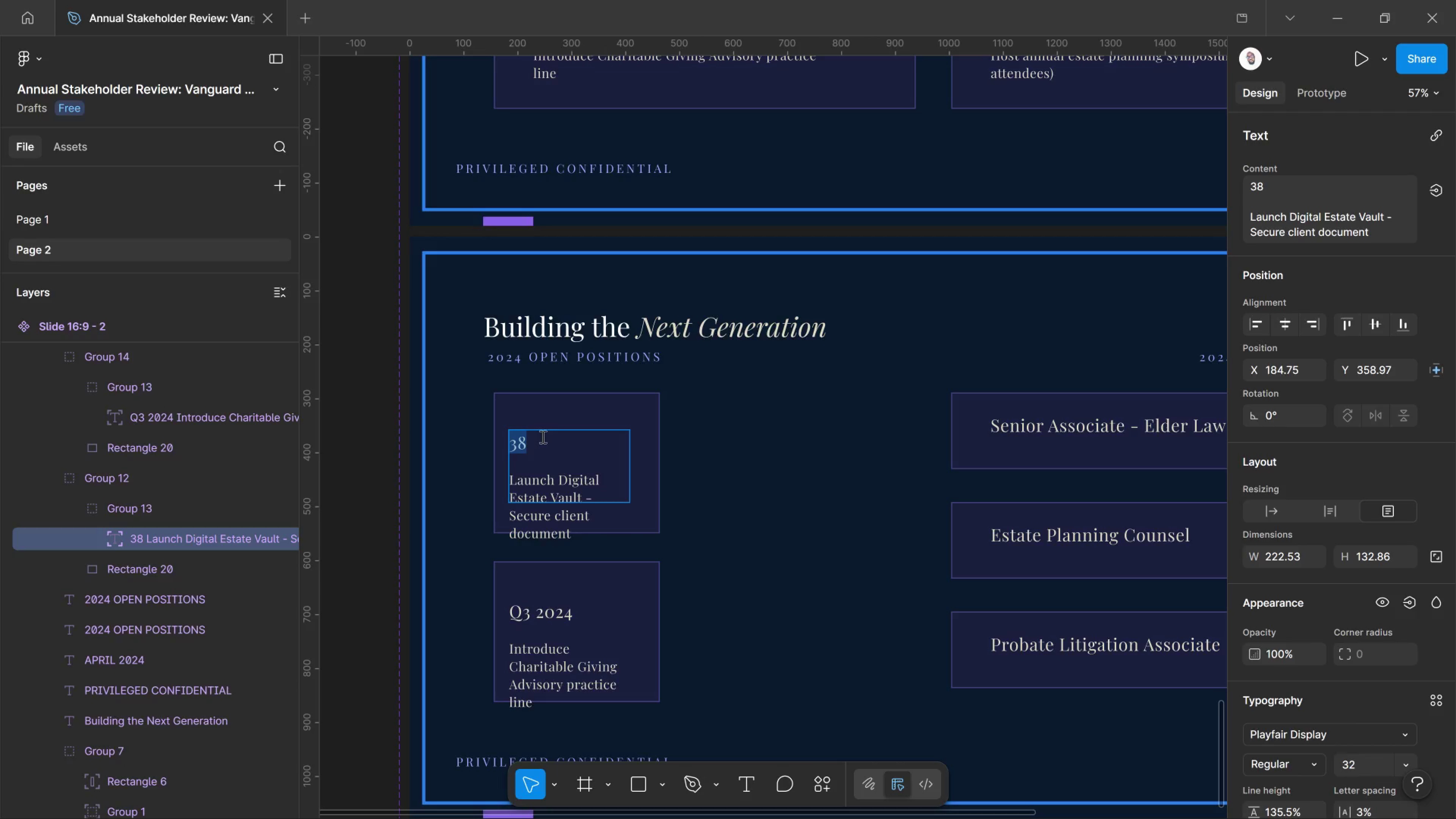 
left_click_drag(start_coordinate=[542, 436], to_coordinate=[523, 451])
 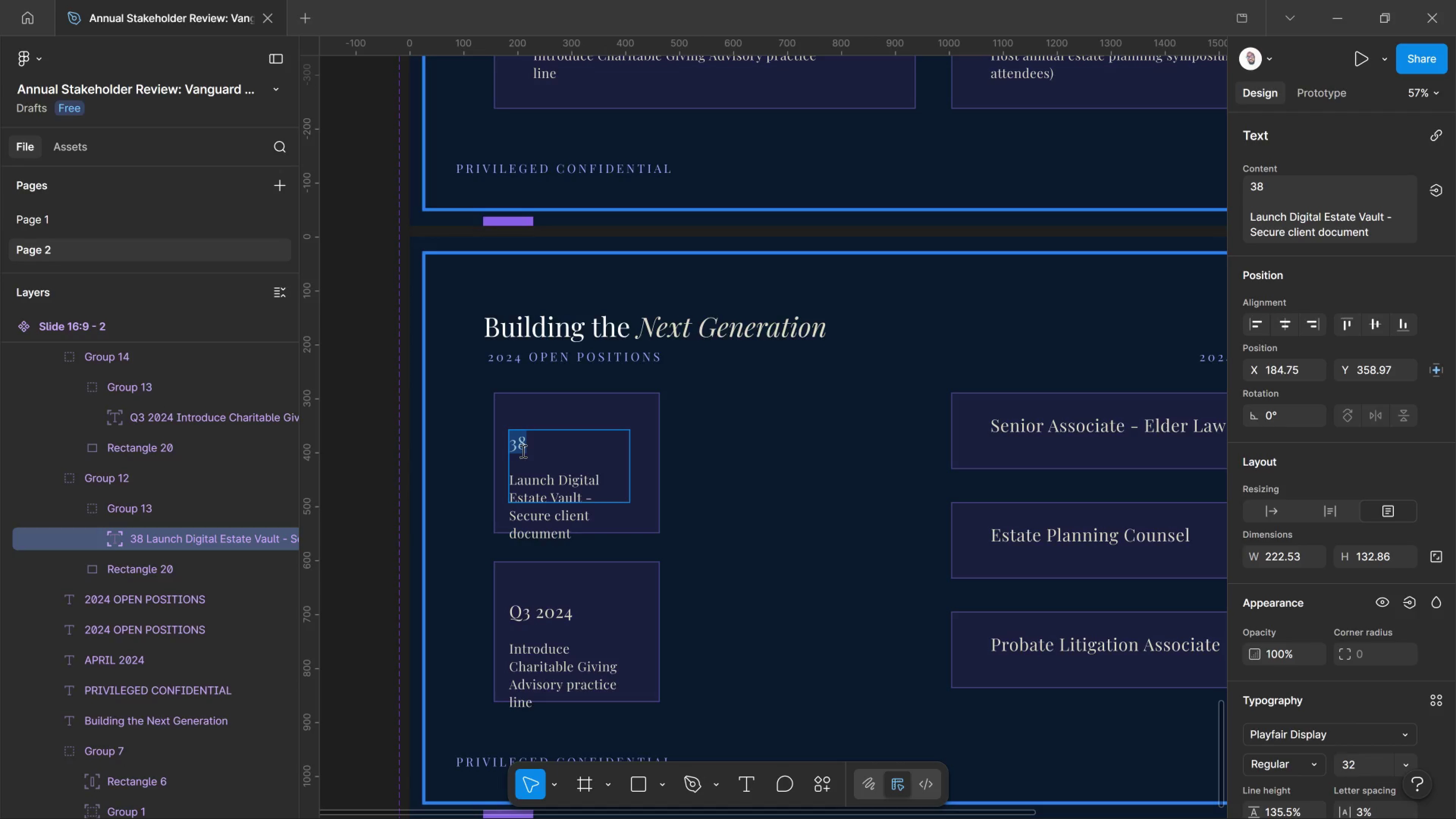 
key(Control+Shift+Period)
 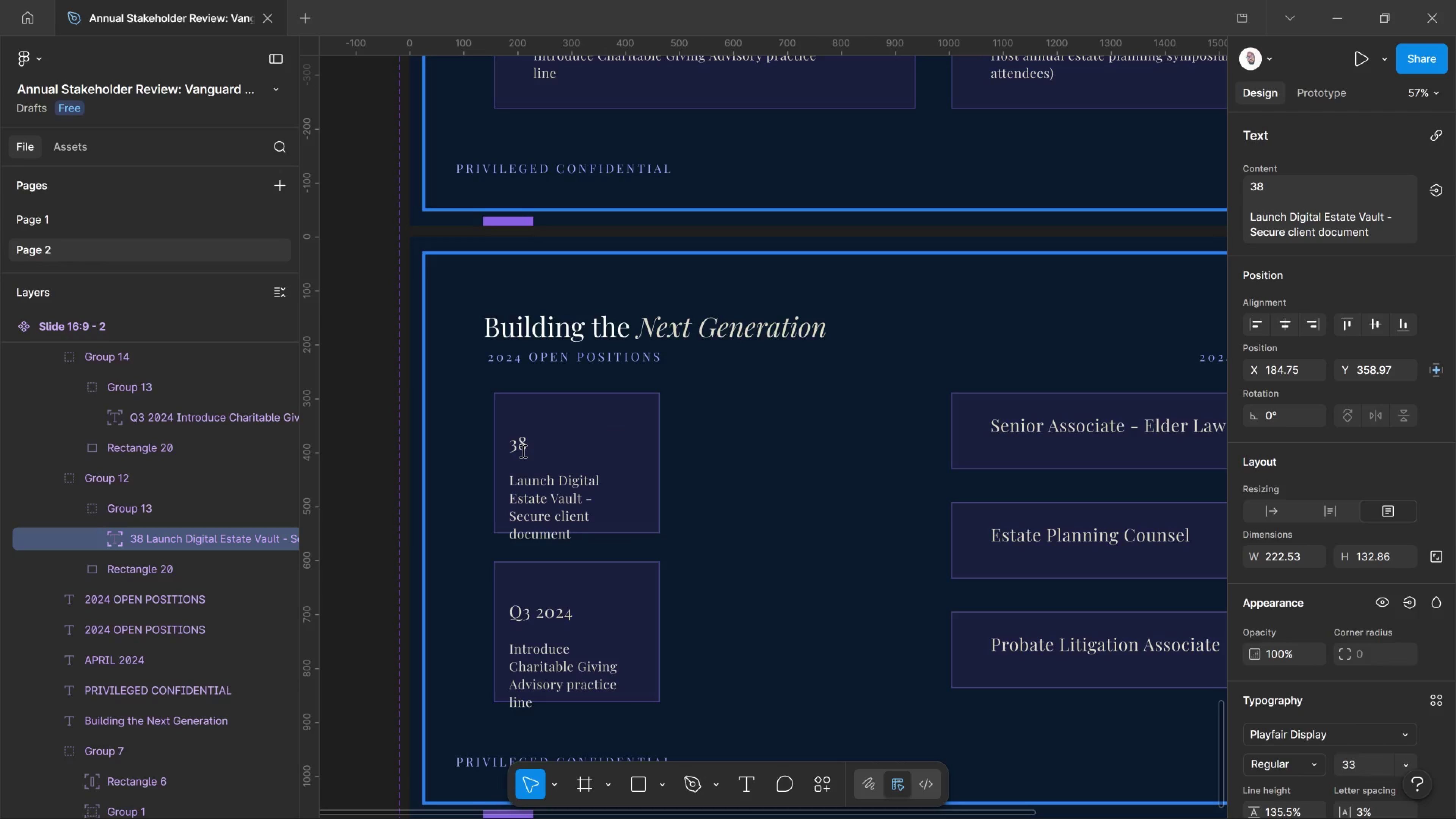 
key(Control+Shift+Period)
 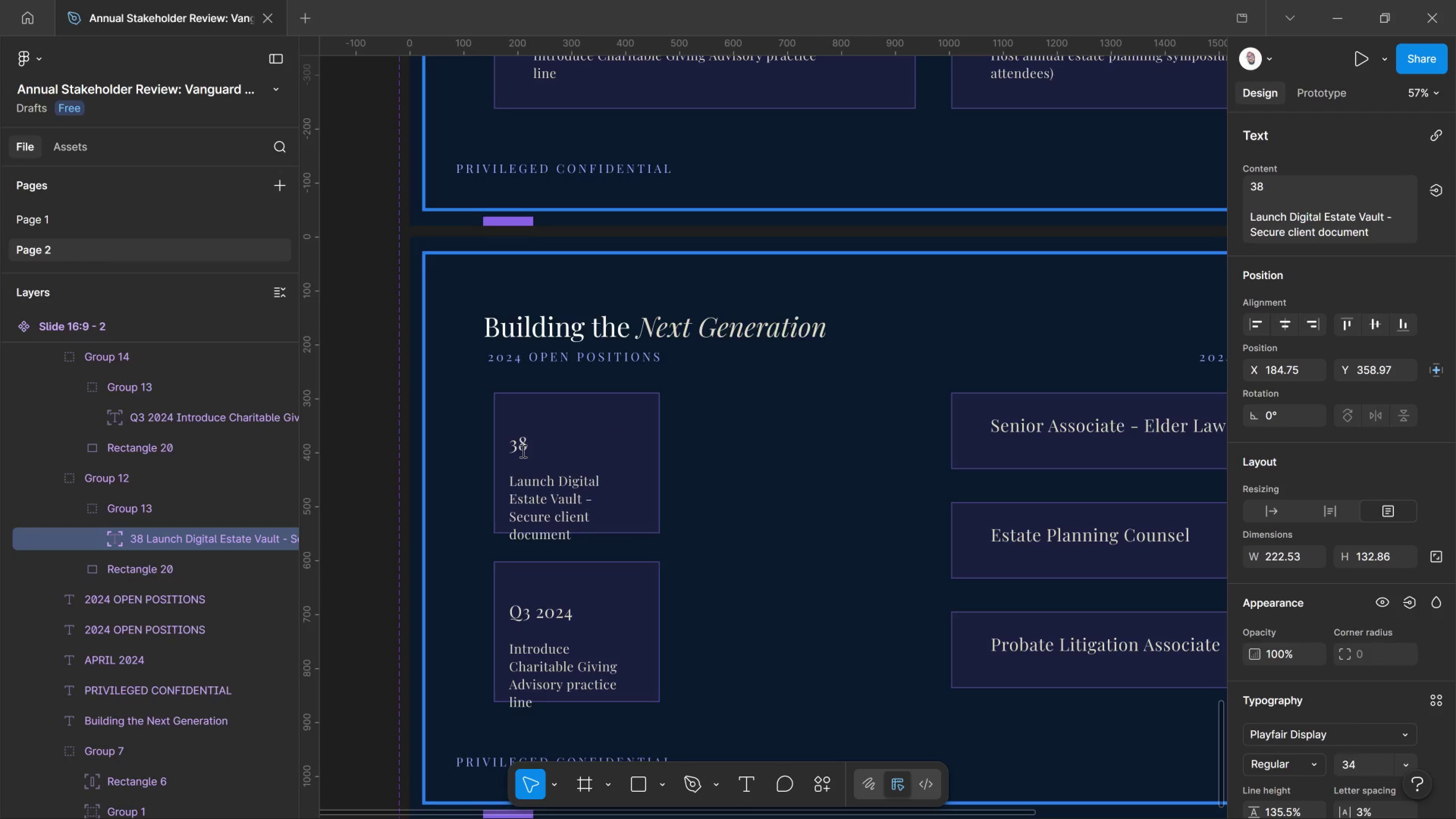 
key(Control+Shift+Period)
 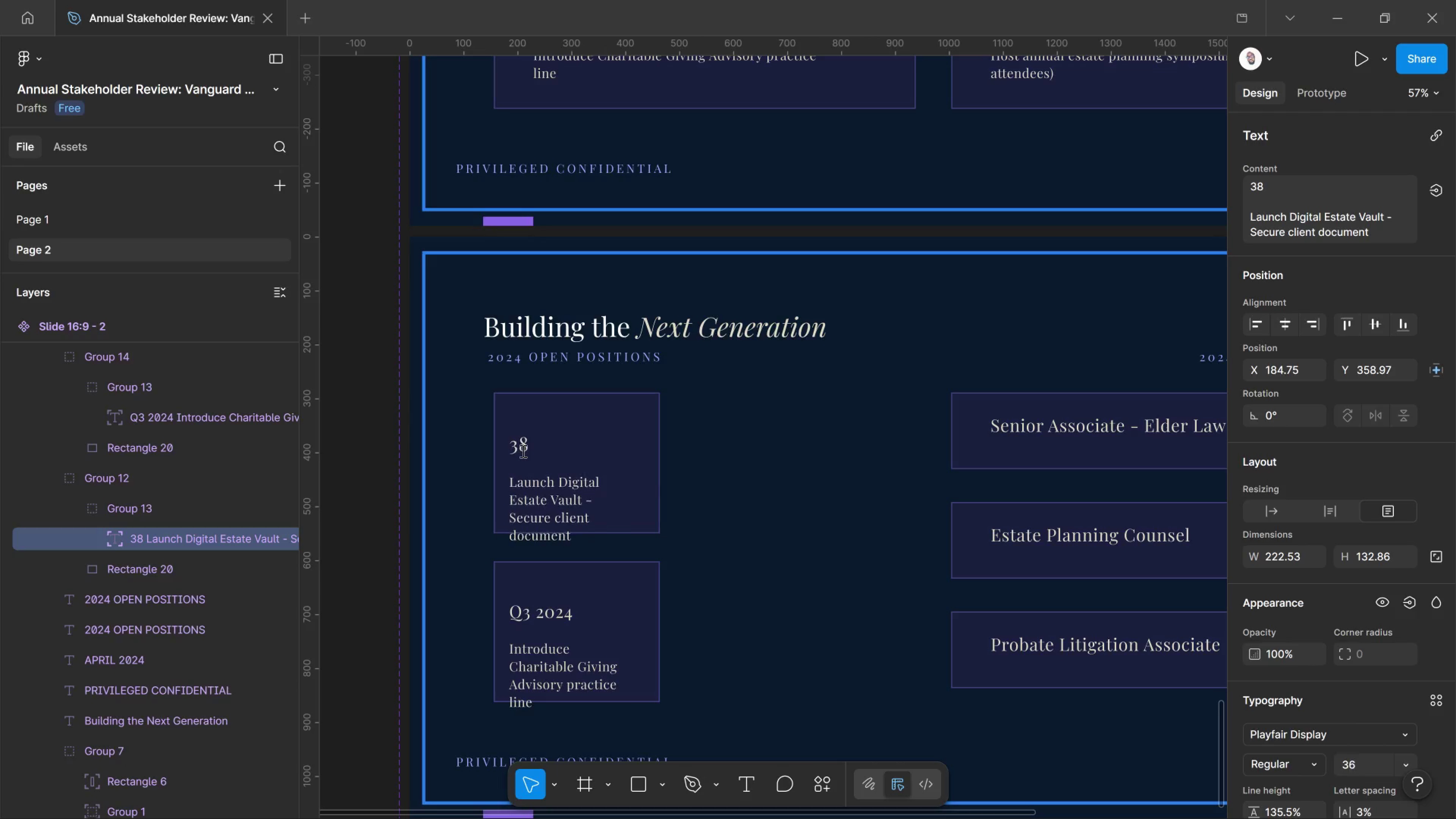 
key(Control+Shift+Period)
 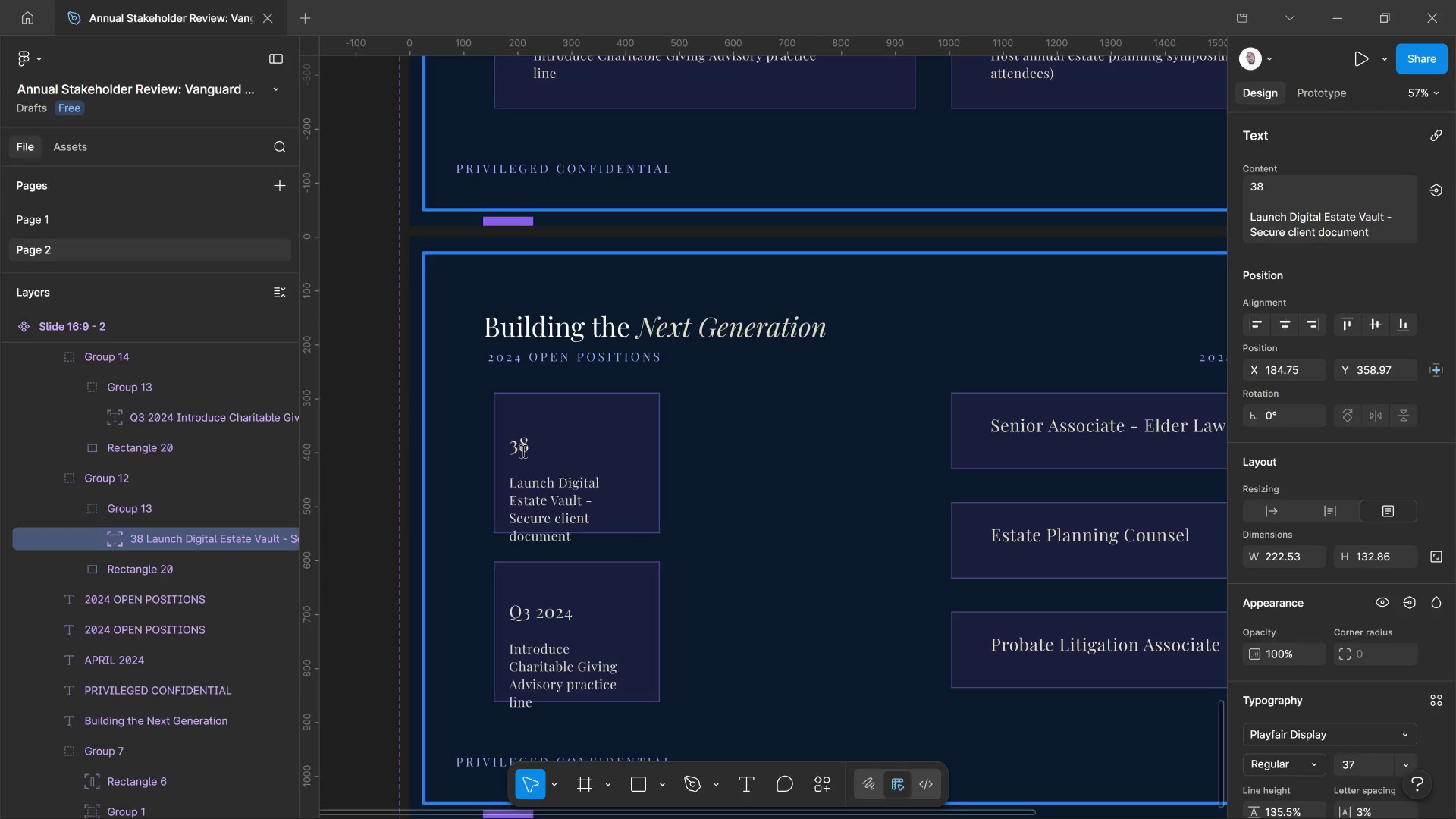 
key(Control+Shift+Period)
 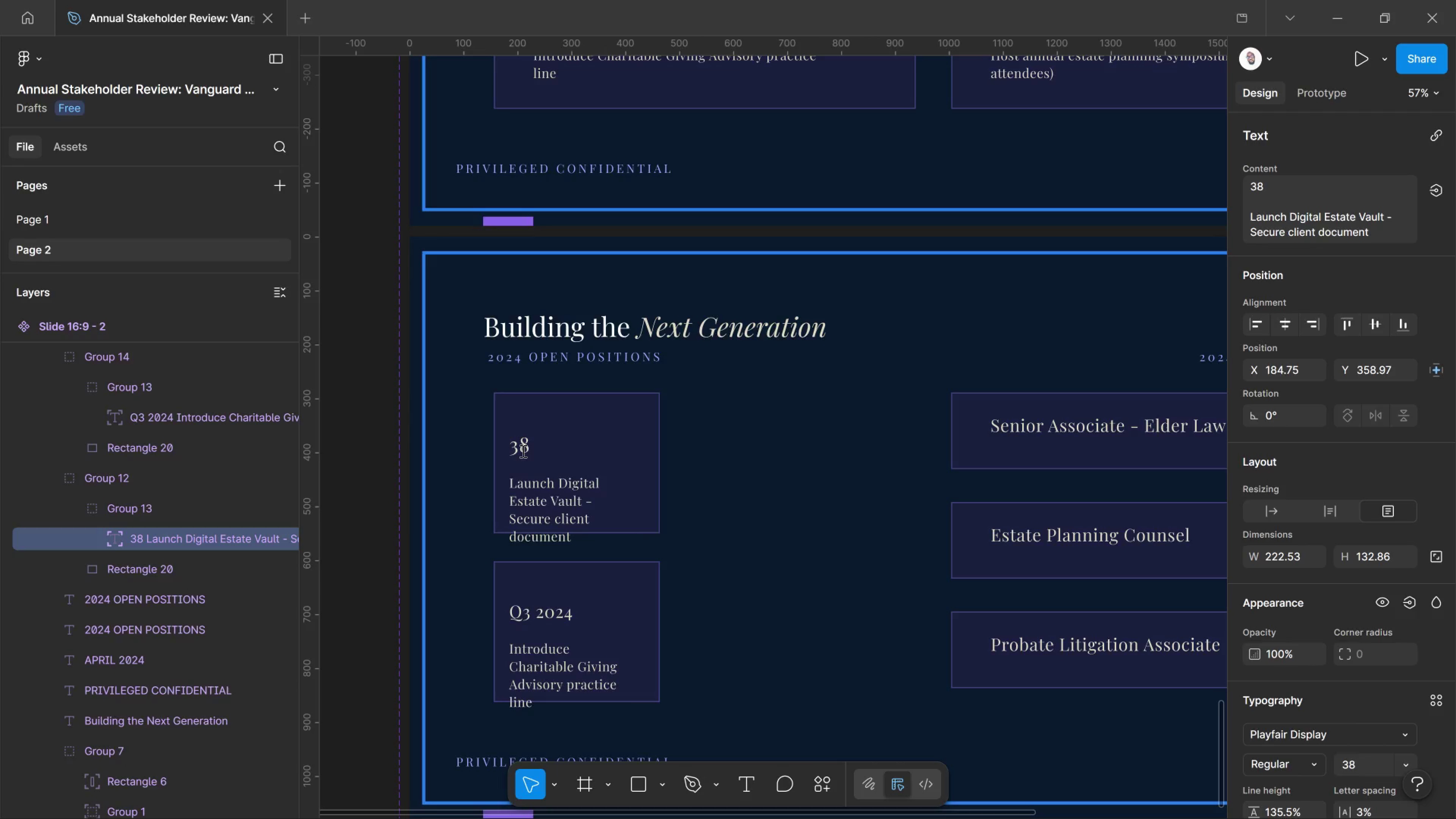 
key(Control+Shift+Period)
 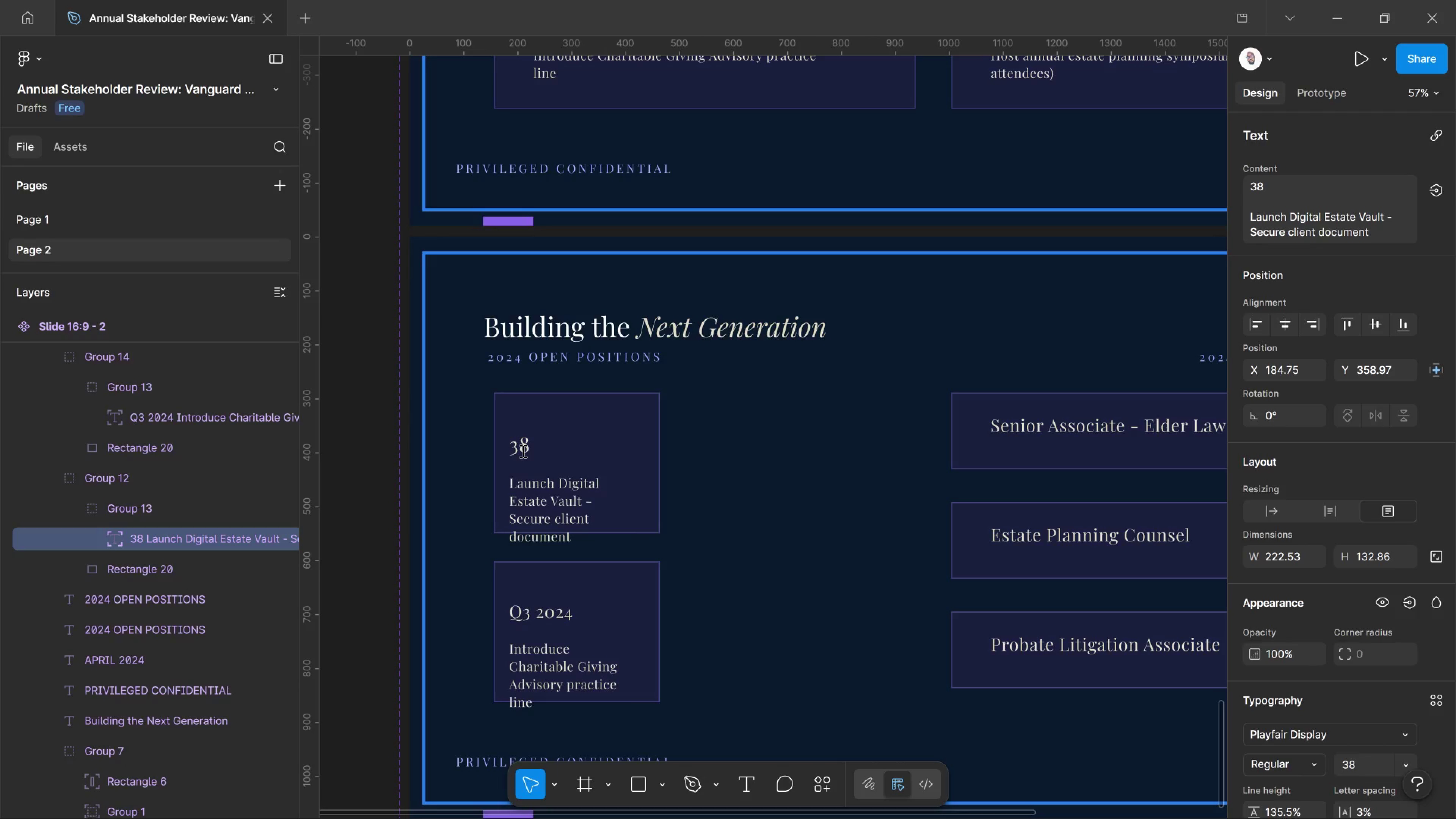 
key(Control+Shift+Period)
 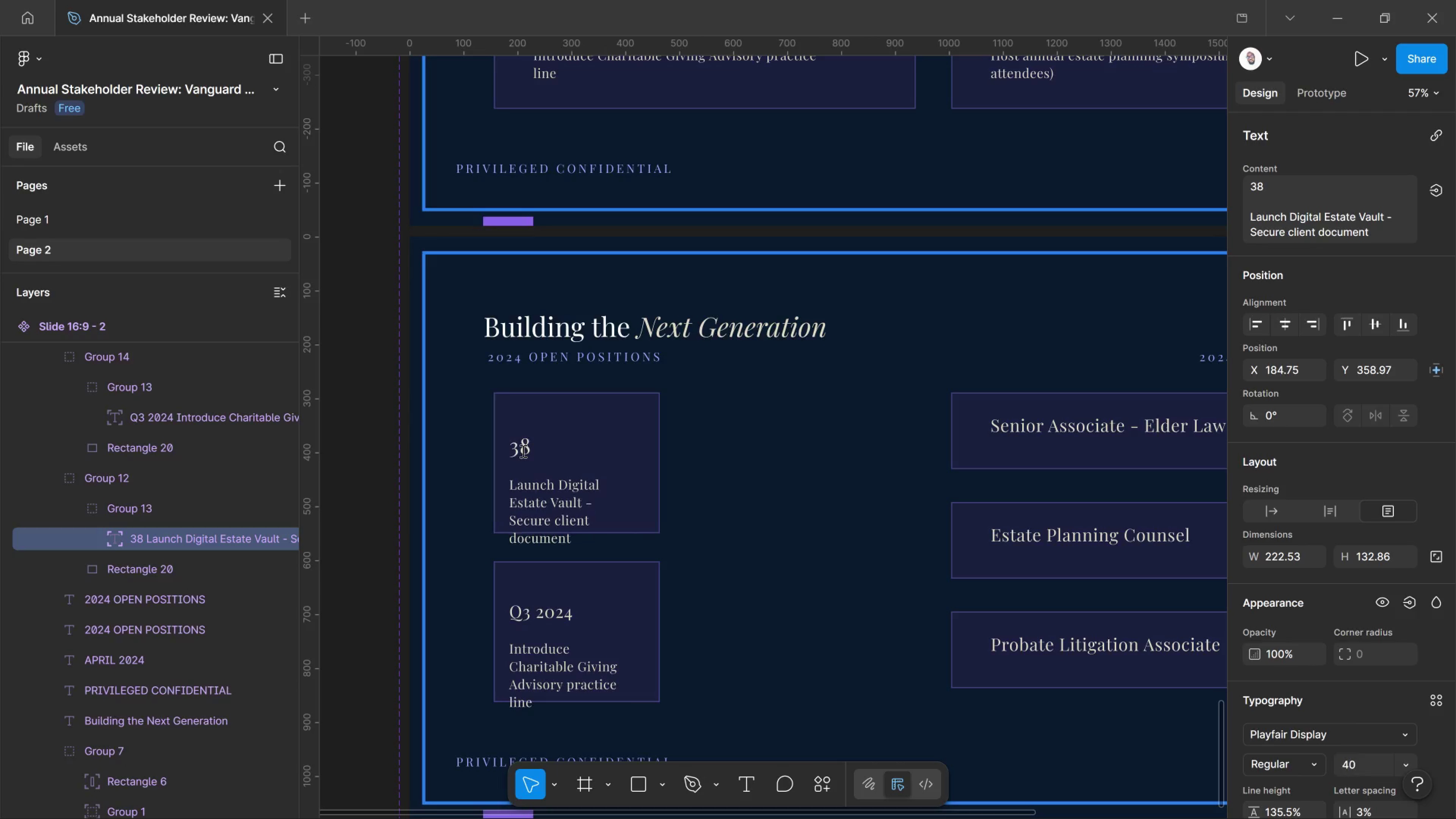 
key(Control+Shift+Period)
 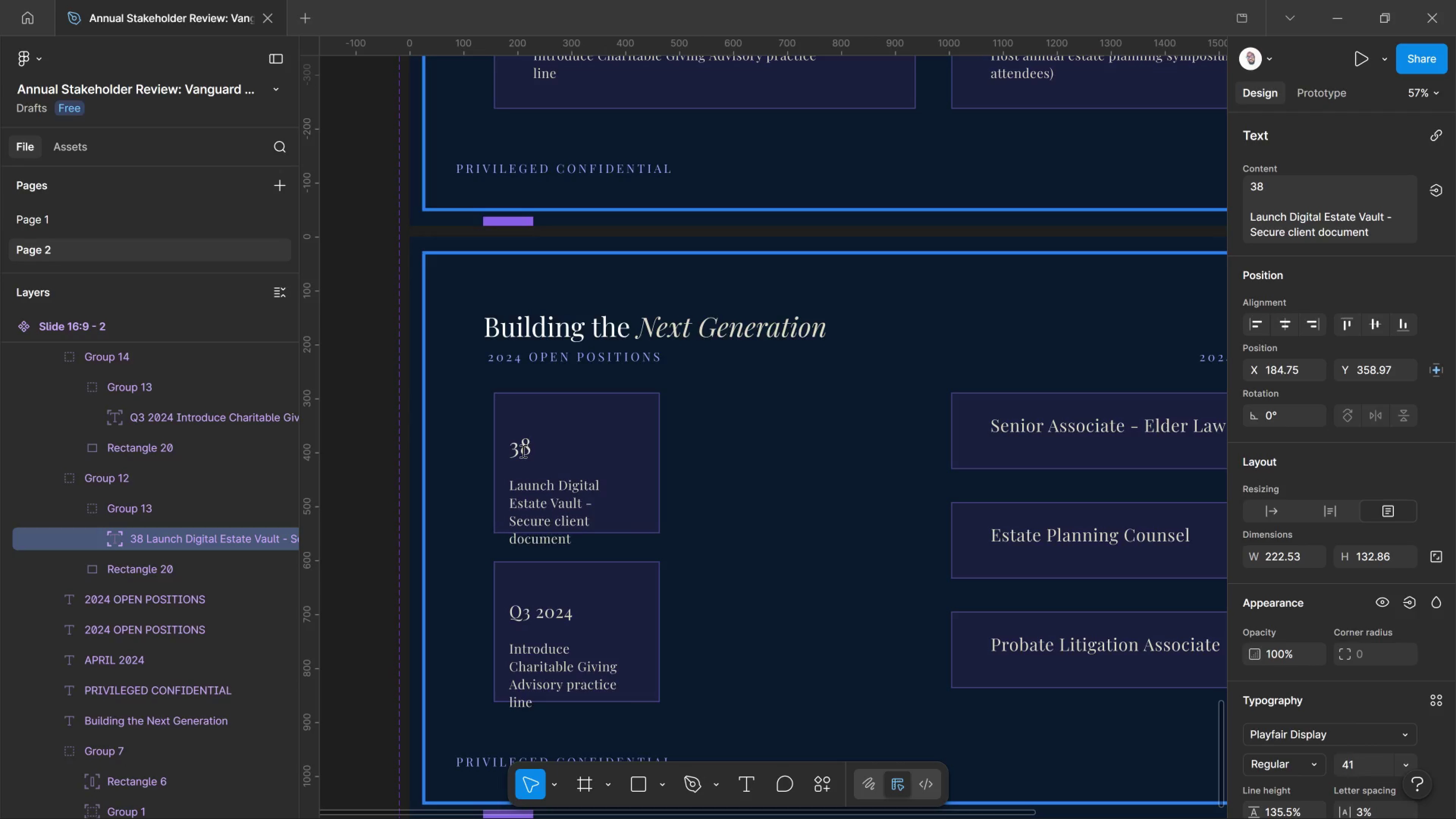 
key(Control+Shift+Period)
 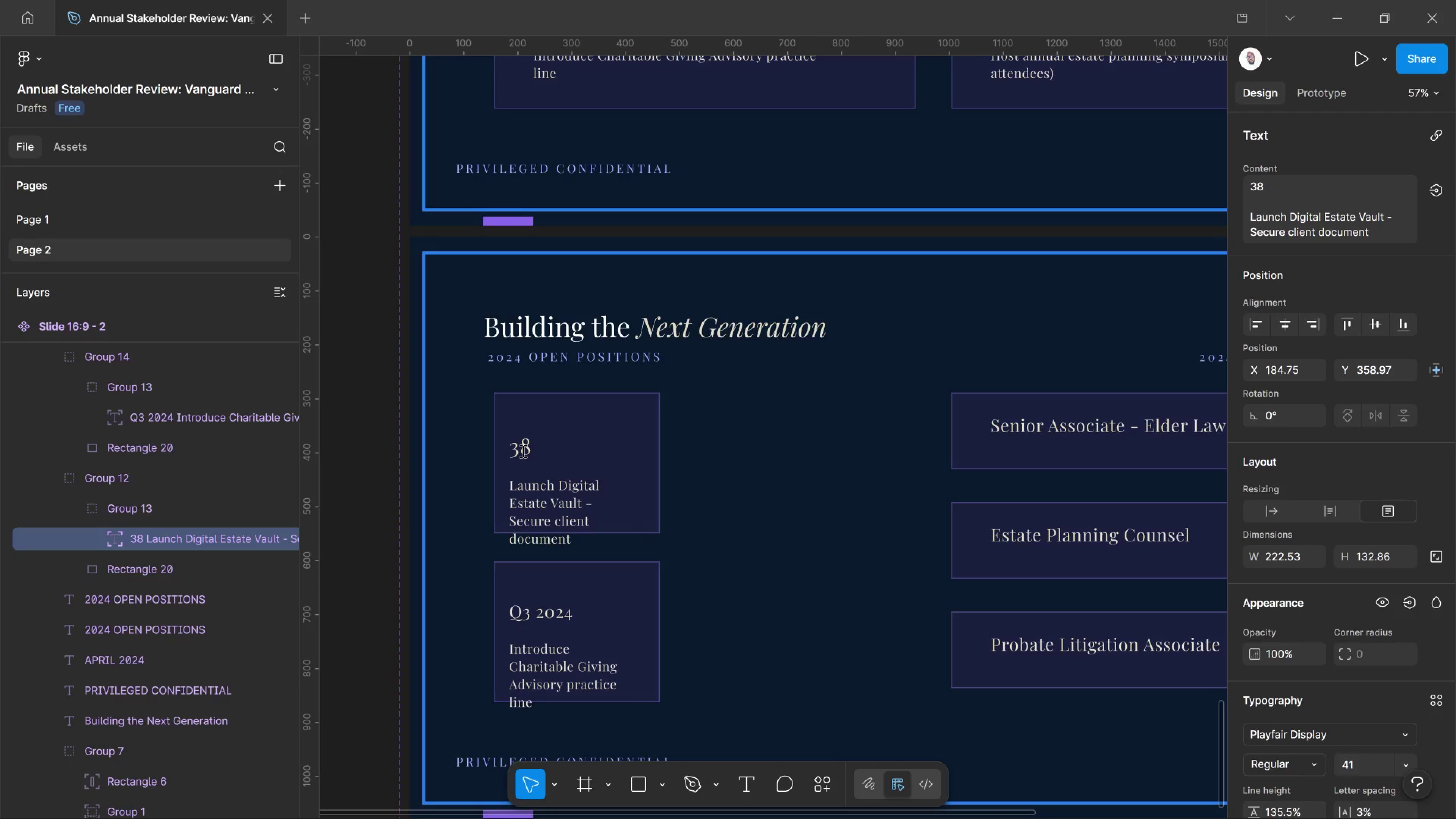 
key(Control+Shift+Period)
 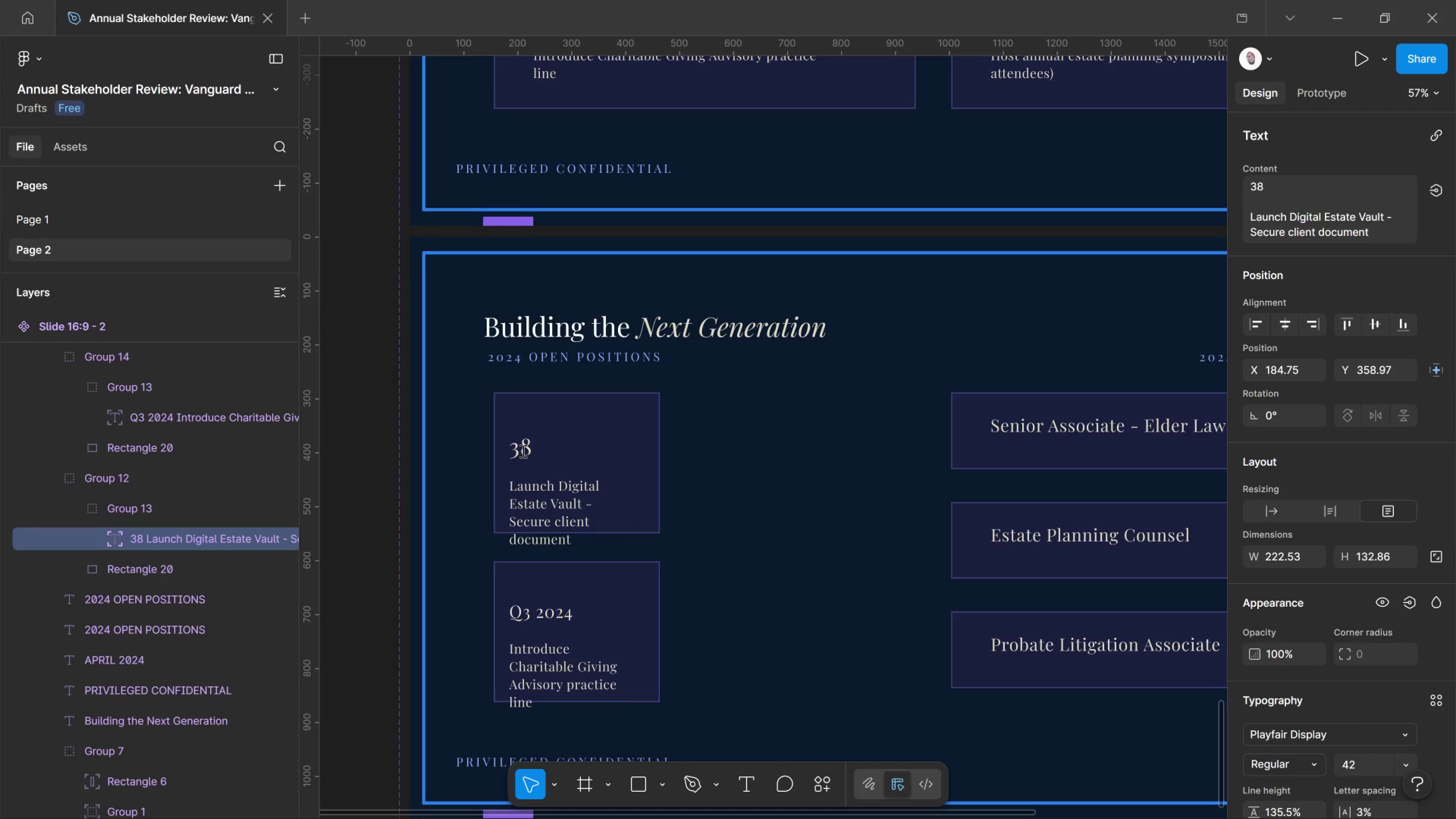 
key(Control+Shift+Period)
 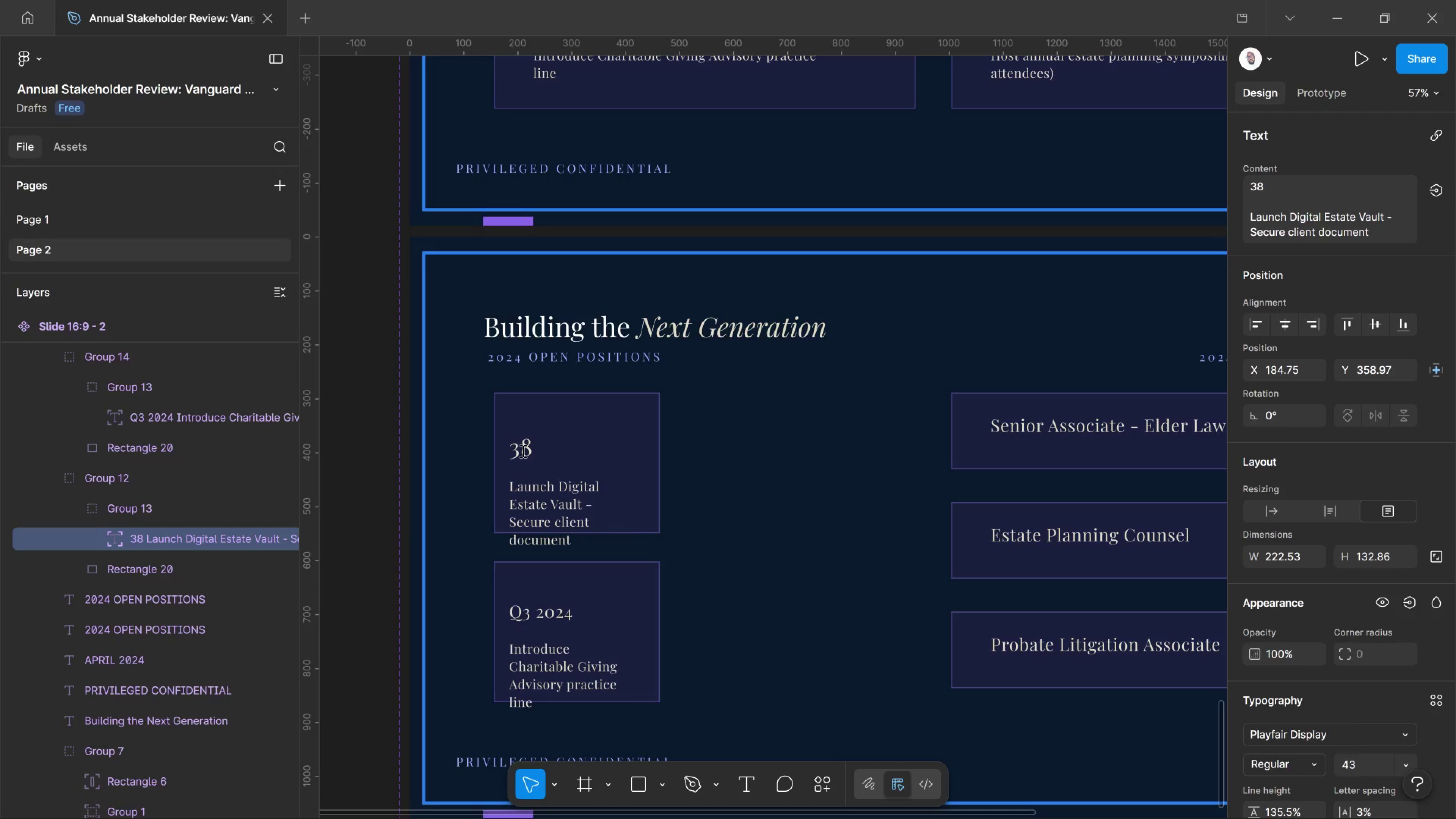 
key(Control+Shift+Period)
 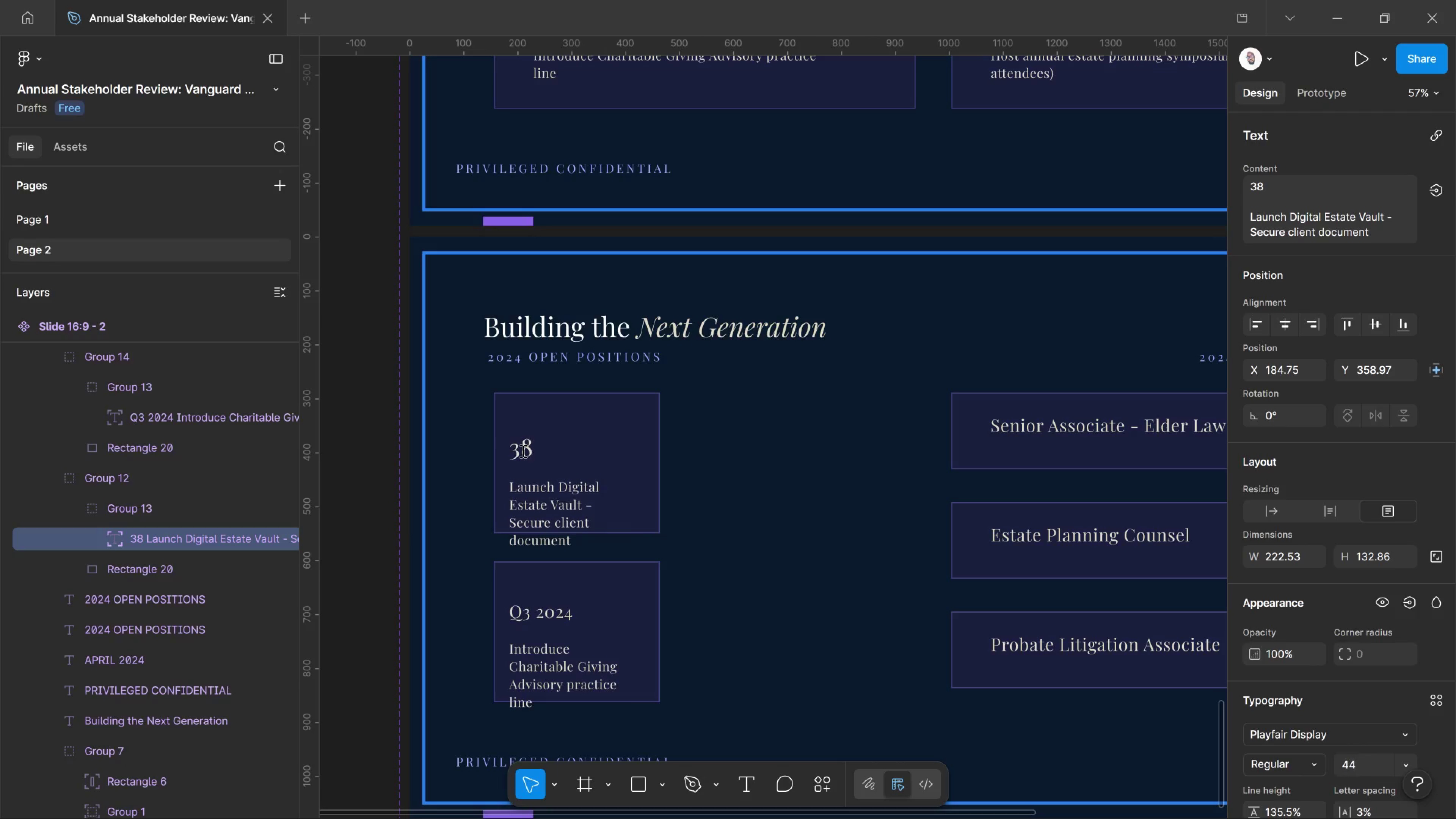 
key(Control+Shift+Period)
 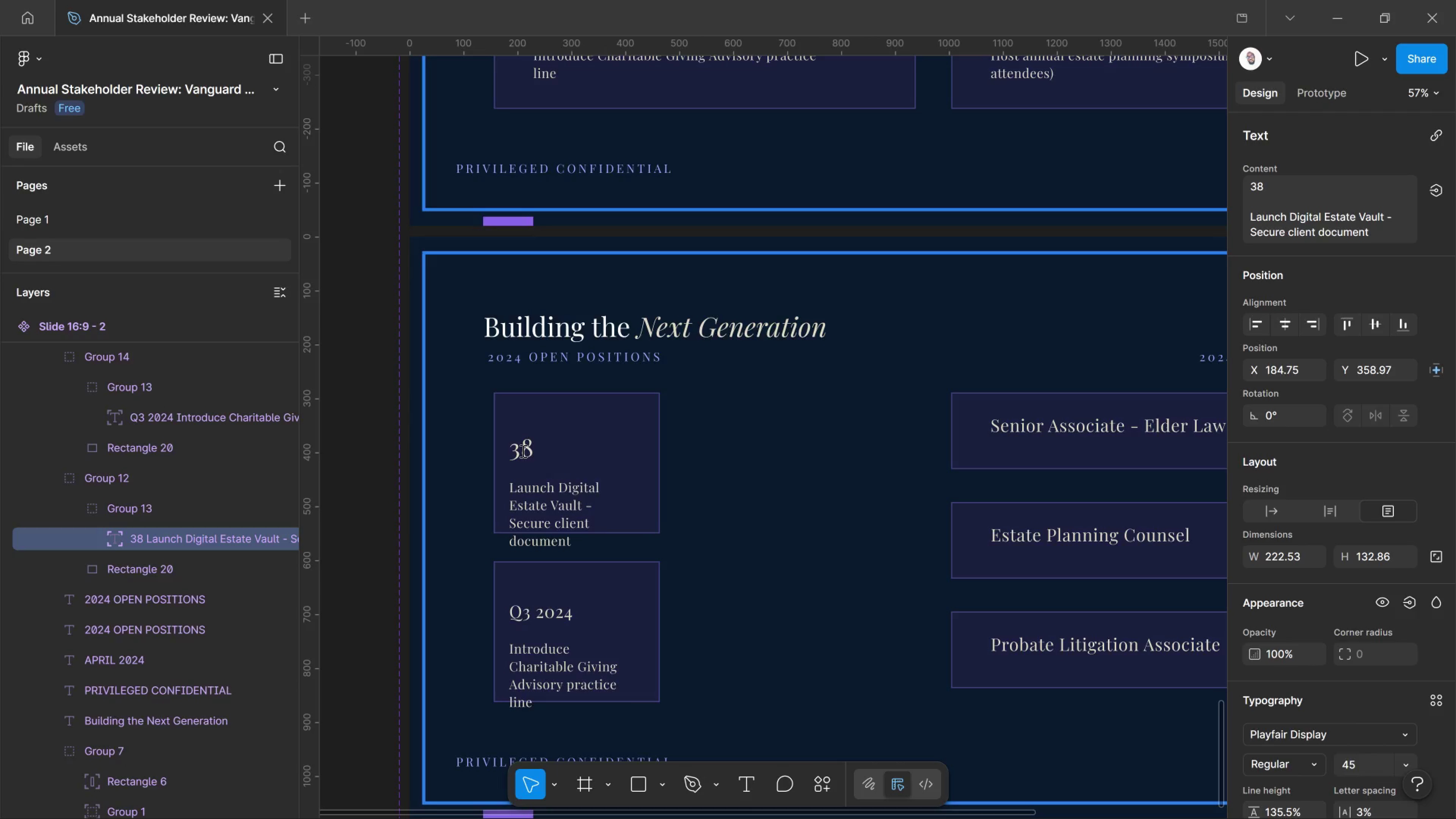 
key(Control+Shift+Period)
 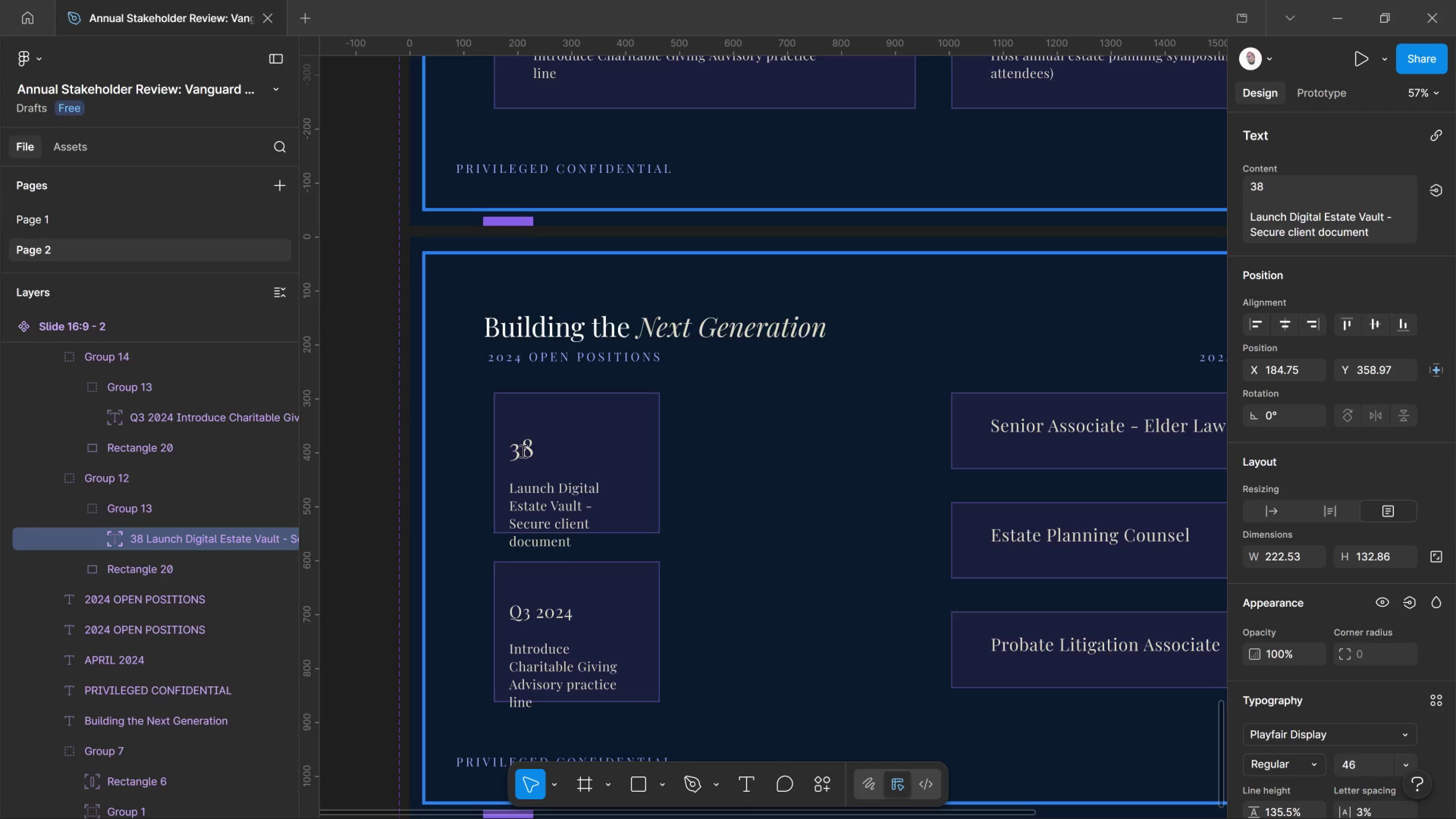 
key(Control+Shift+Period)
 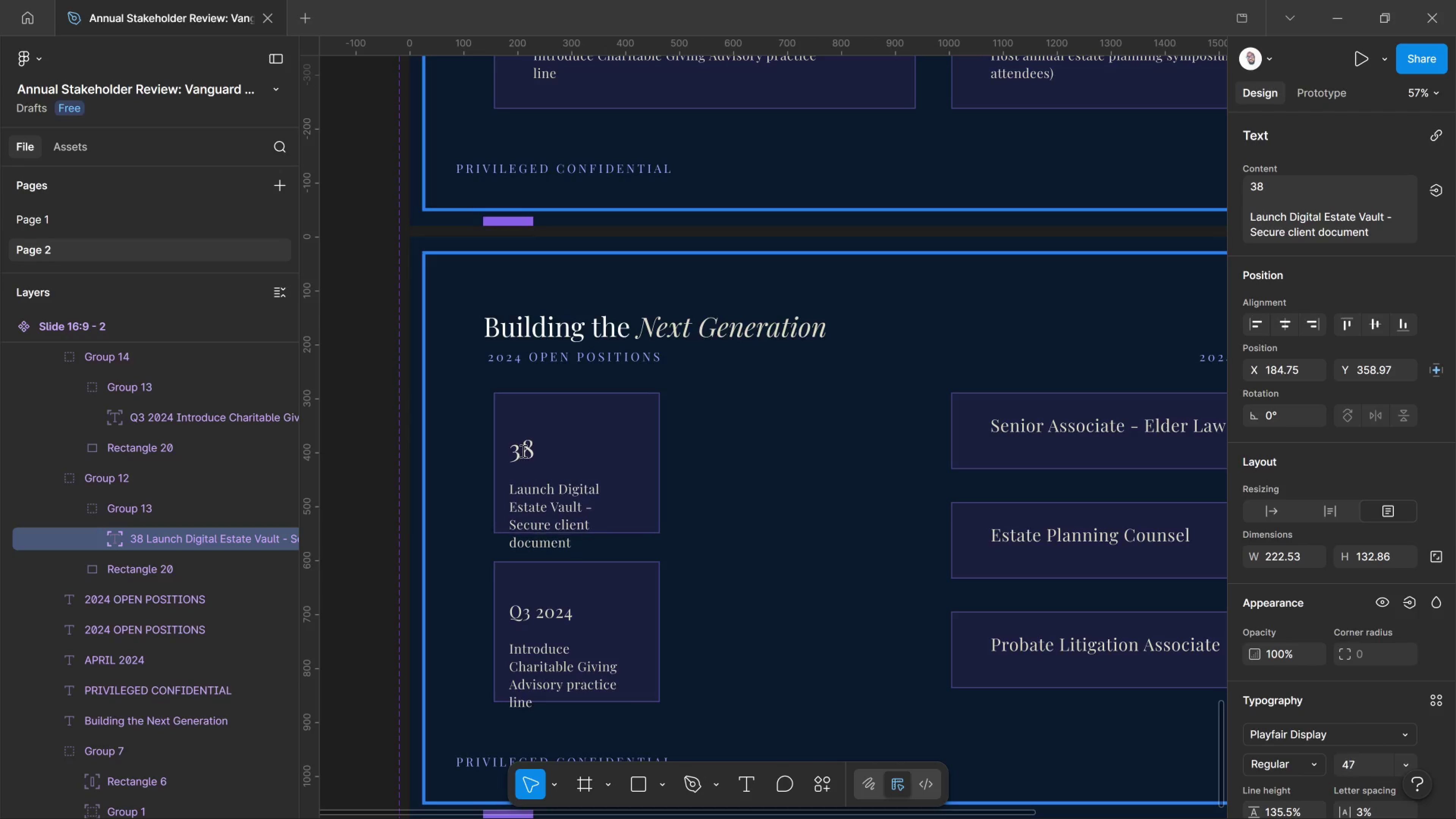 
key(Control+Shift+Period)
 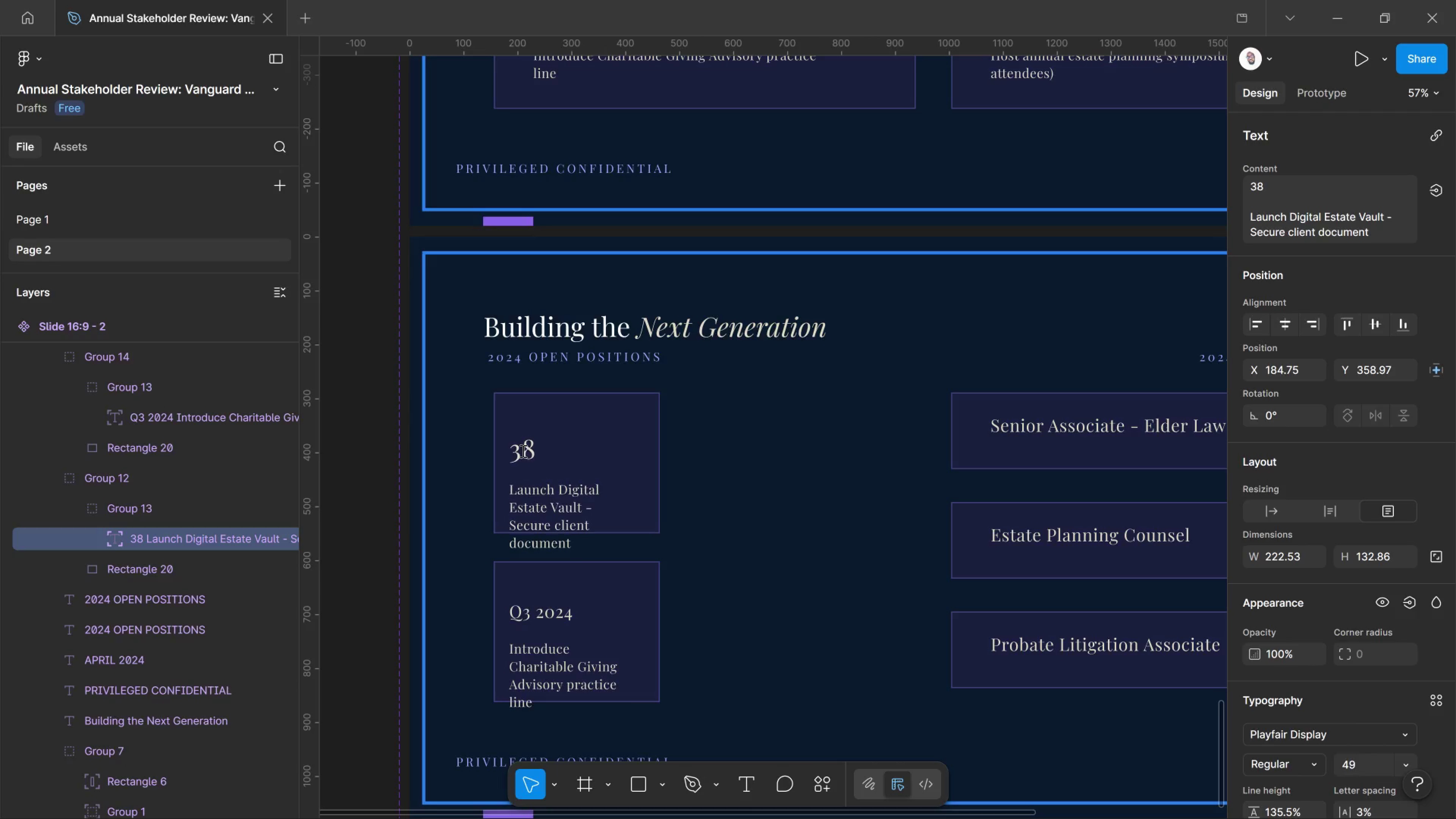 
key(Control+Shift+Period)
 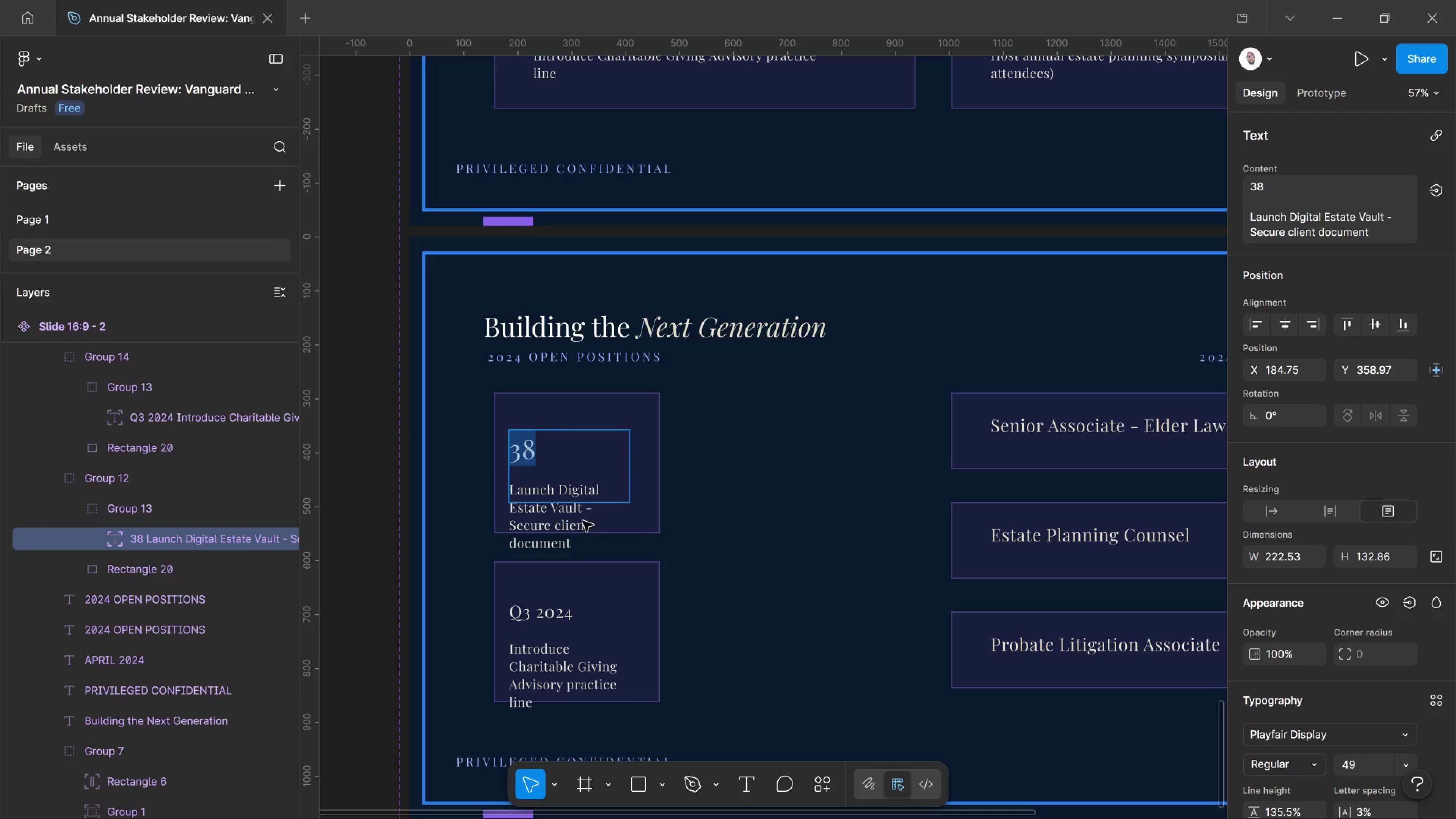 
left_click([565, 494])
 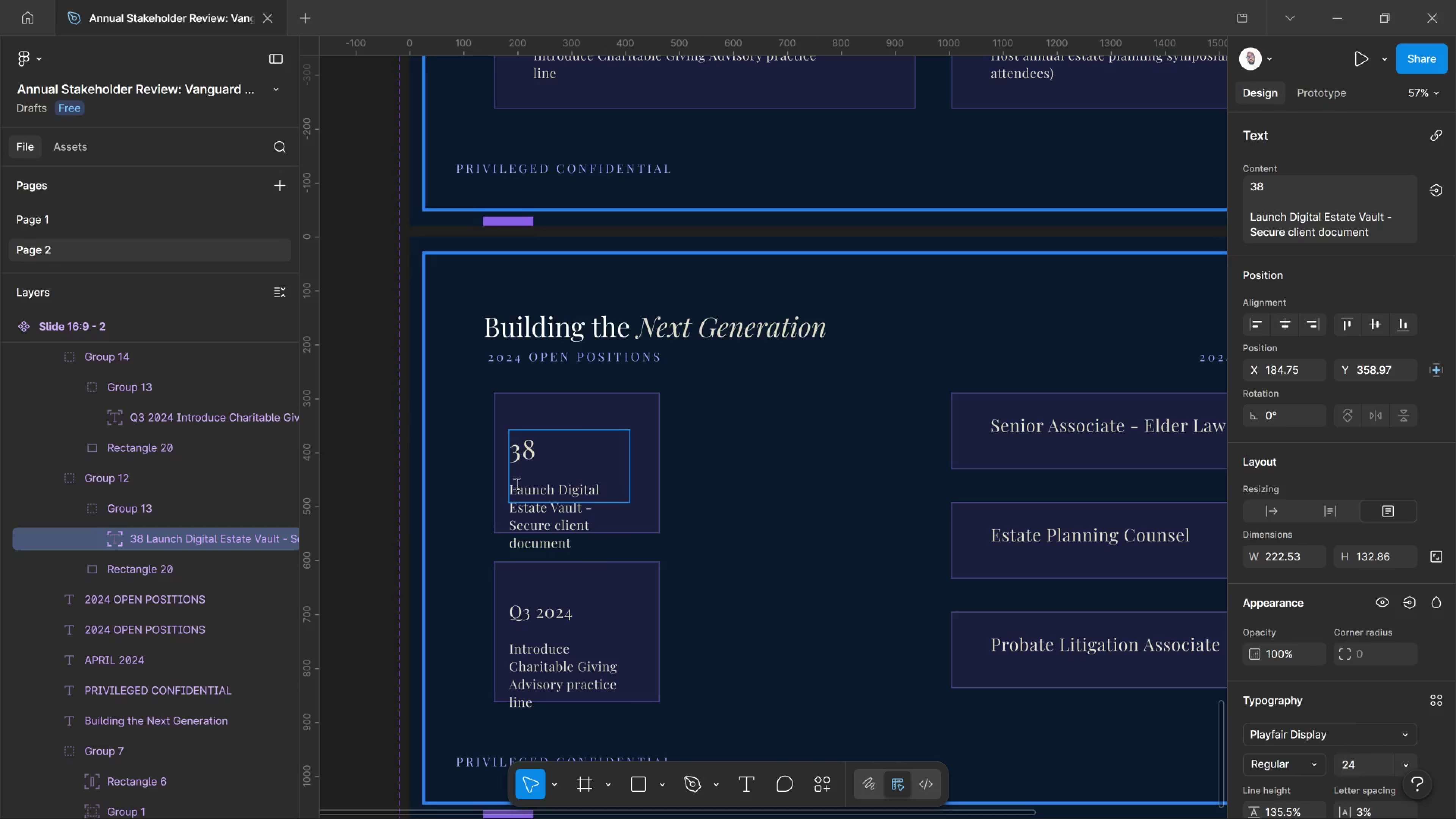 
left_click_drag(start_coordinate=[513, 491], to_coordinate=[663, 631])
 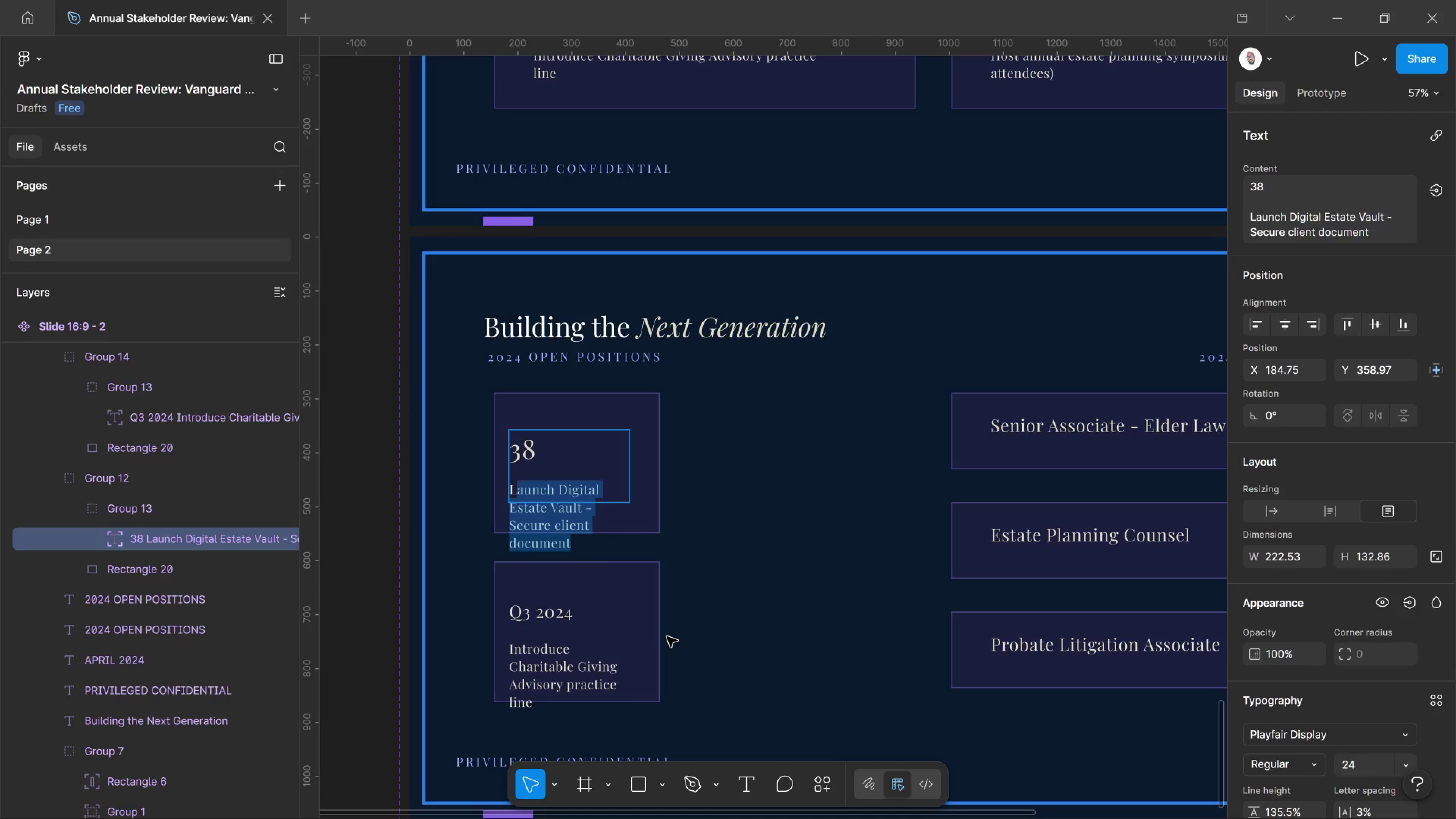 
key(Backspace)
key(Backspace)
type(TOTAL ATT)
 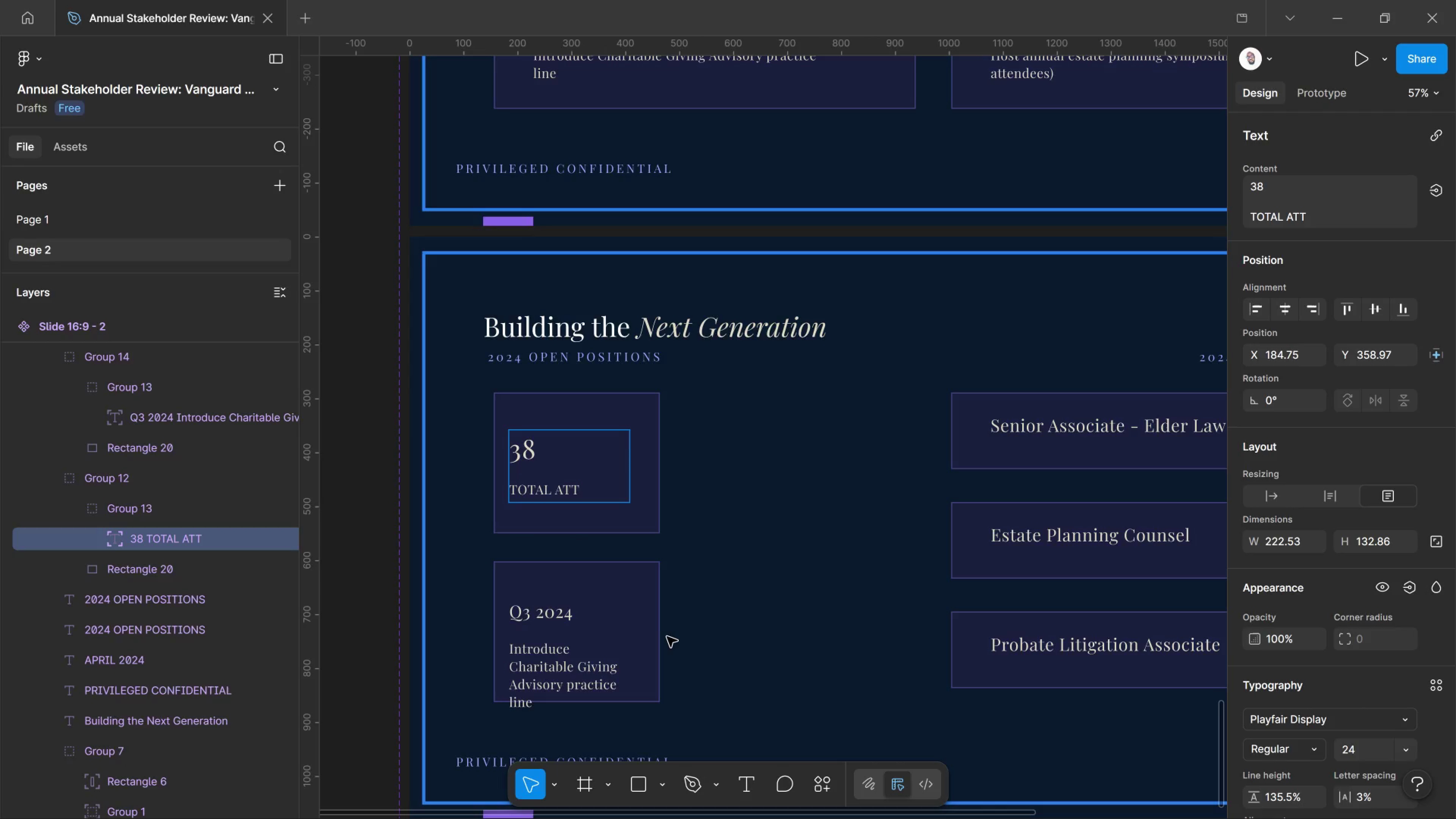 
type(ORNEYS)
 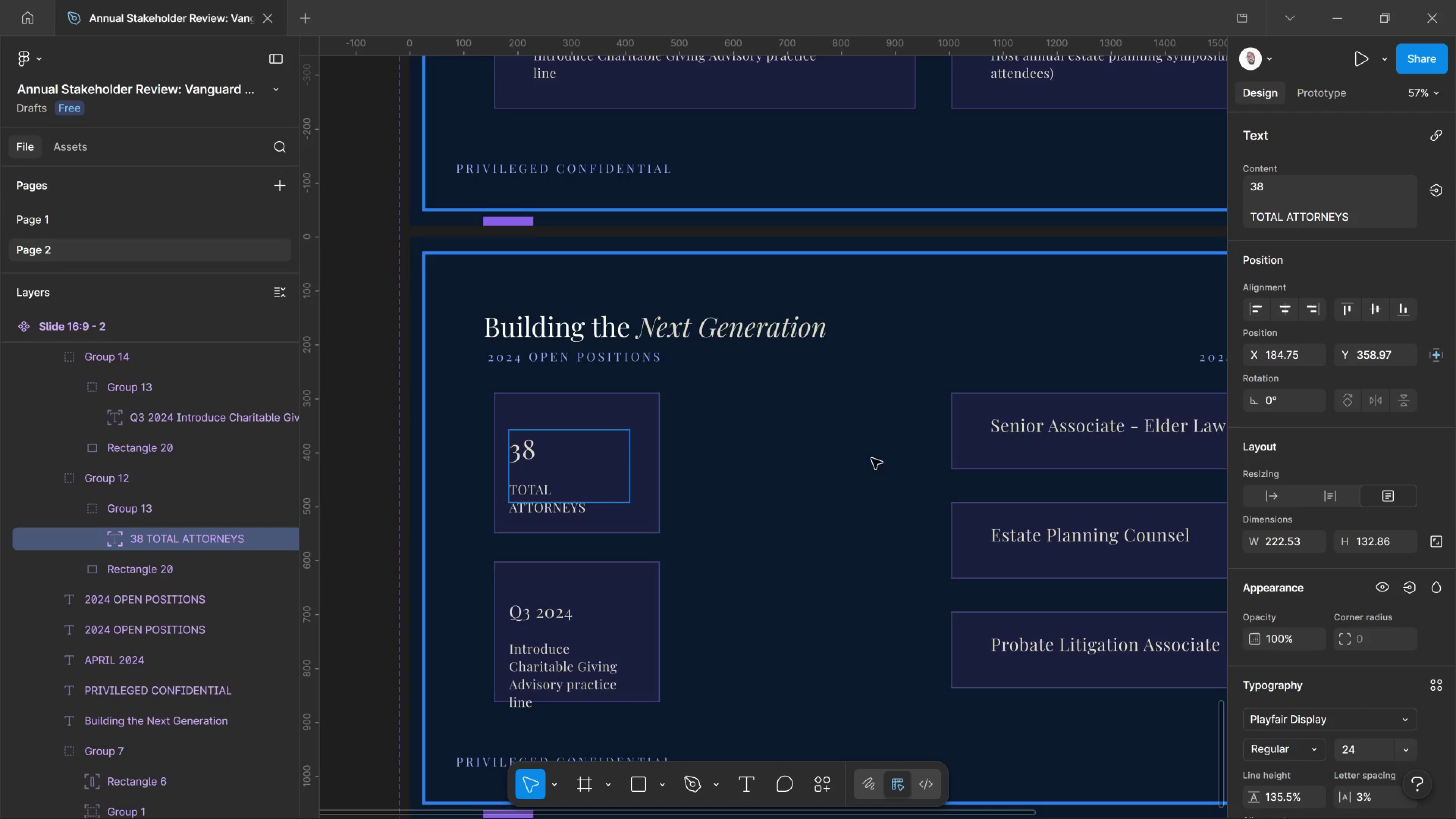 
left_click([788, 453])
 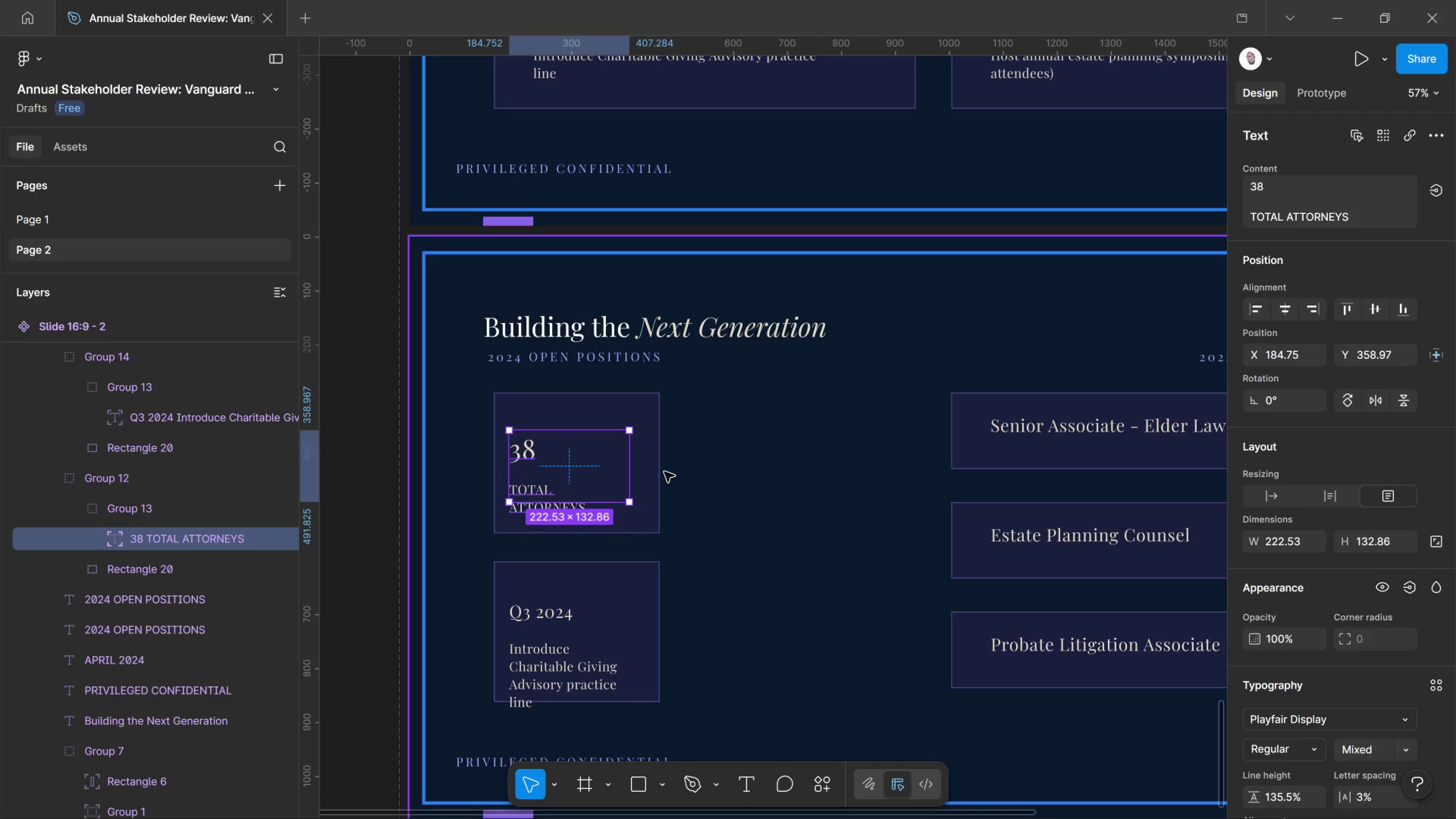 
left_click([661, 472])
 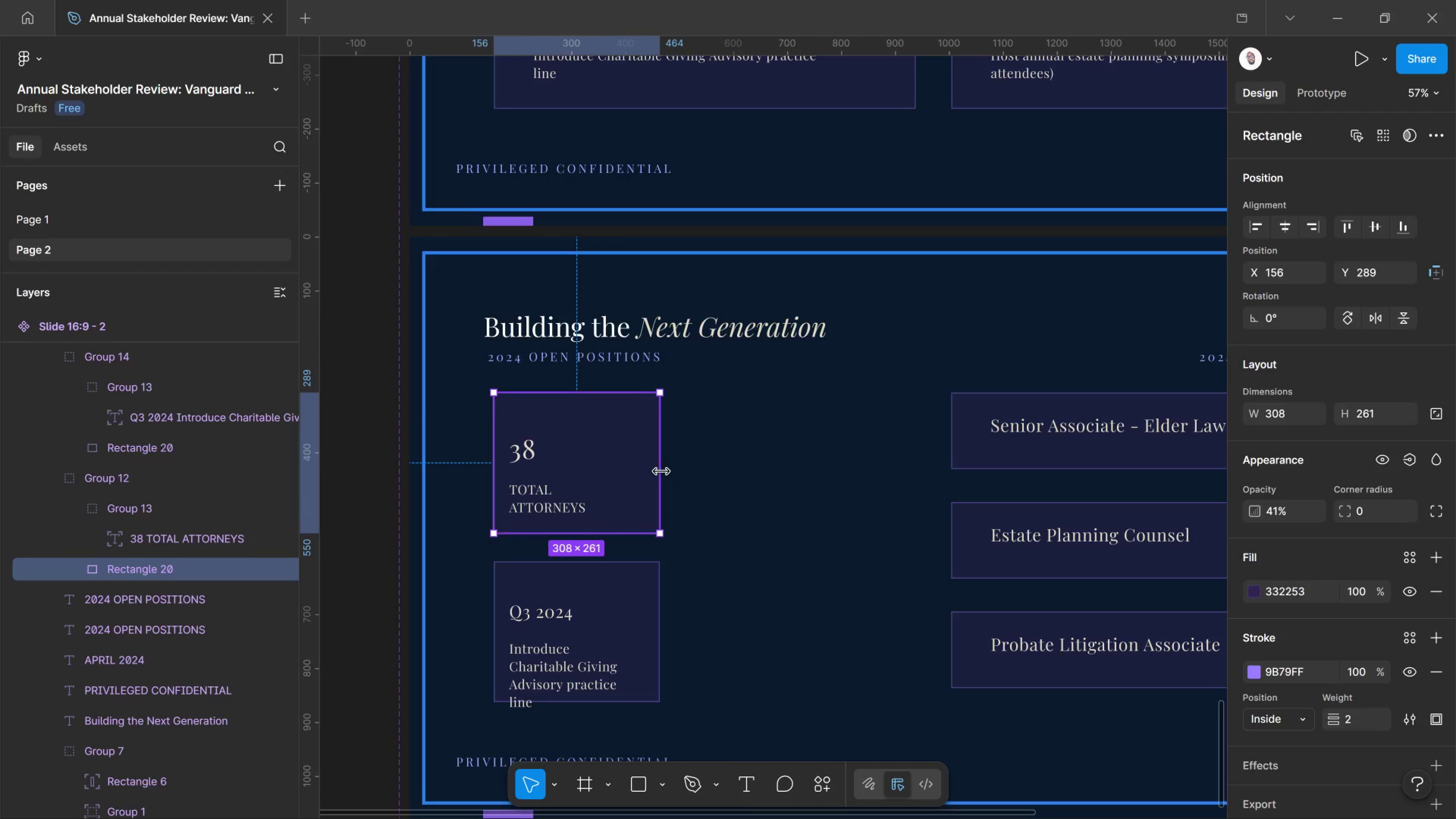 
left_click_drag(start_coordinate=[661, 472], to_coordinate=[733, 487])
 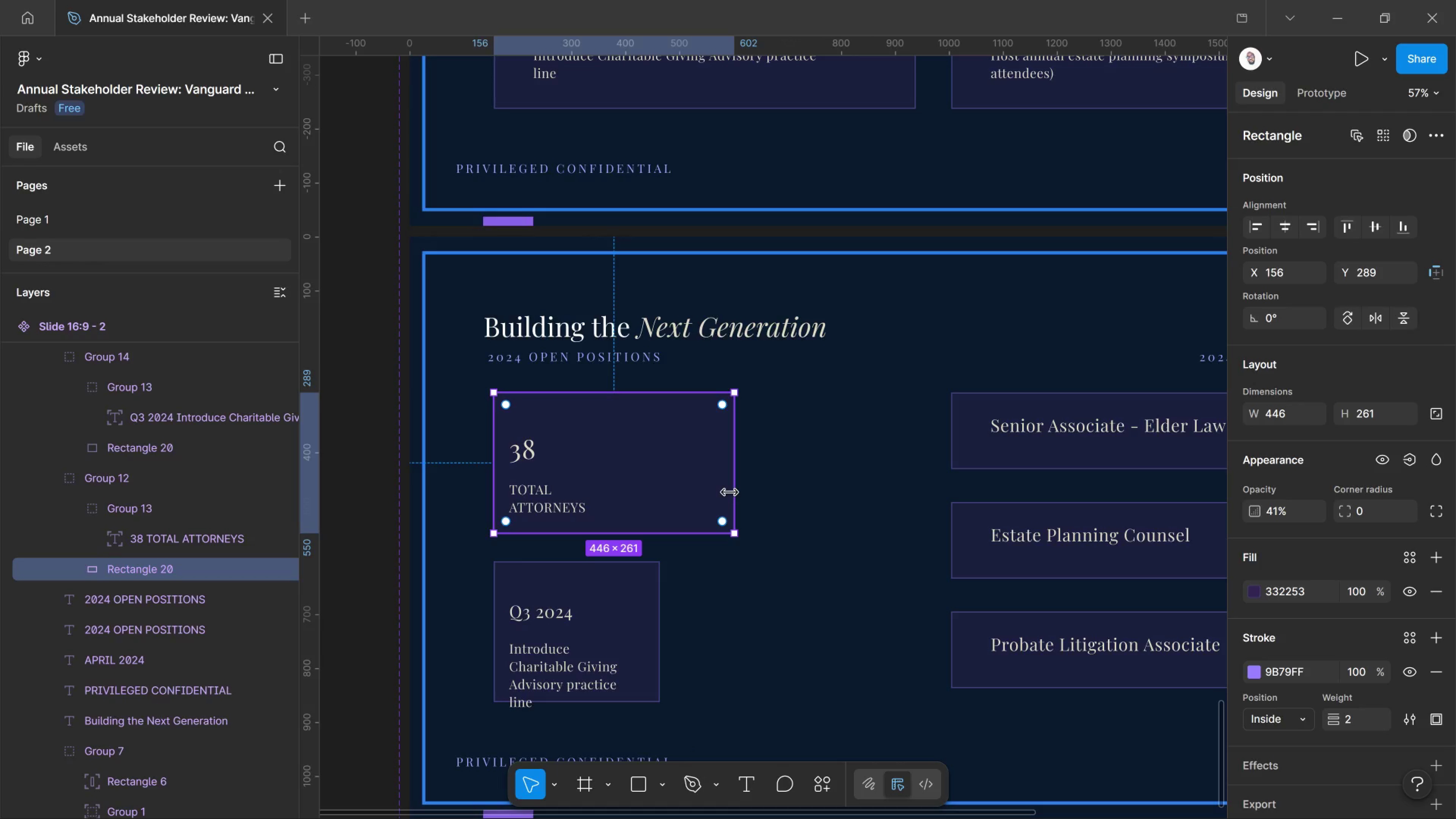 
key(Control+Z)
 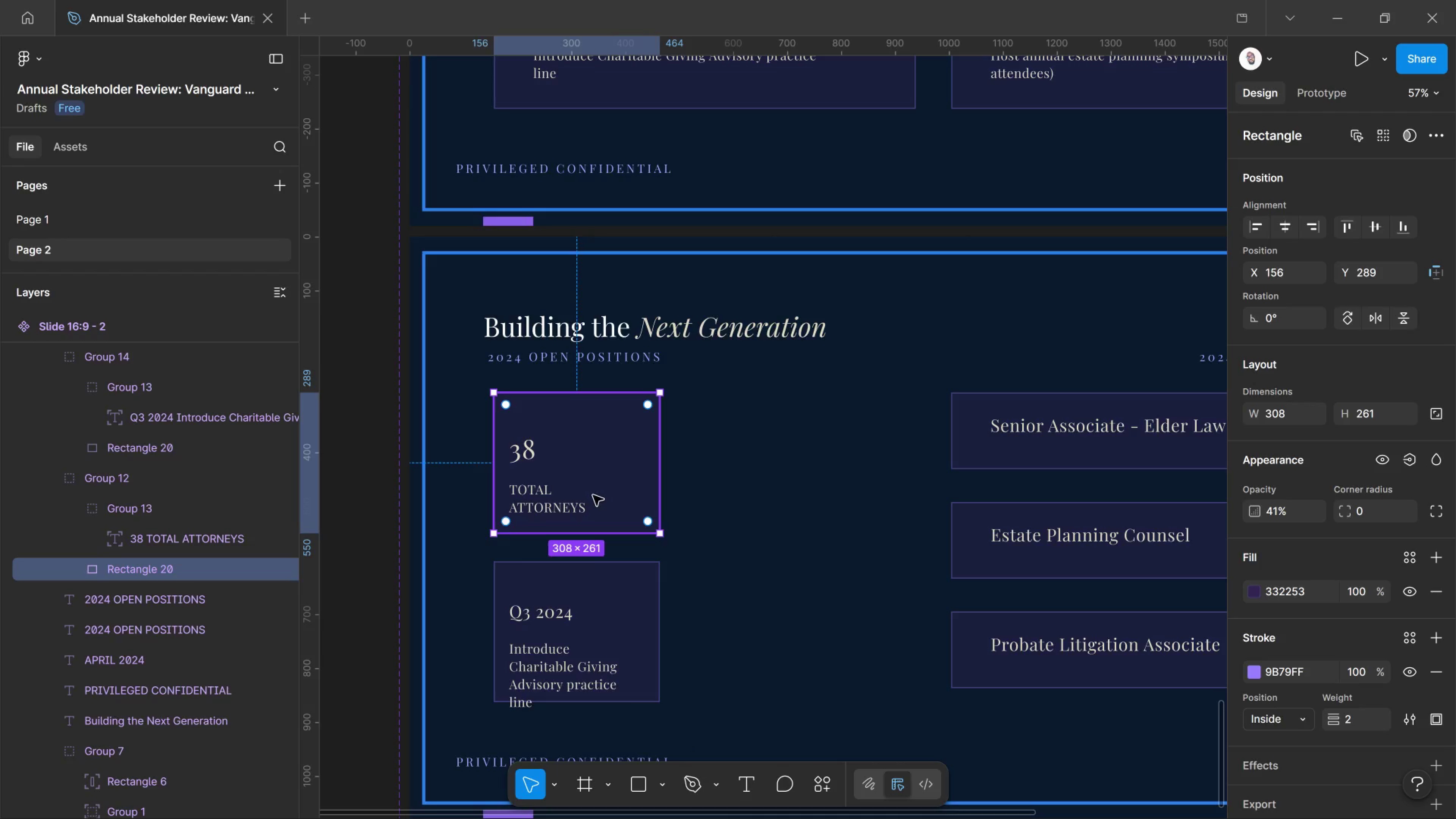 
left_click([587, 501])
 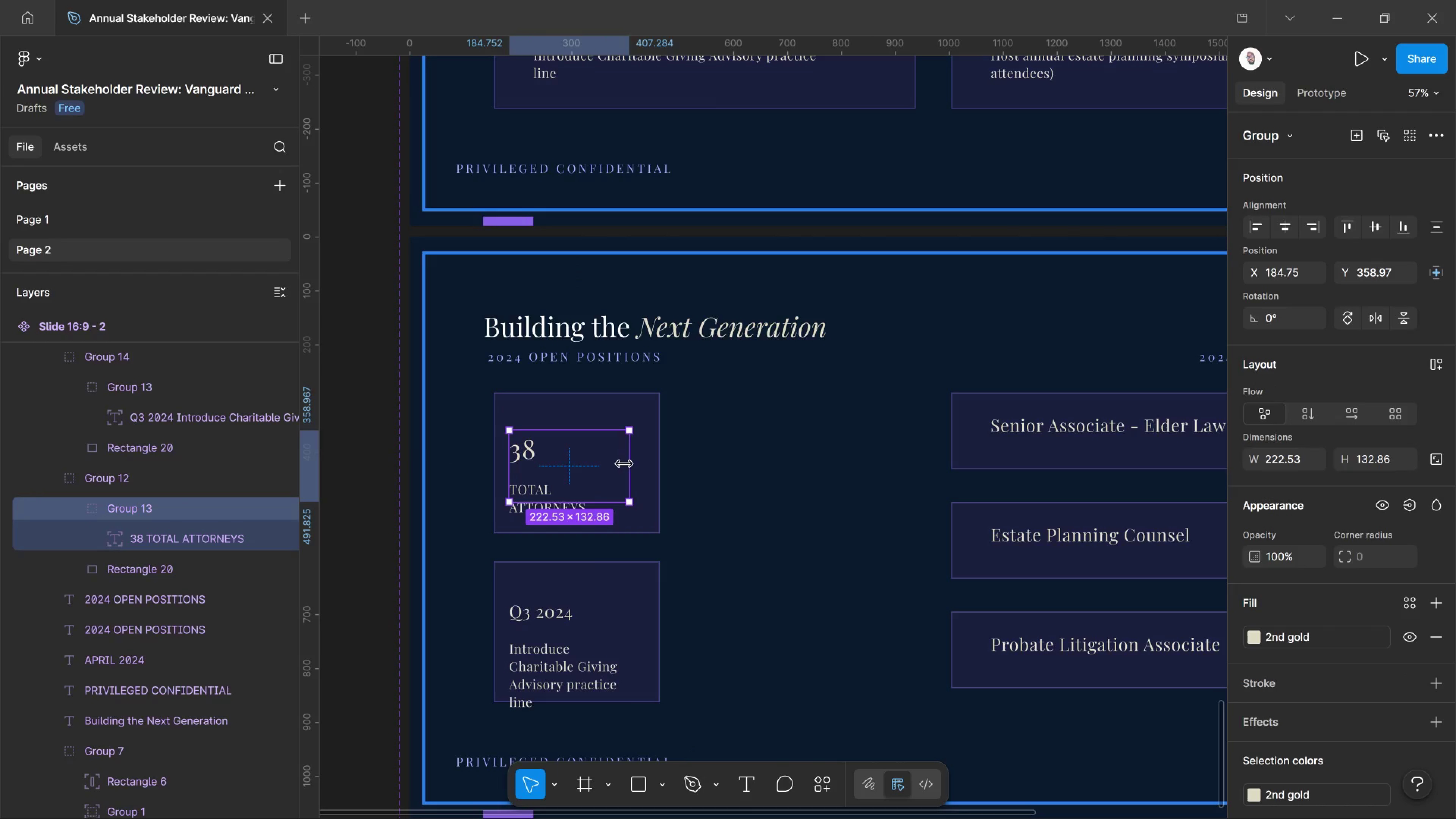 
left_click_drag(start_coordinate=[626, 462], to_coordinate=[646, 462])
 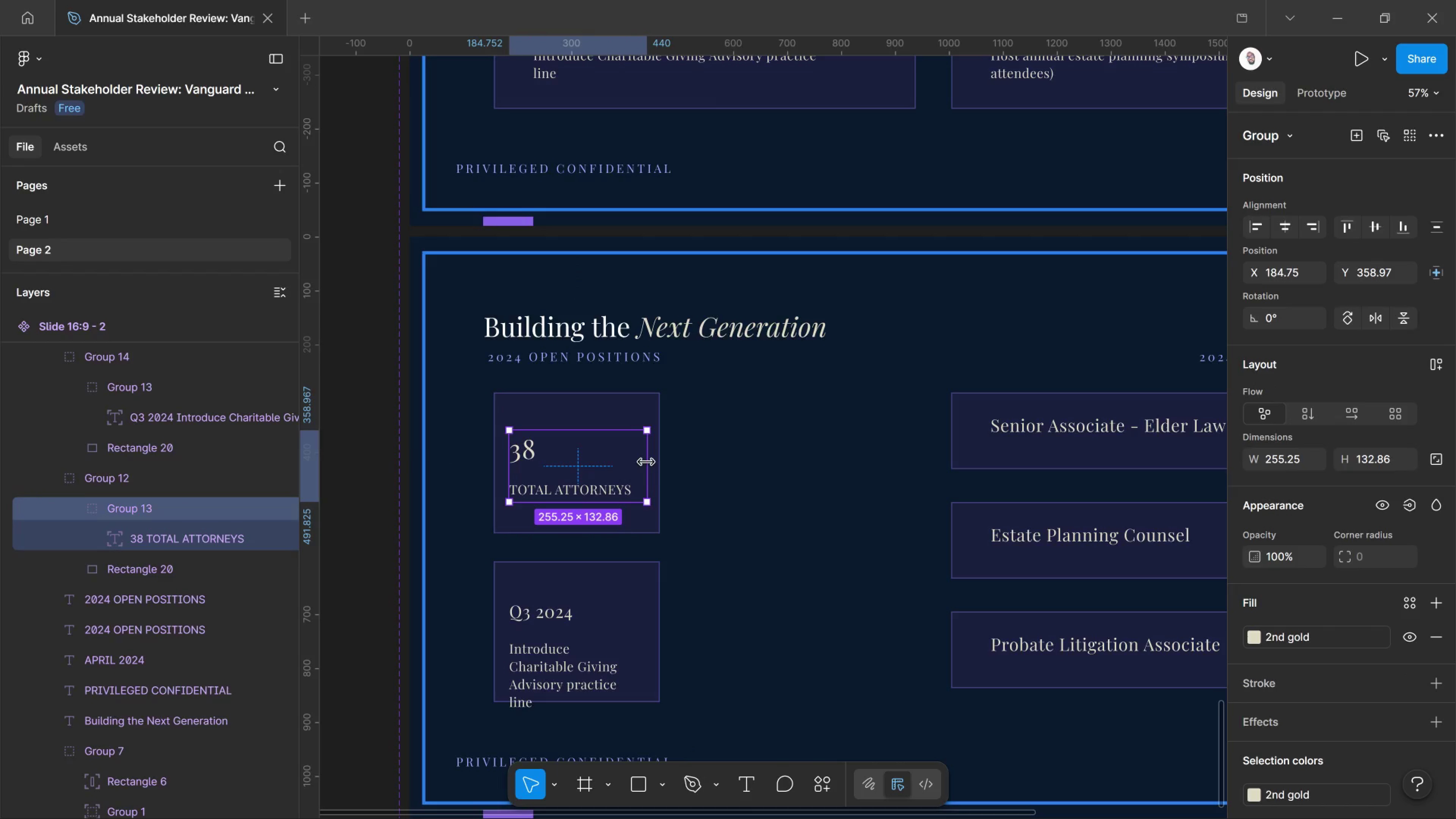 
left_click_drag(start_coordinate=[646, 462], to_coordinate=[661, 470])
 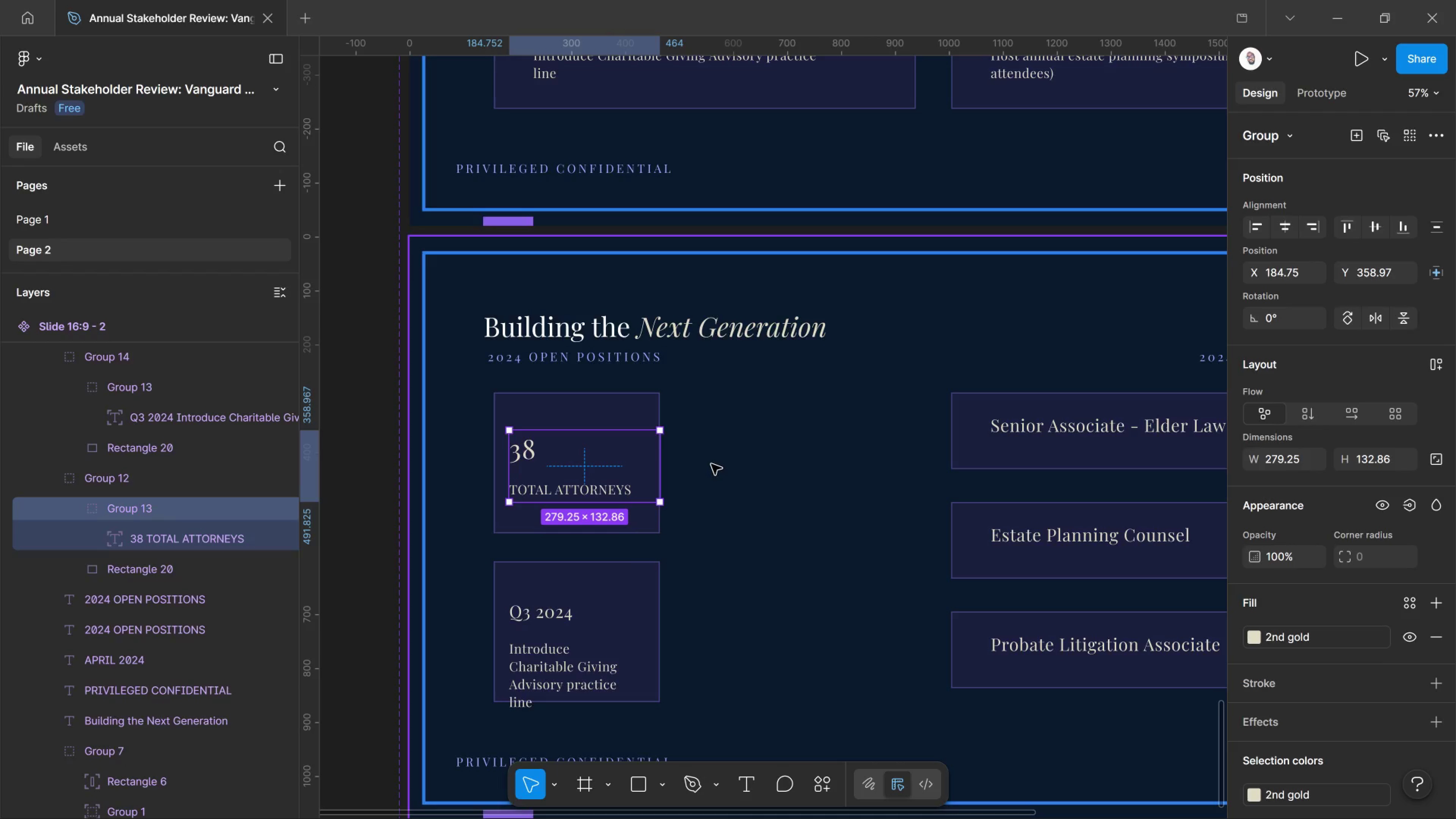 
left_click([711, 464])
 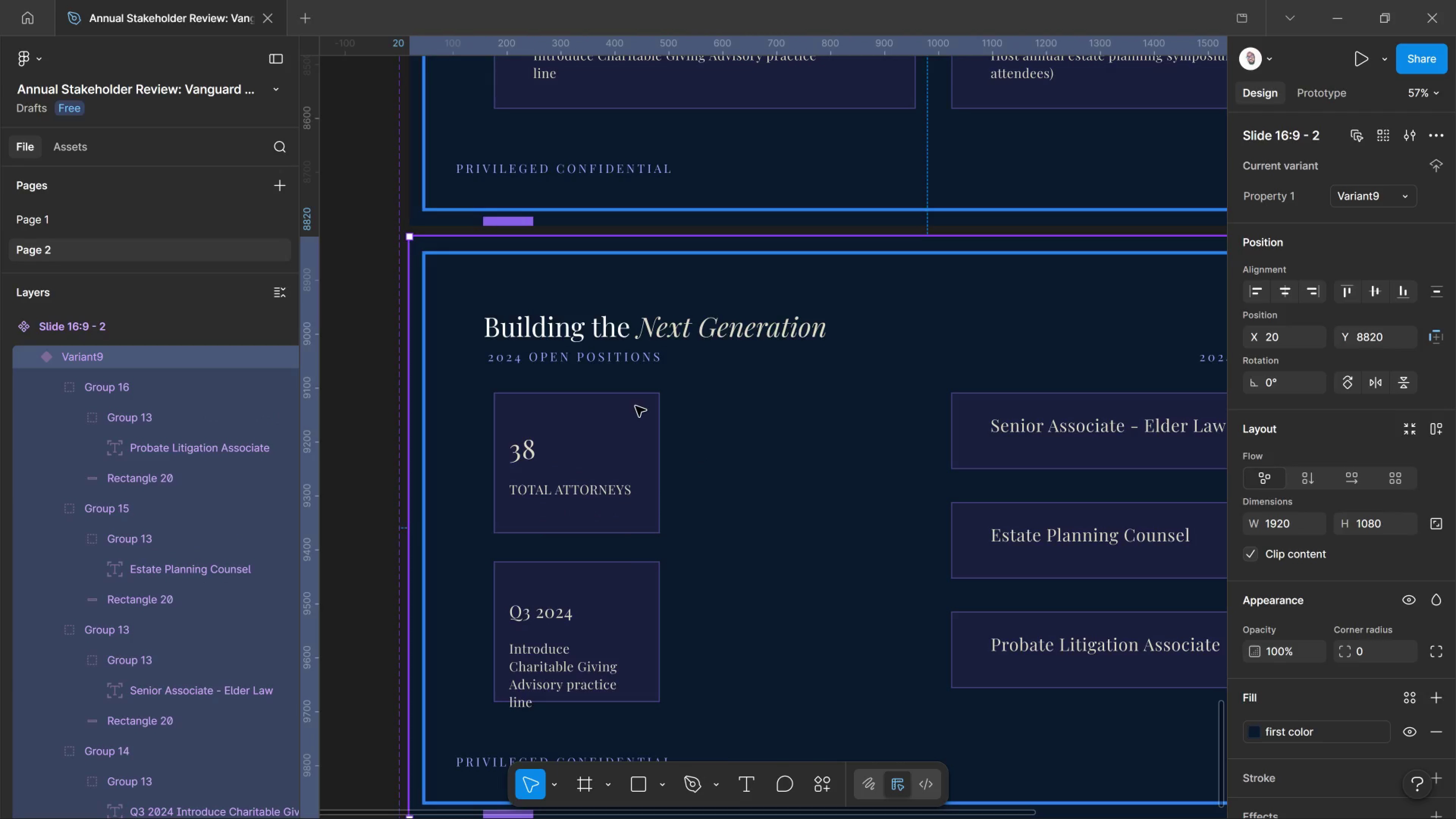 
left_click([645, 422])
 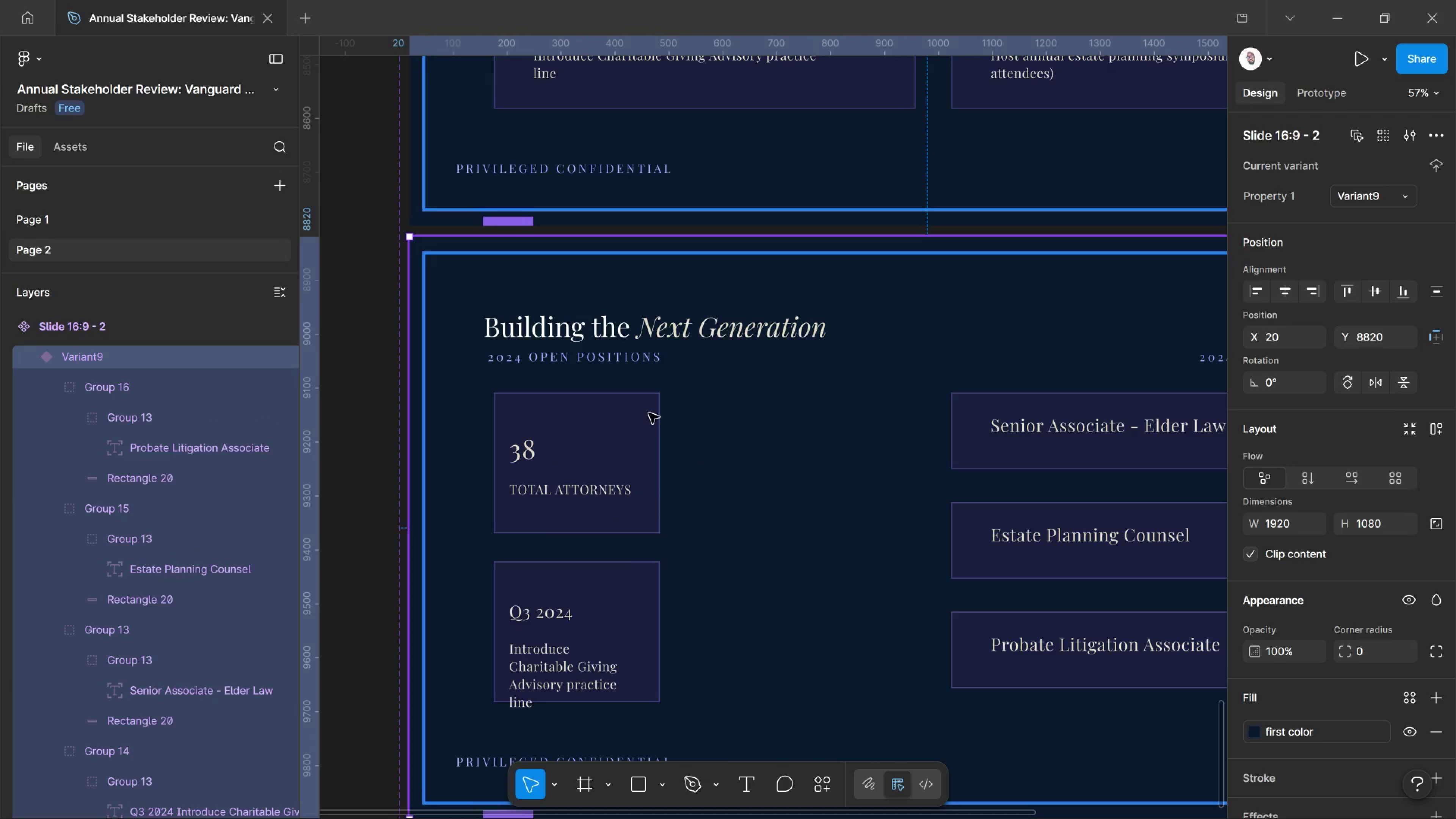 
left_click([648, 411])
 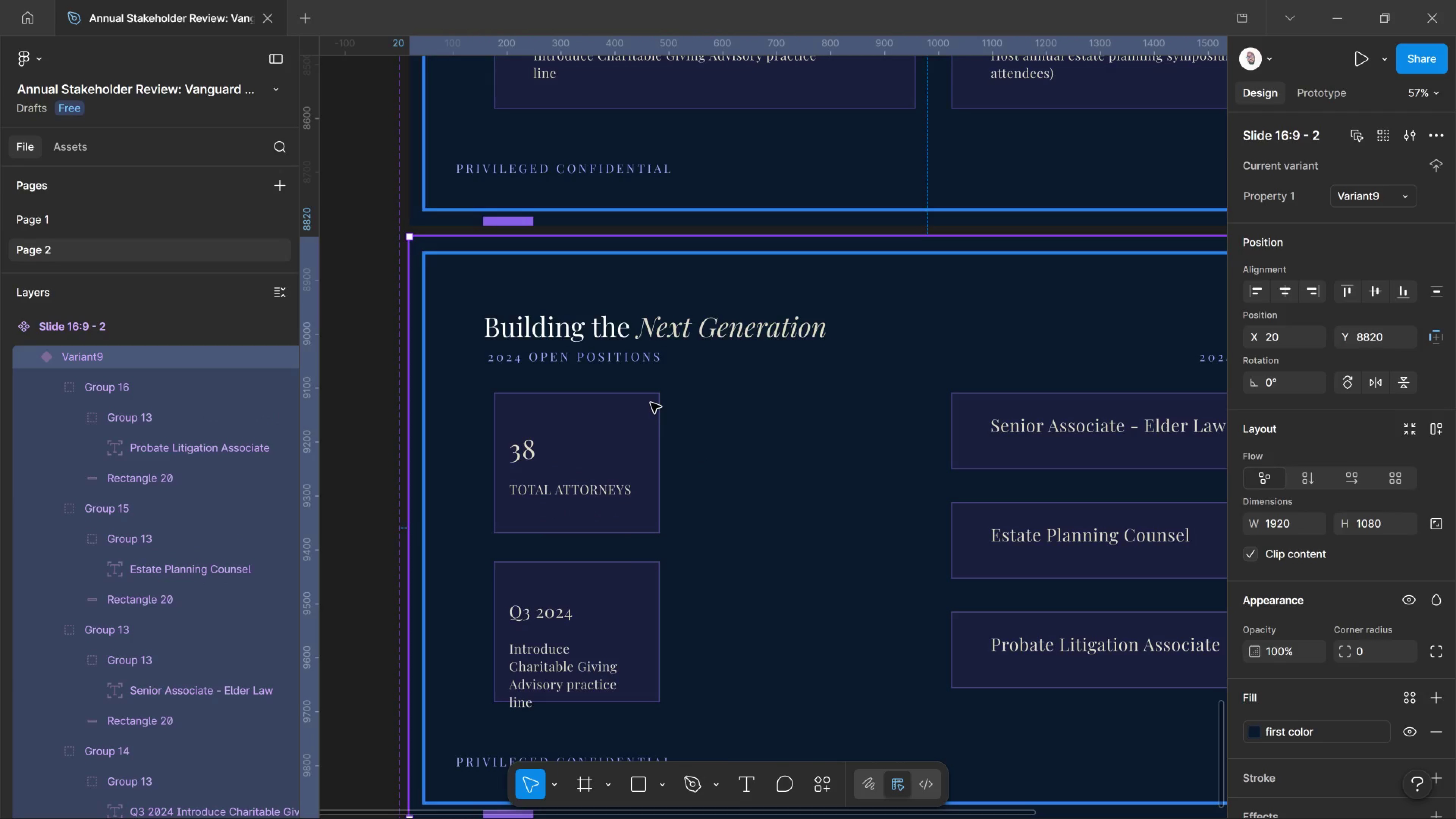 
left_click([651, 402])
 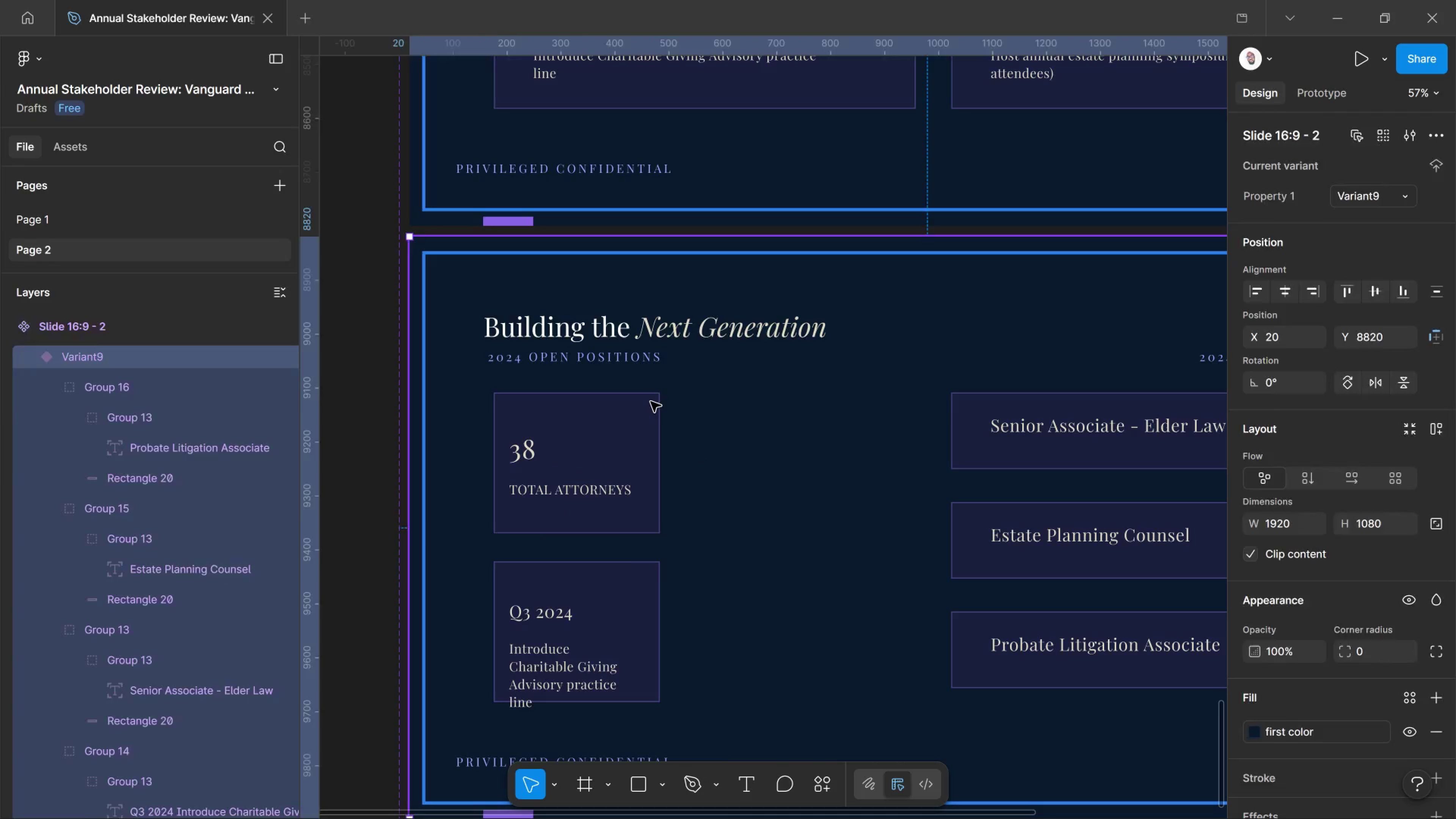 
double_click([651, 402])
 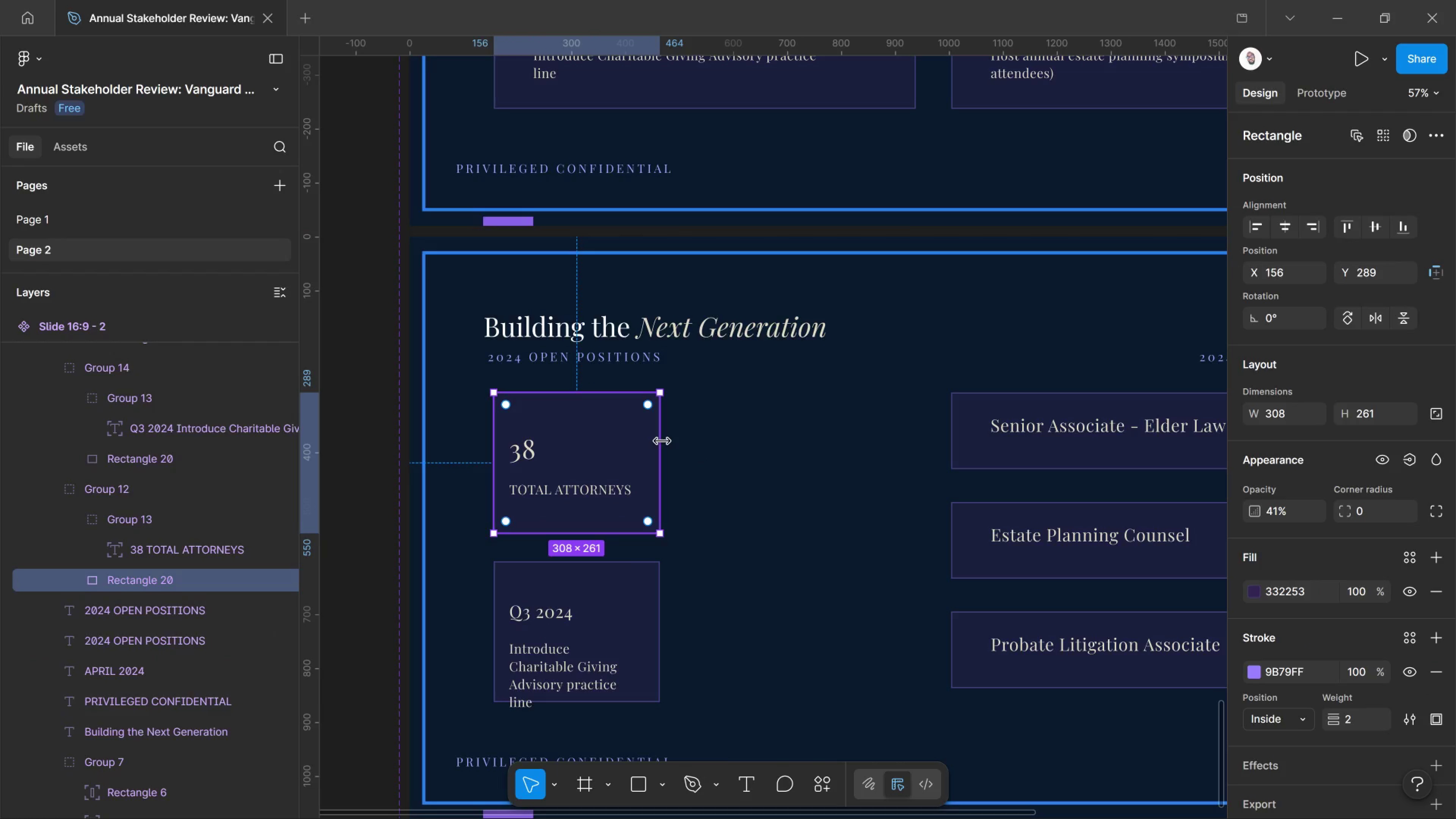 
left_click_drag(start_coordinate=[662, 441], to_coordinate=[676, 444])
 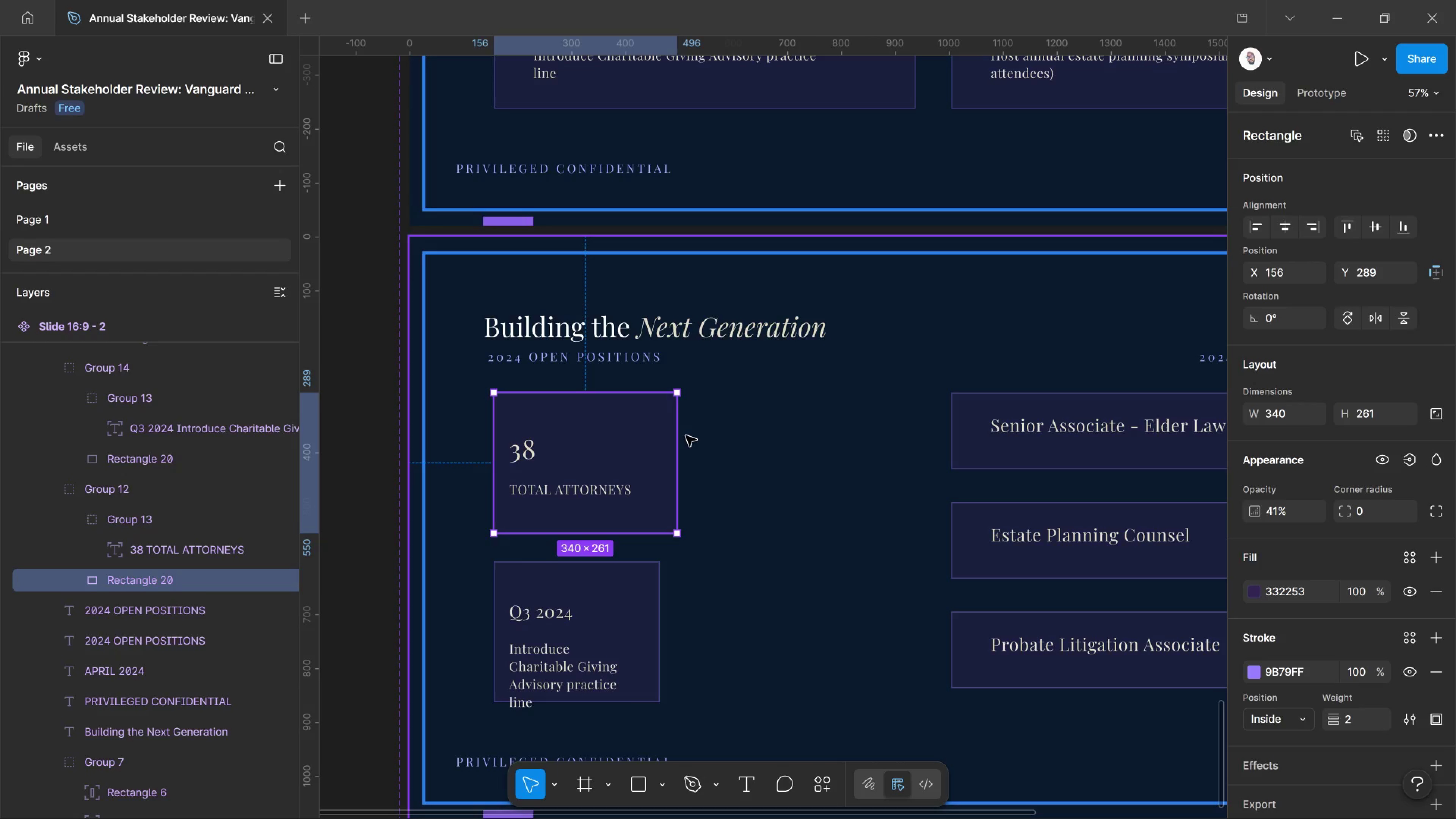 
left_click([694, 455])
 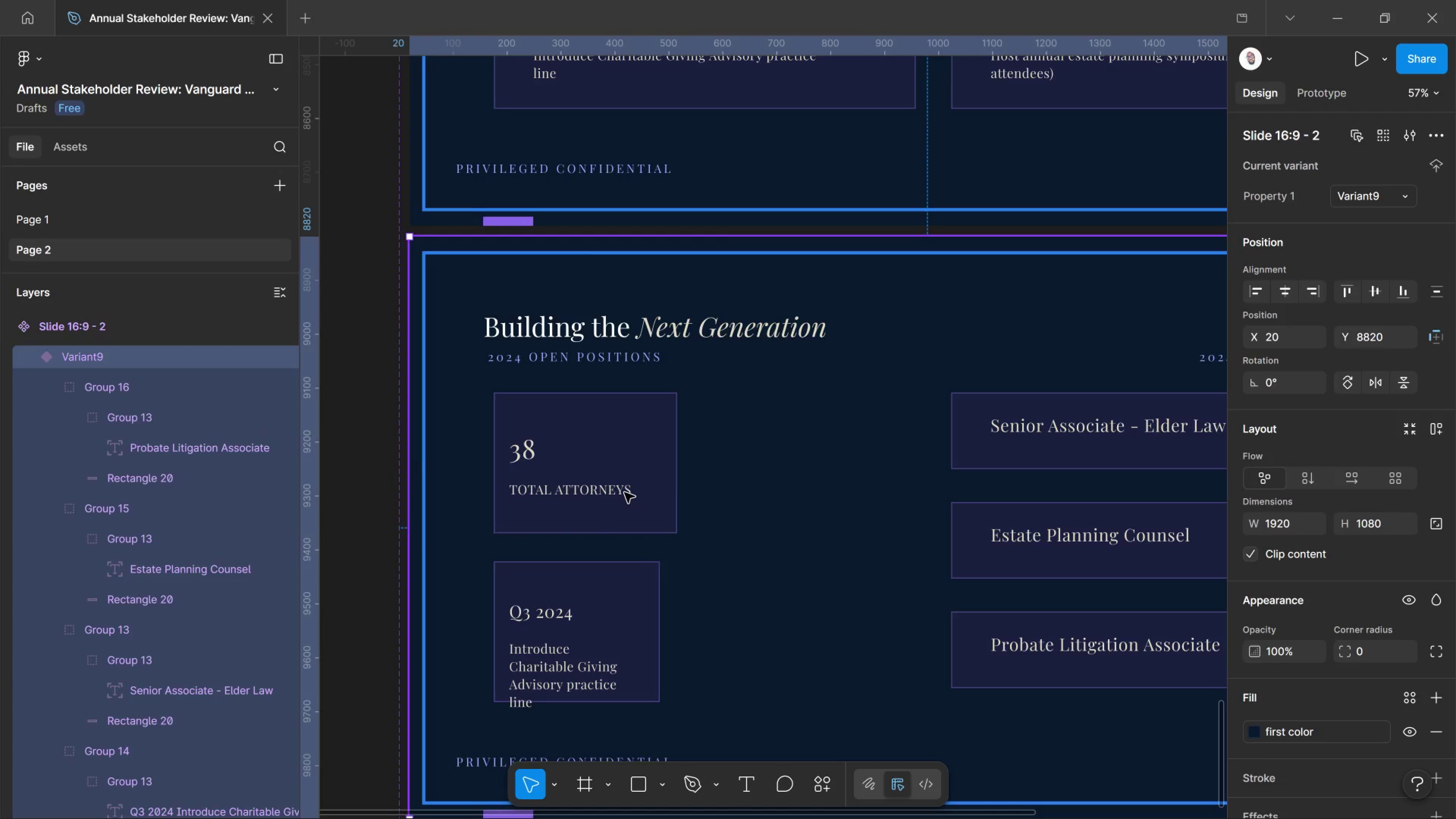 
left_click([624, 493])
 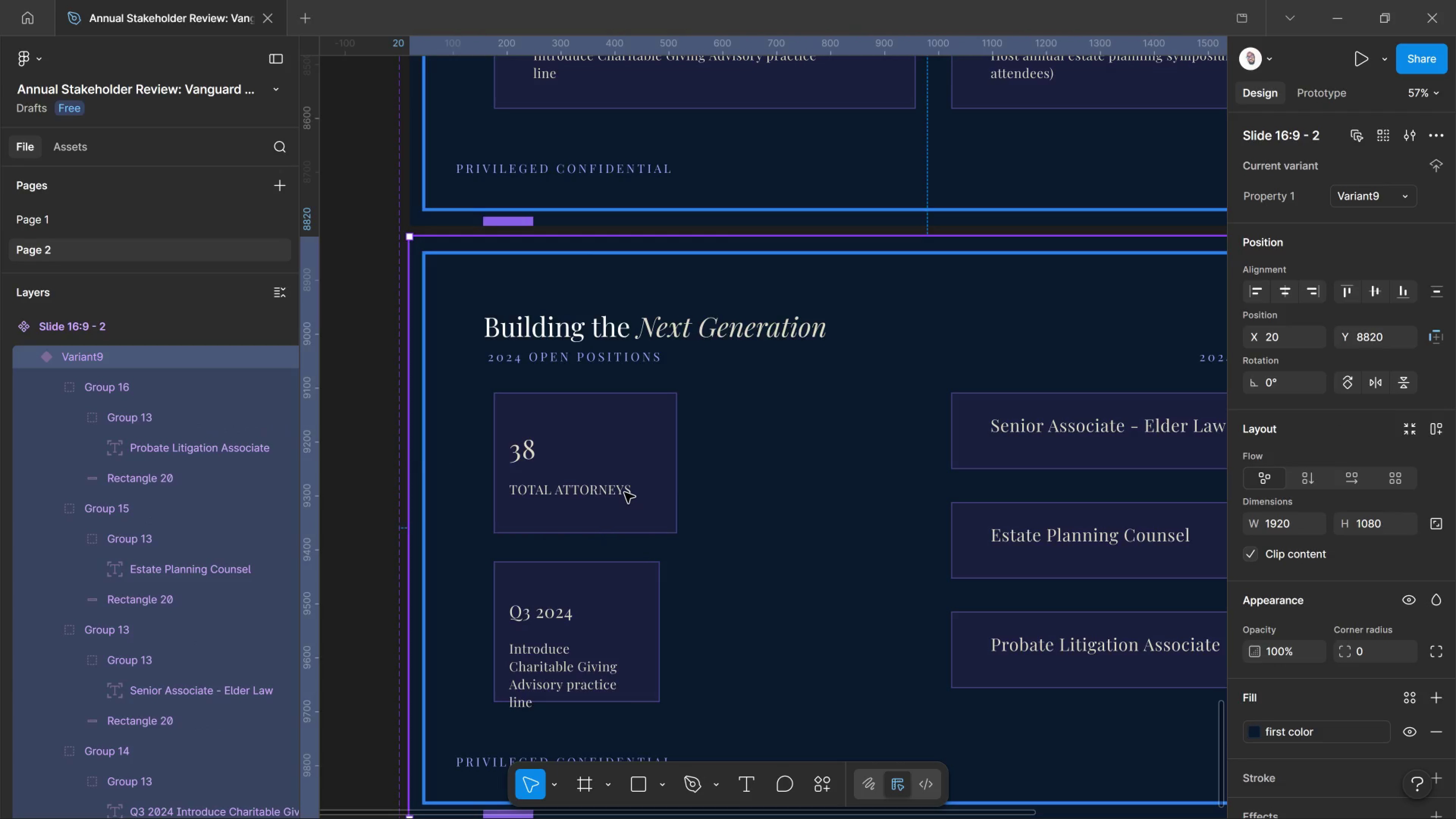 
double_click([624, 493])
 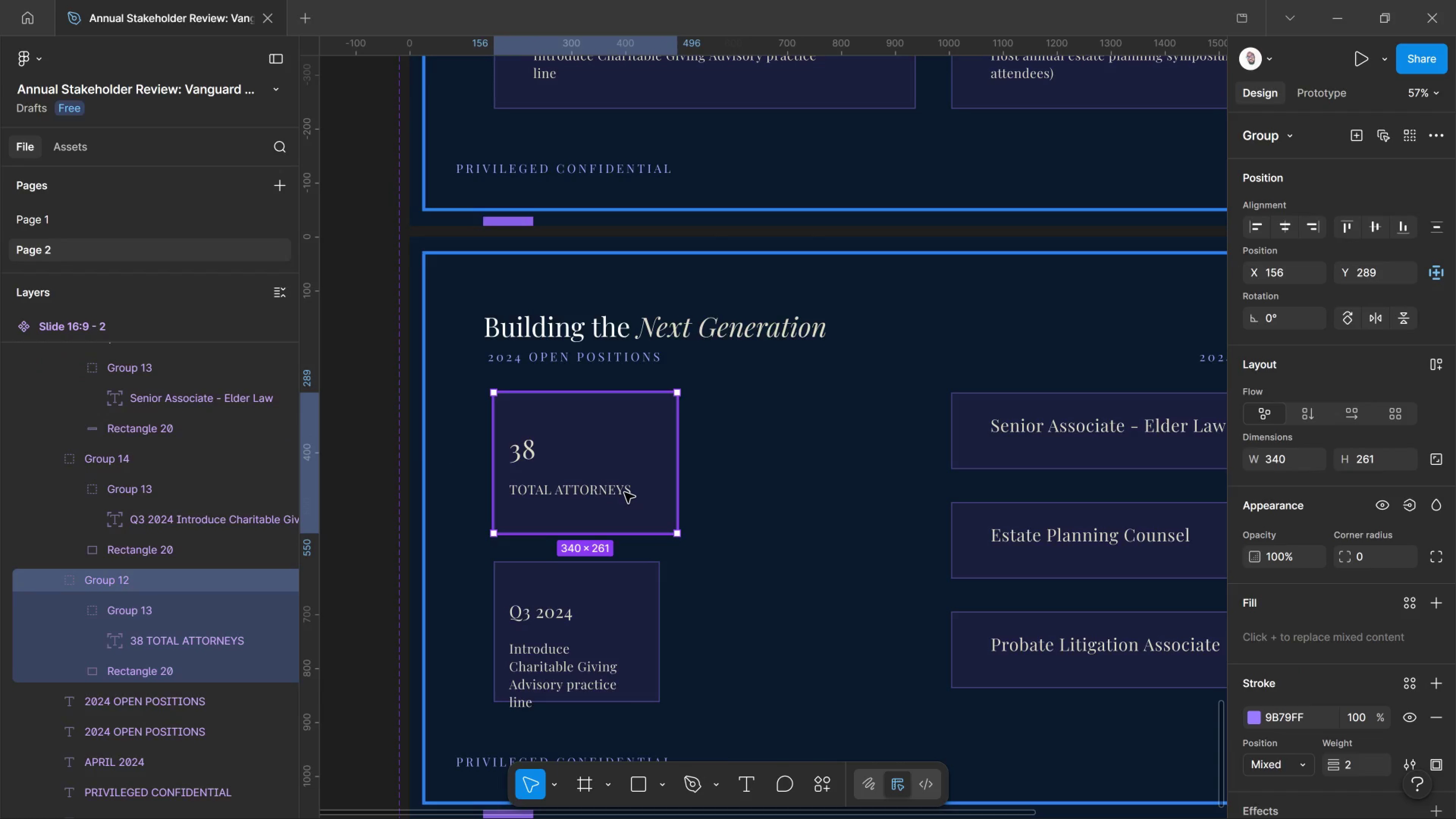 
key(K)
 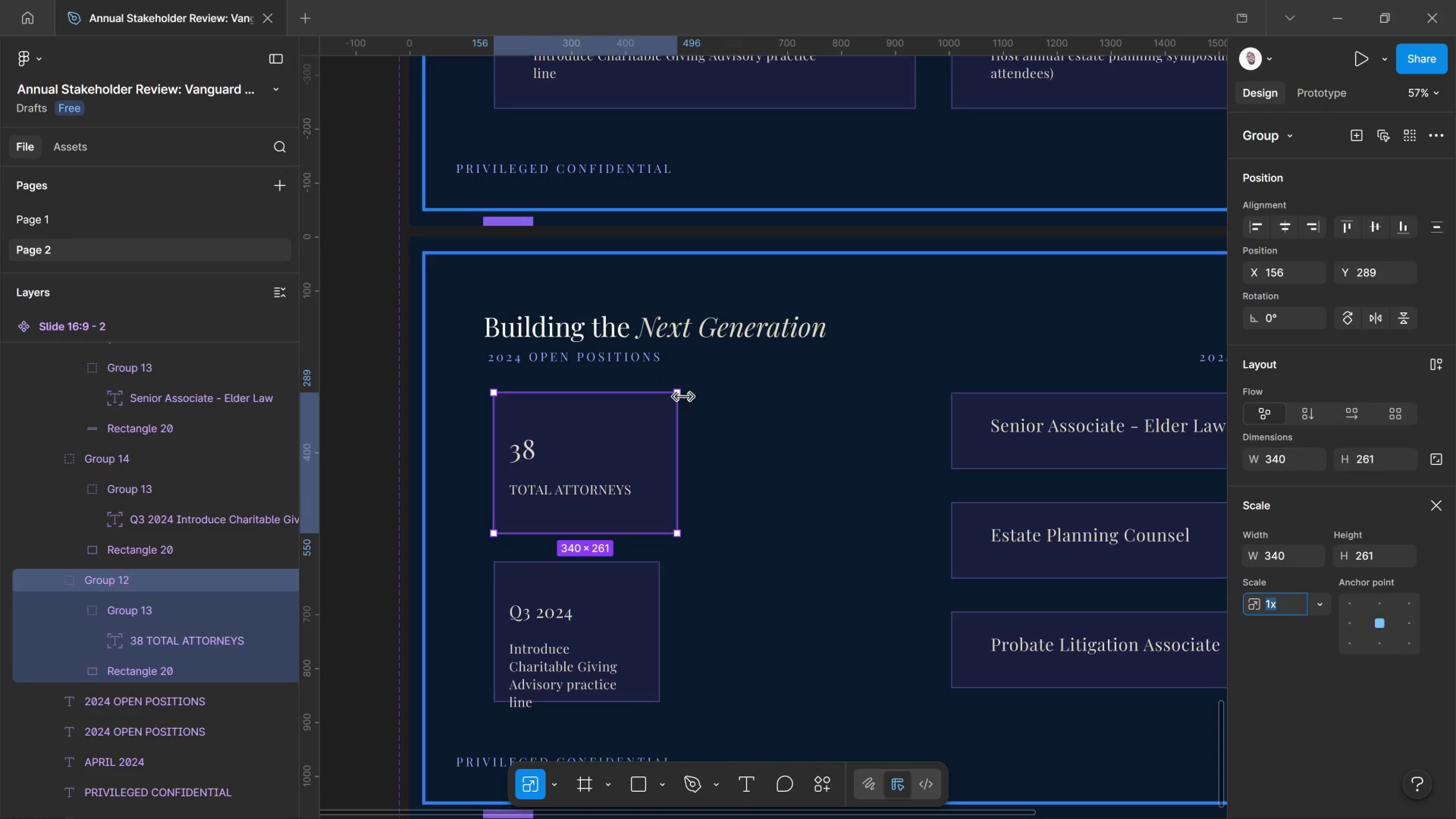 
left_click_drag(start_coordinate=[679, 391], to_coordinate=[640, 431])
 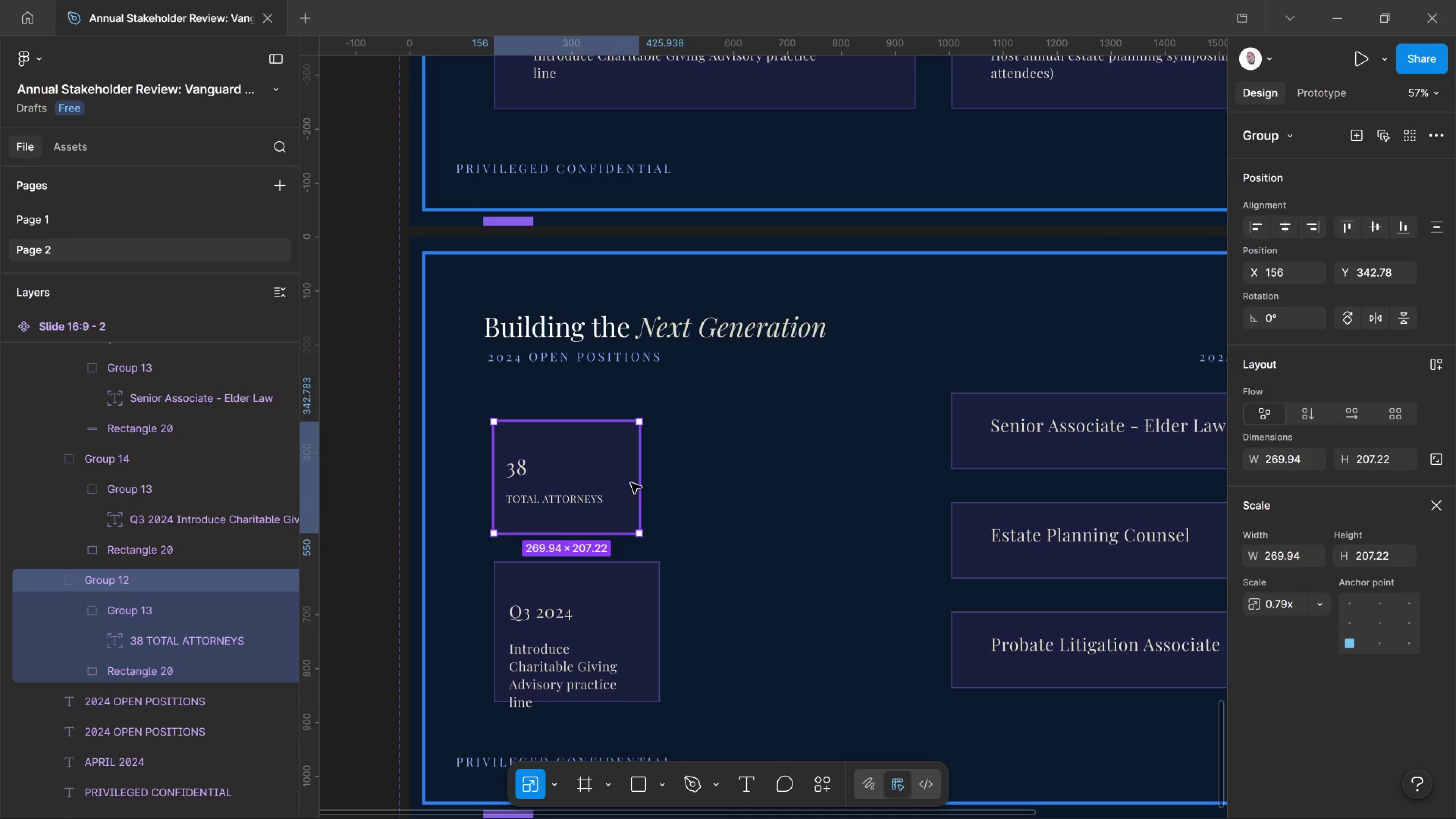 
left_click([768, 503])
 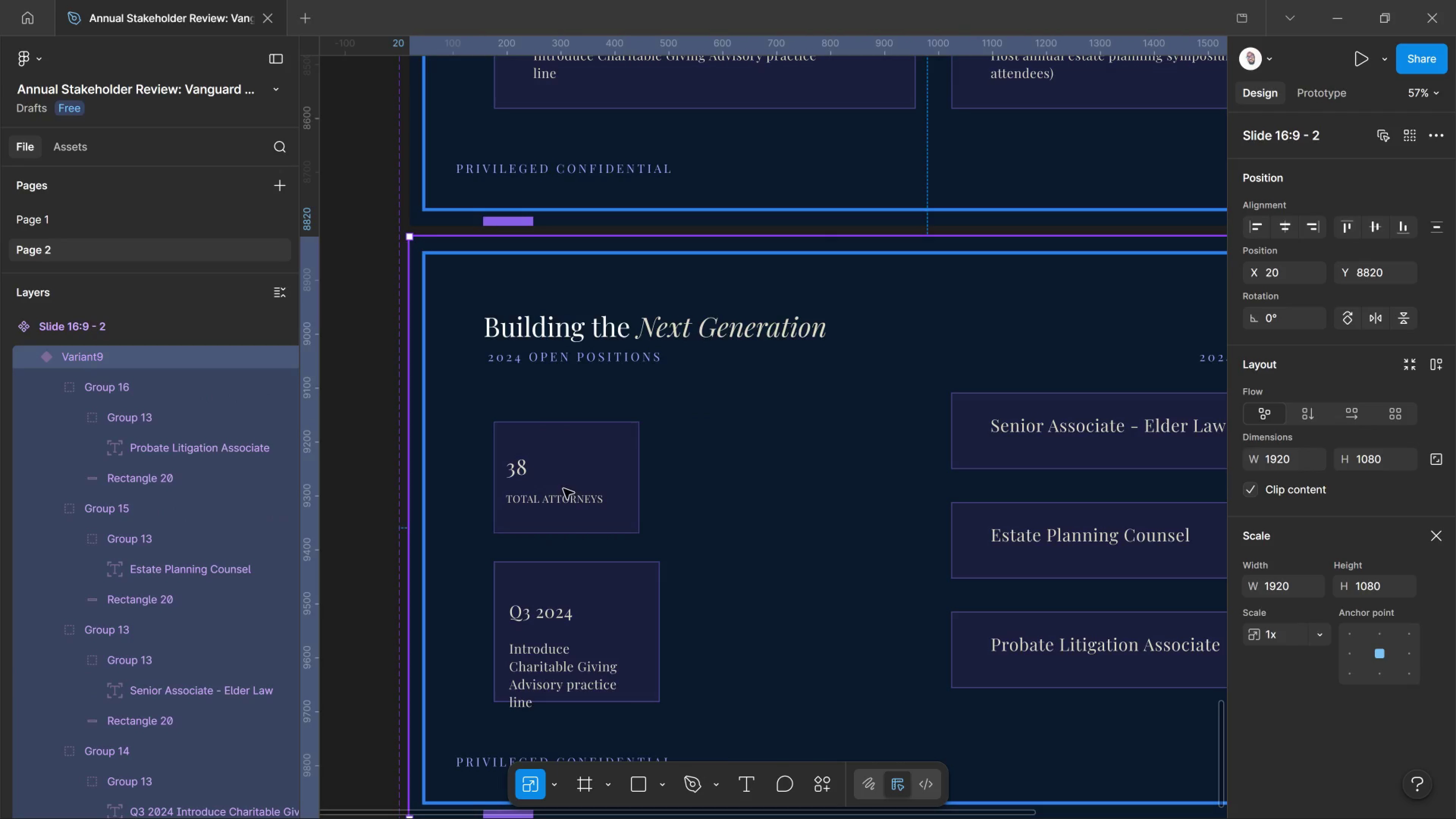 
double_click([572, 480])
 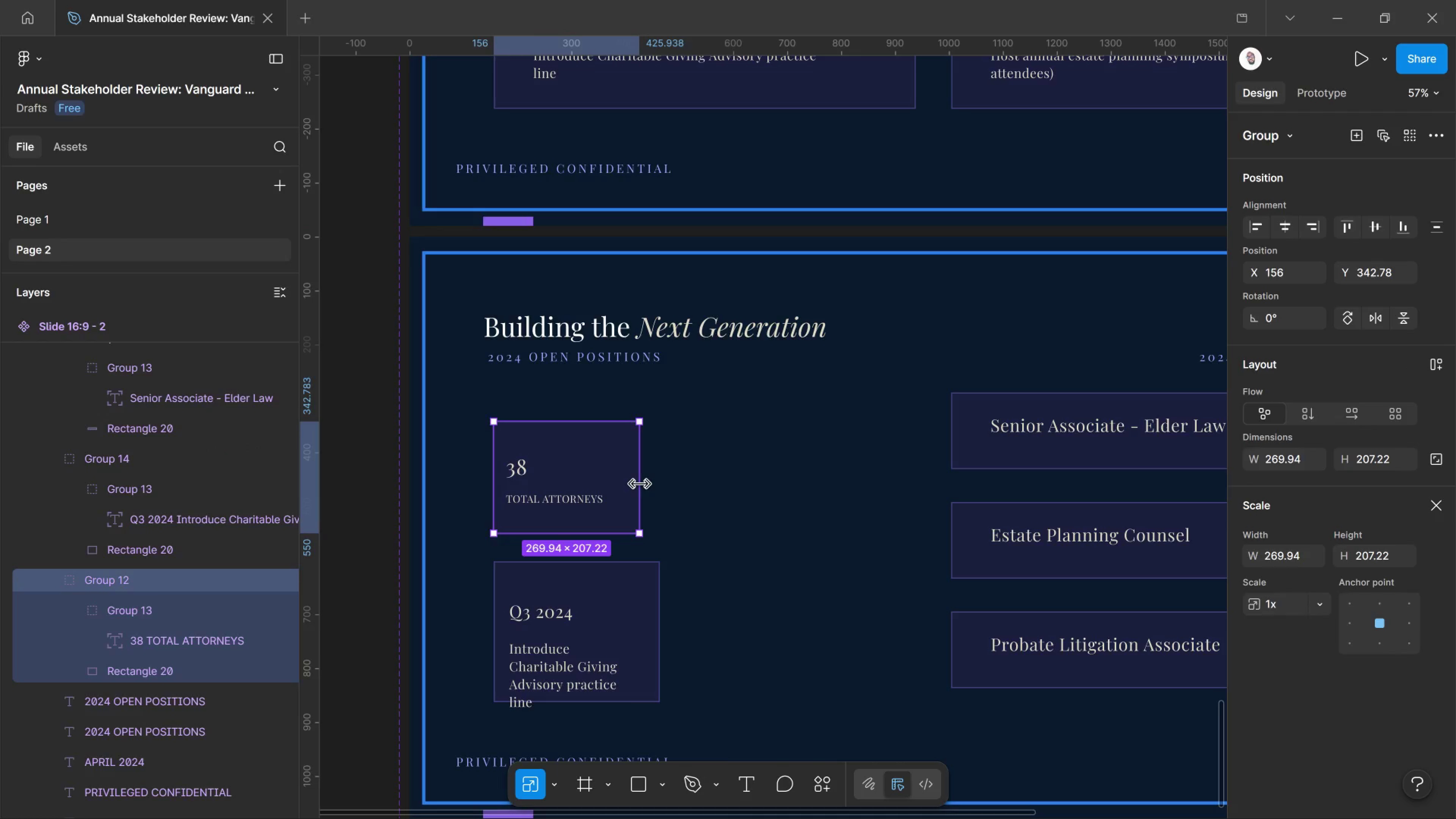 
wait(5.39)
 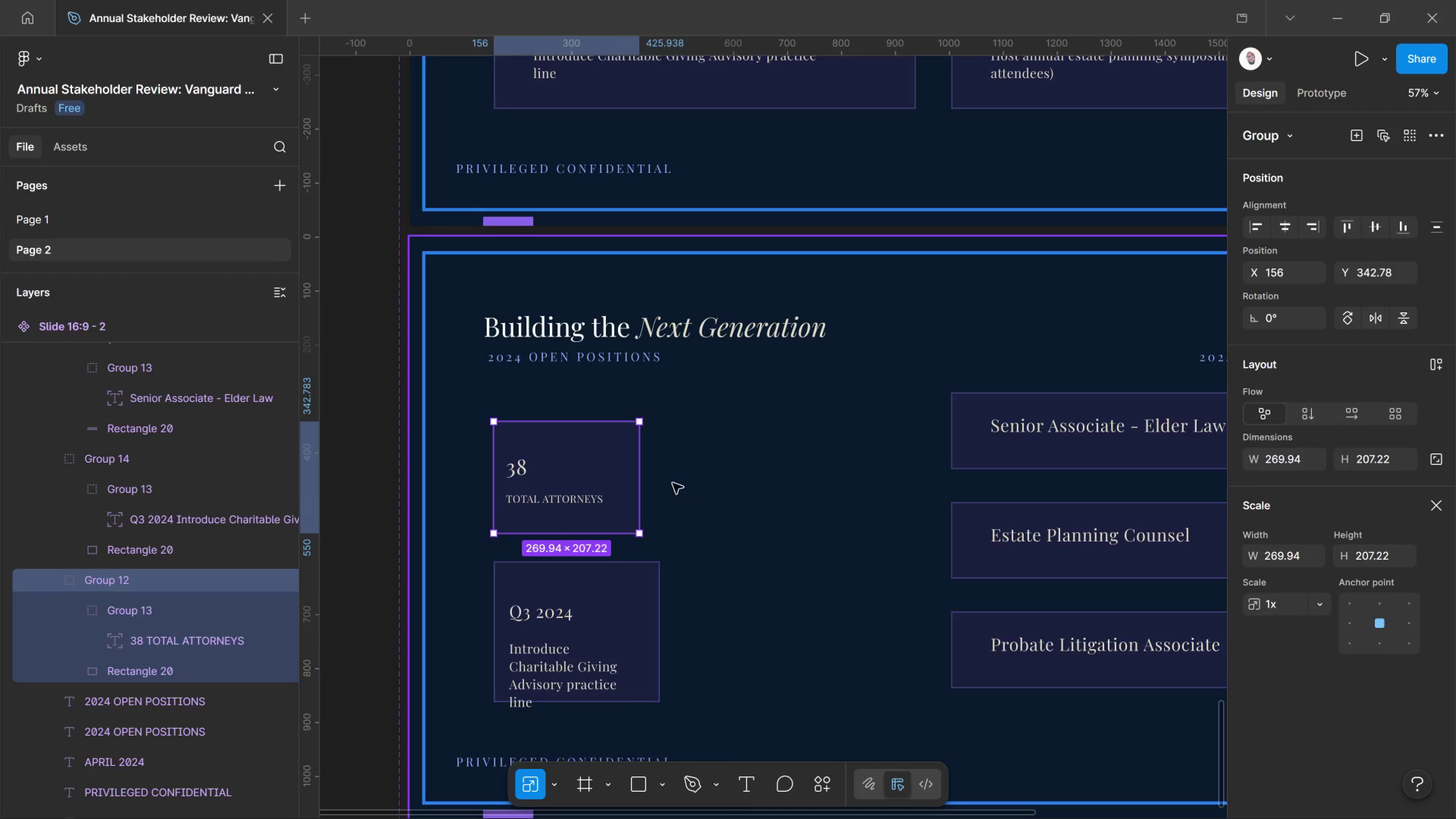 
left_click([1378, 504])
 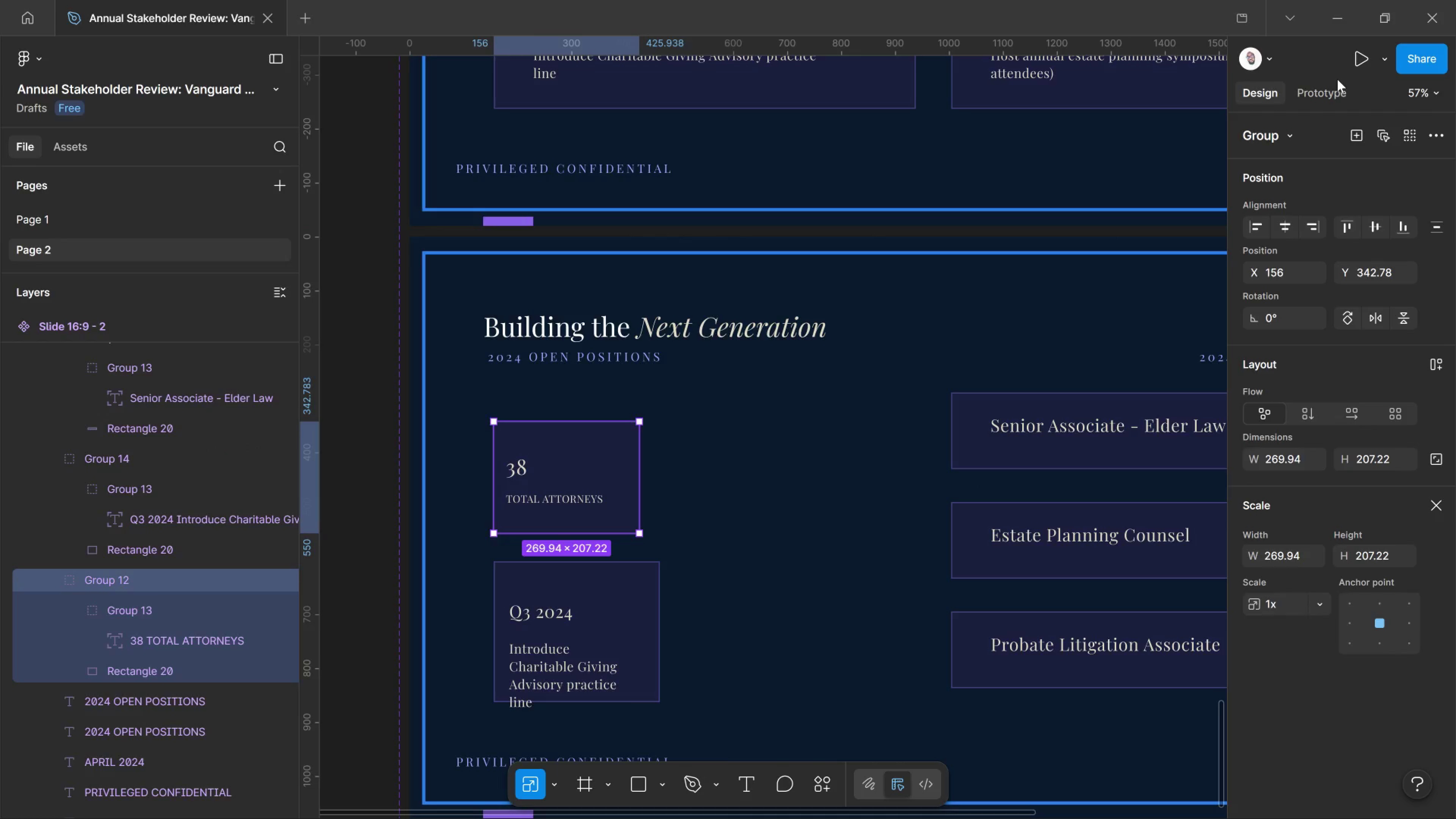 
left_click([1340, 89])
 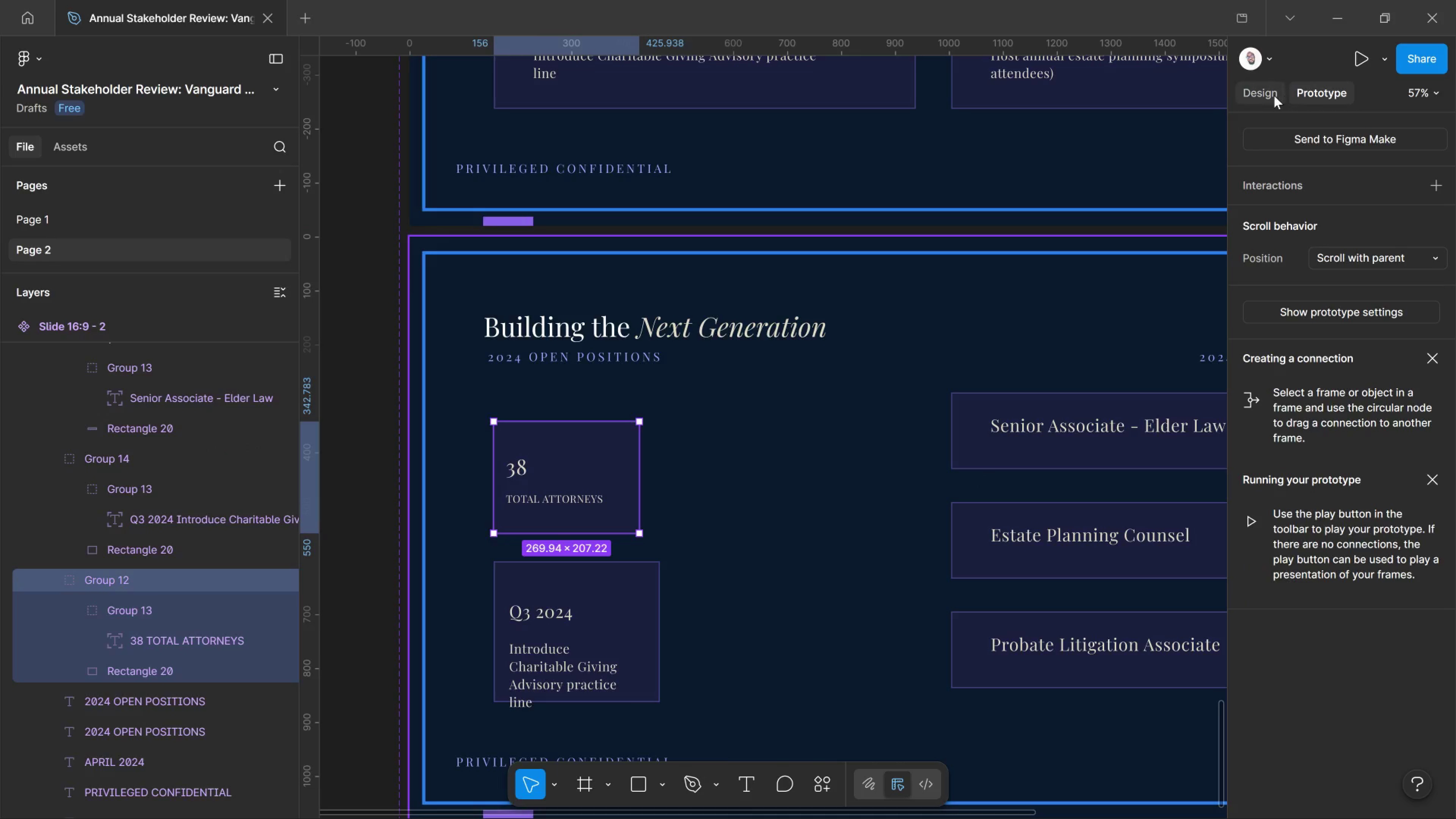 
left_click([1274, 96])
 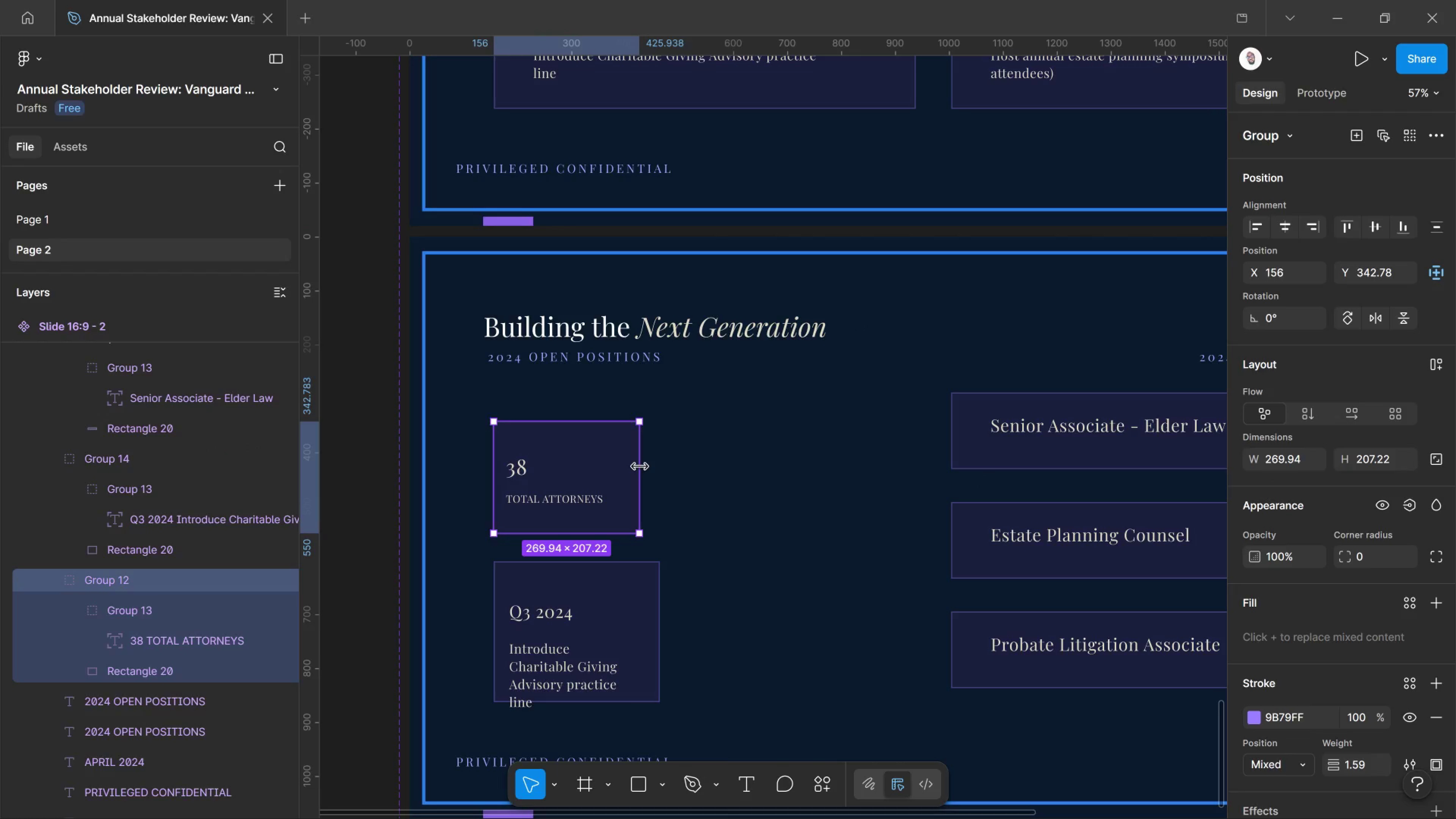 
left_click_drag(start_coordinate=[640, 467], to_coordinate=[659, 468])
 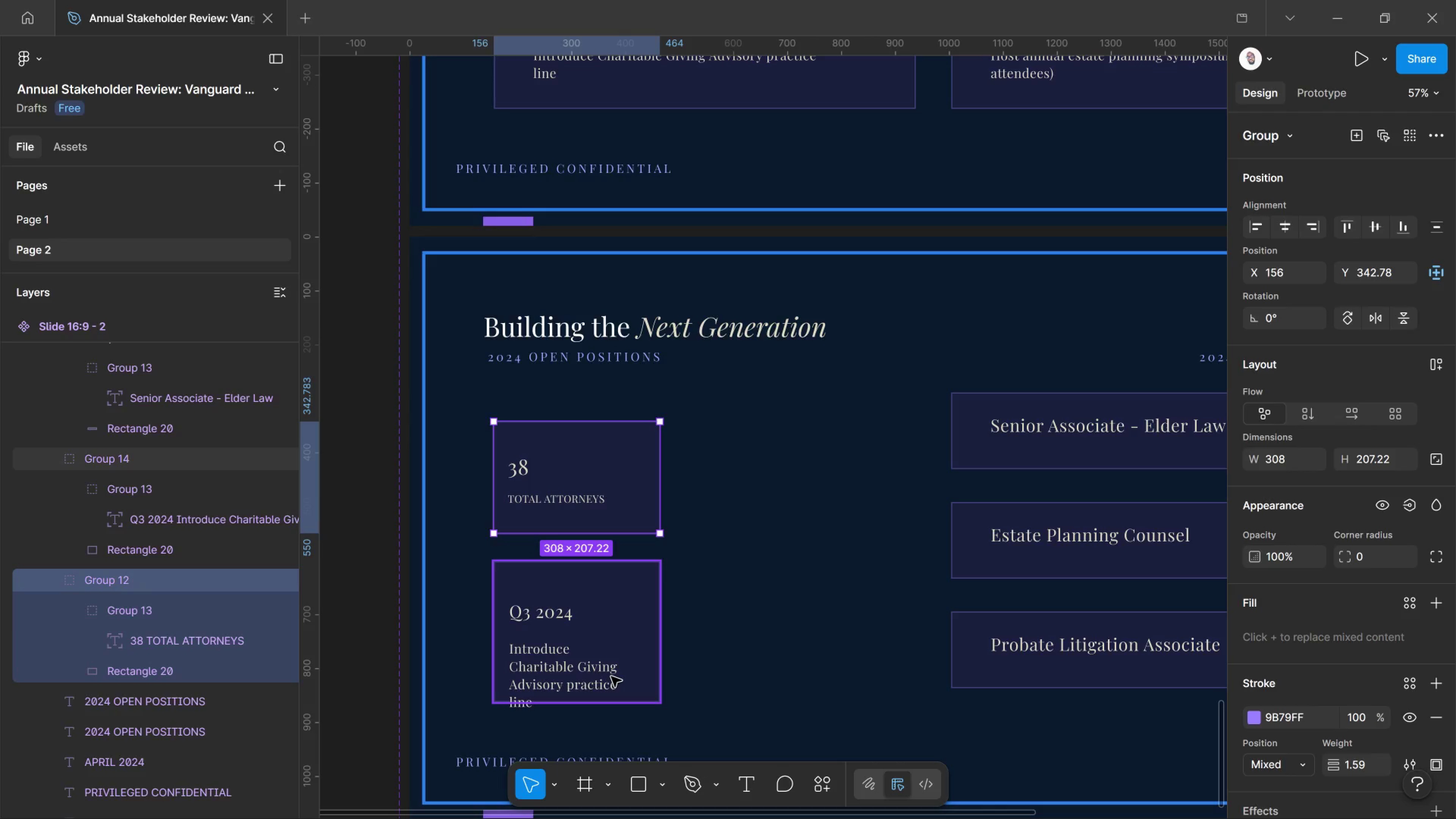 
left_click([611, 676])
 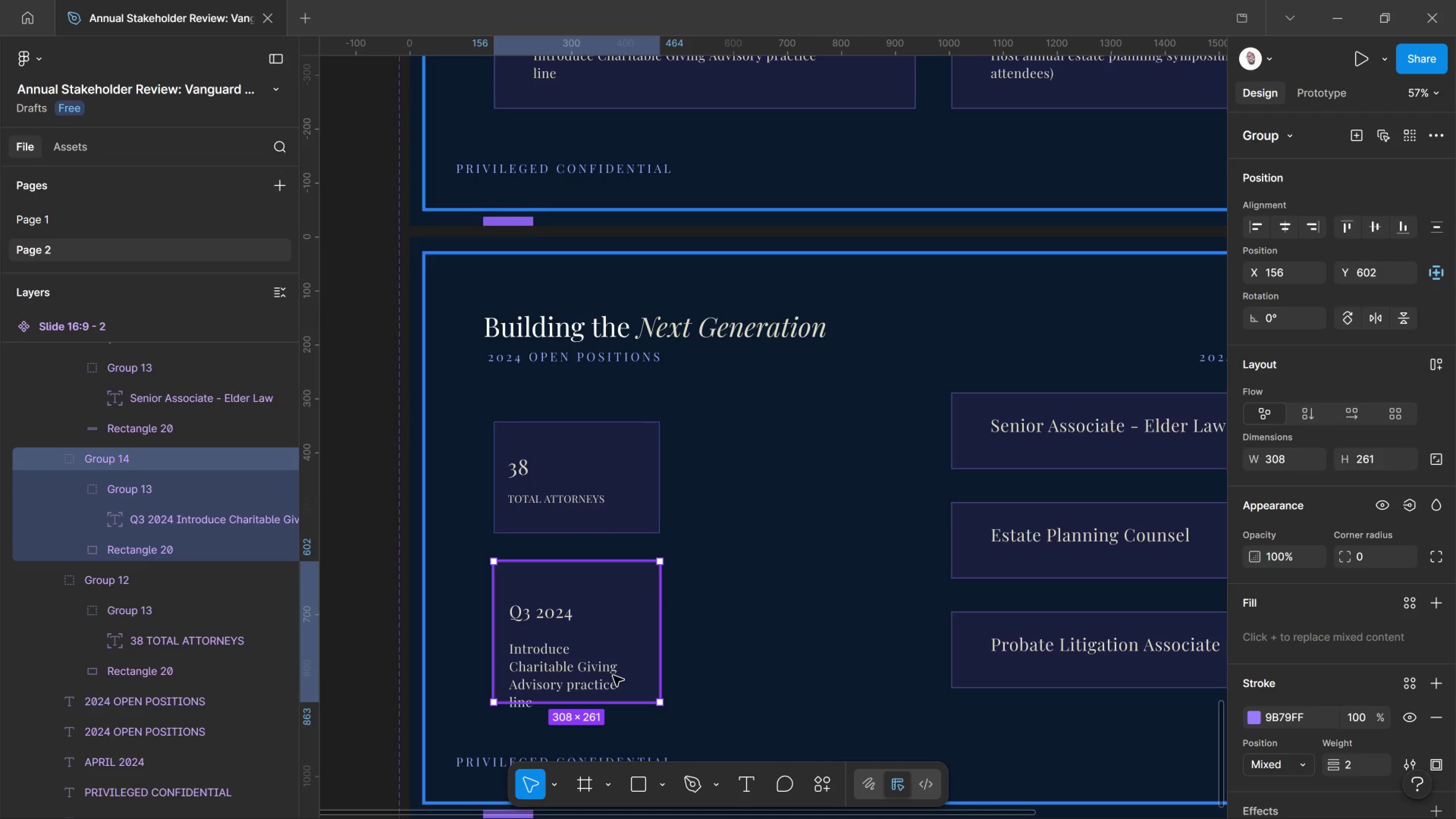 
key(Delete)
 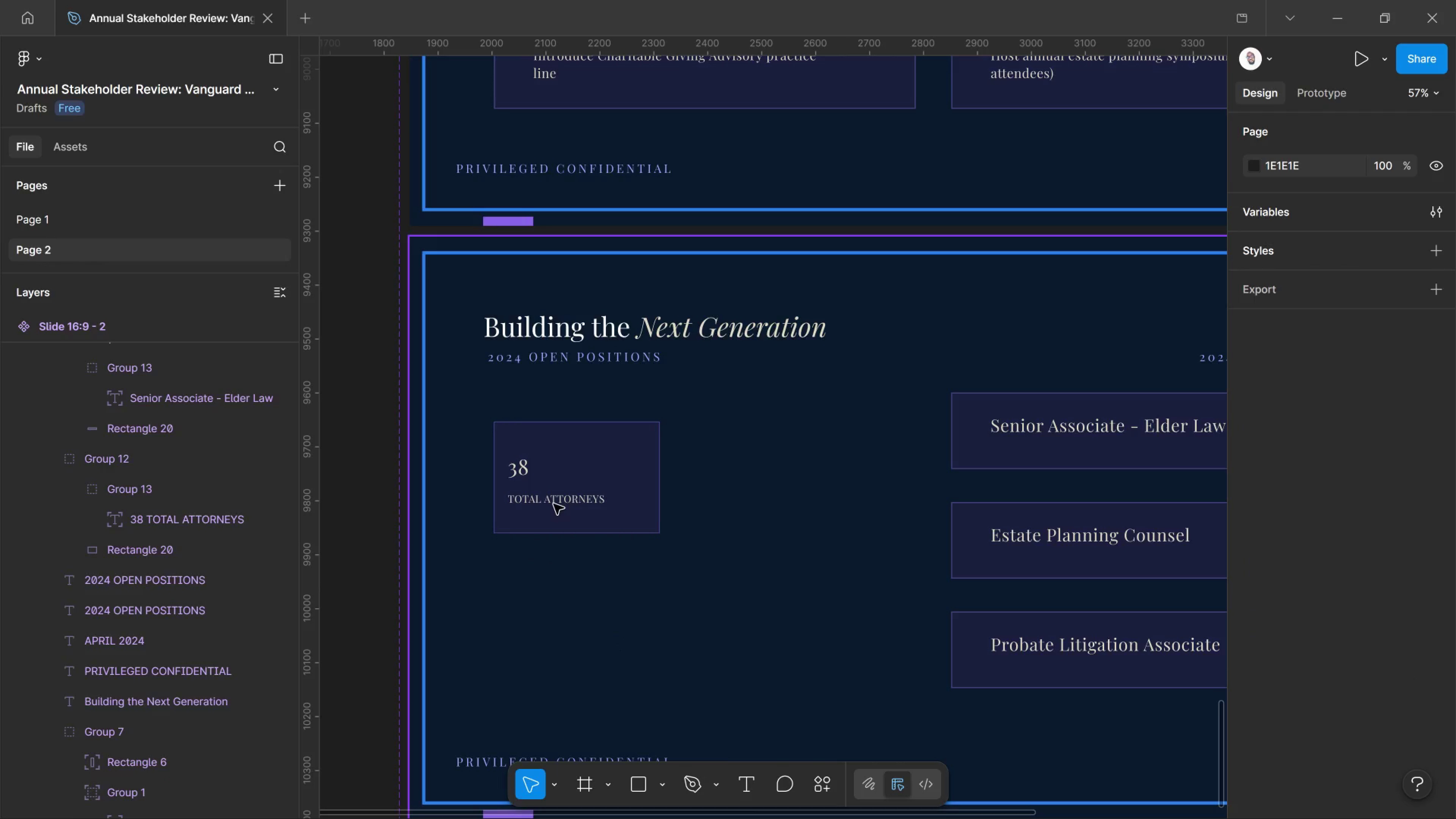 
left_click([554, 503])
 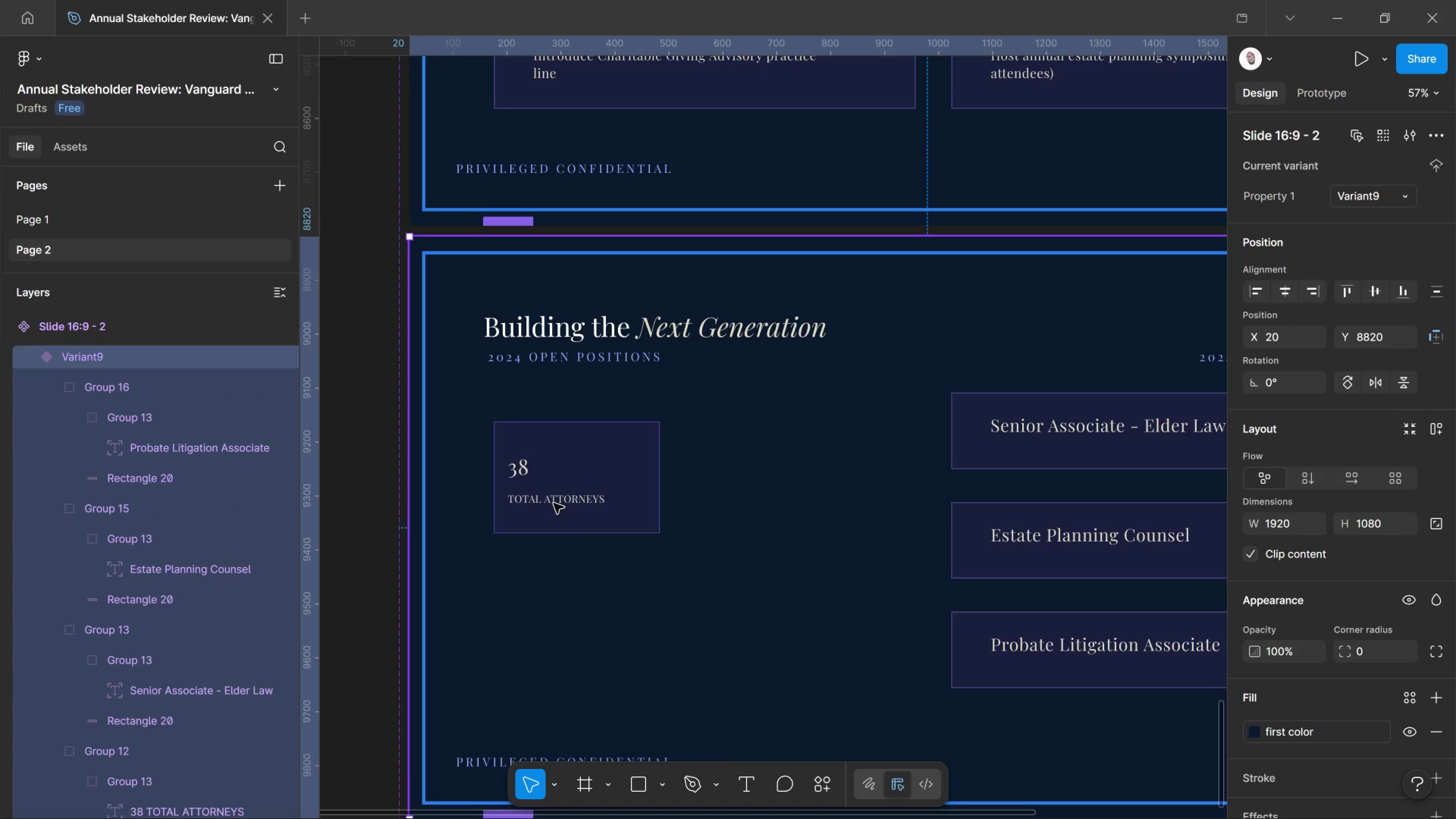 
double_click([554, 503])
 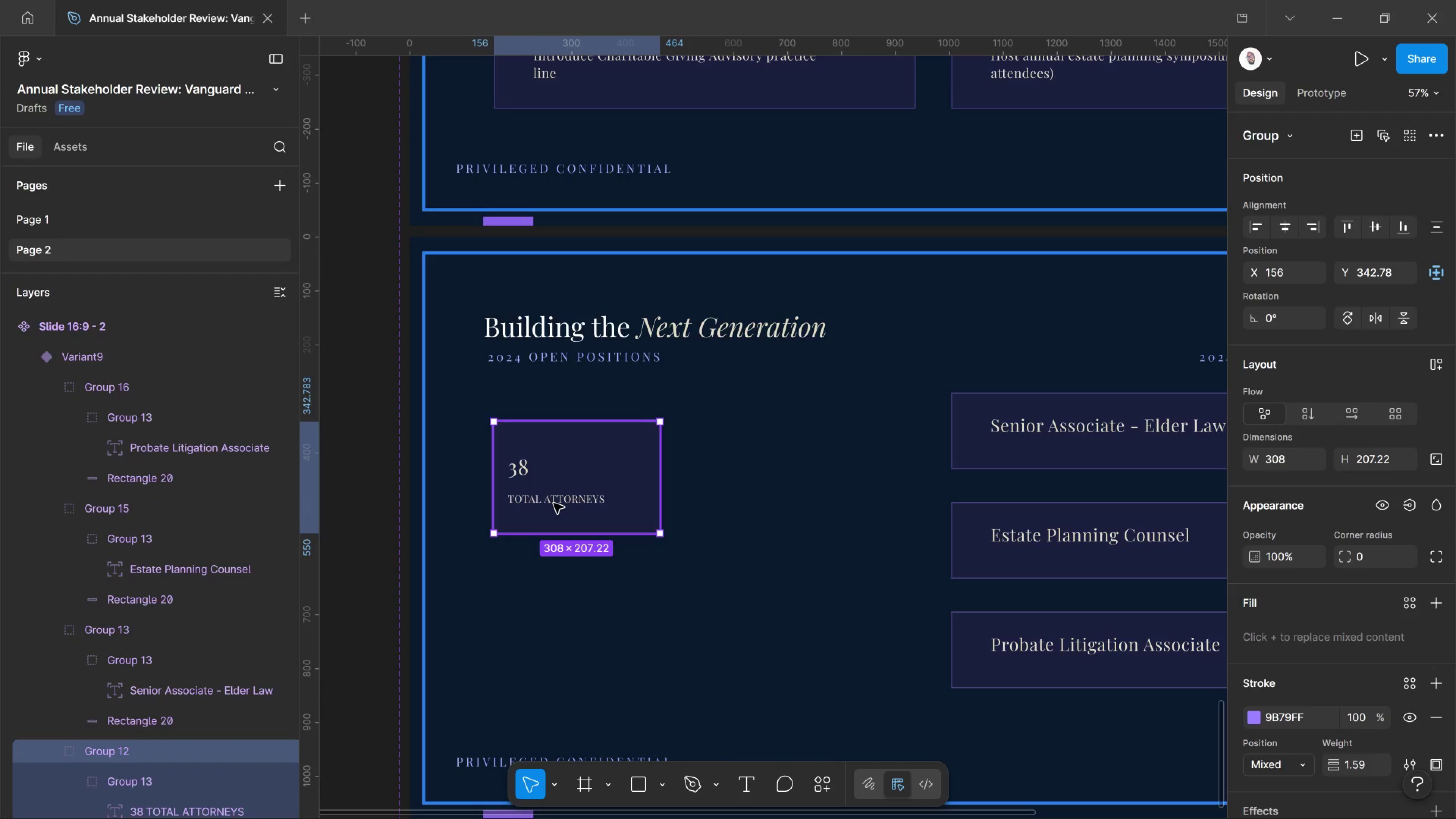 
hold_key(key=AltLeft, duration=4.19)
left_click_drag(start_coordinate=[554, 503], to_coordinate=[772, 527])
 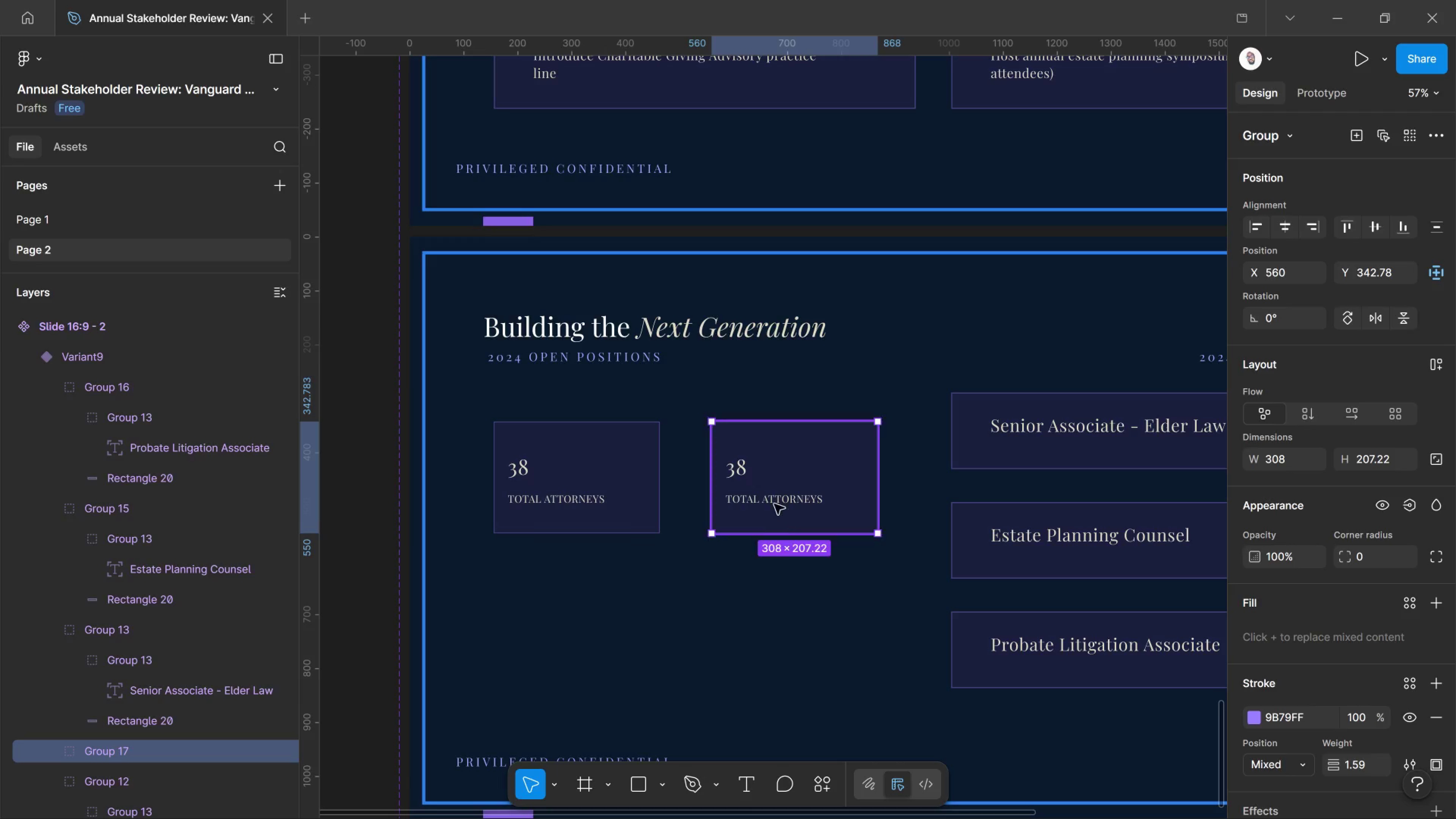 
hold_key(key=ShiftLeft, duration=3.02)
 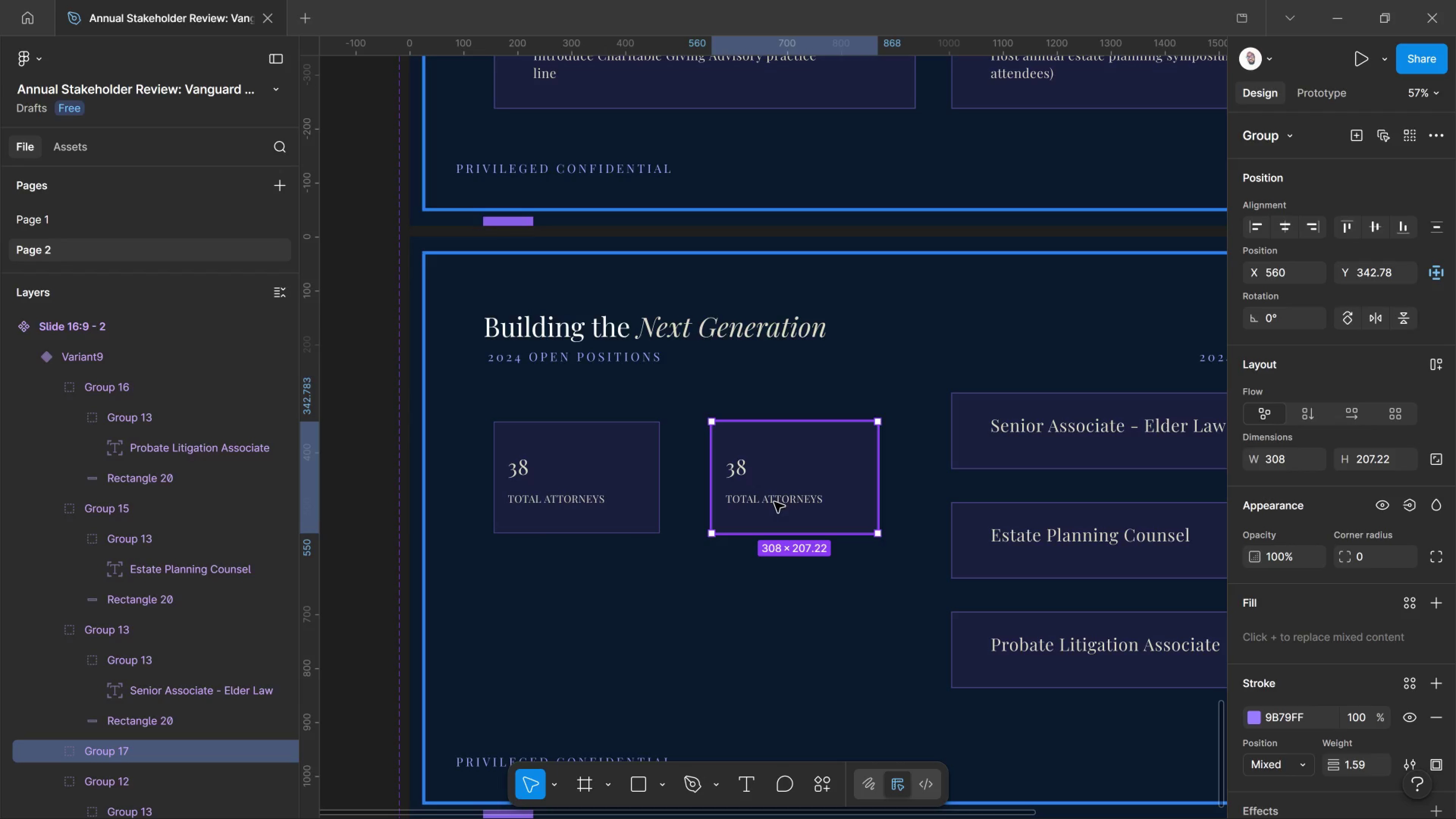 
hold_key(key=AltLeft, duration=2.25)
left_click_drag(start_coordinate=[774, 502], to_coordinate=[781, 602])
 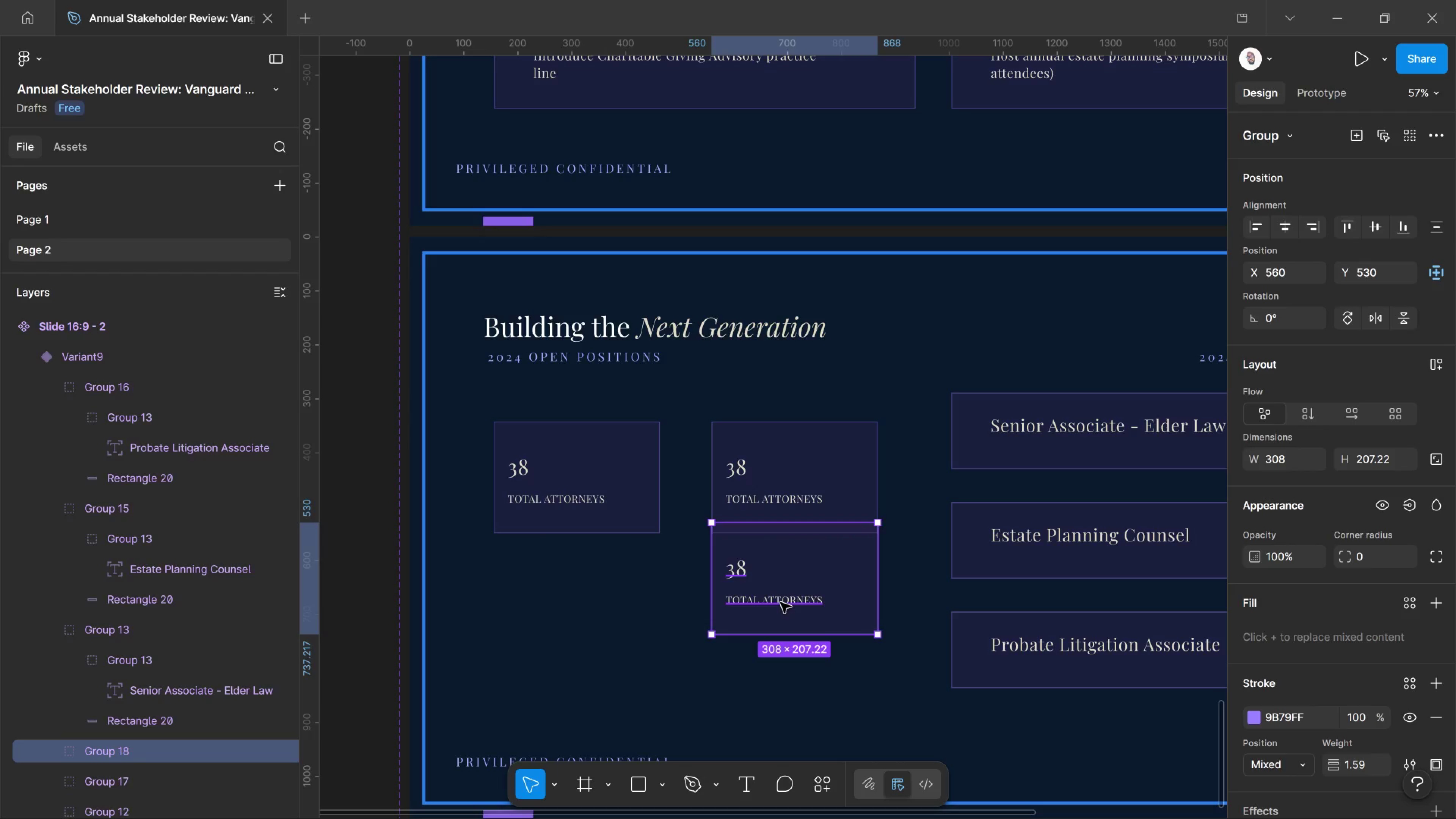 
hold_key(key=ShiftLeft, duration=1.0)
 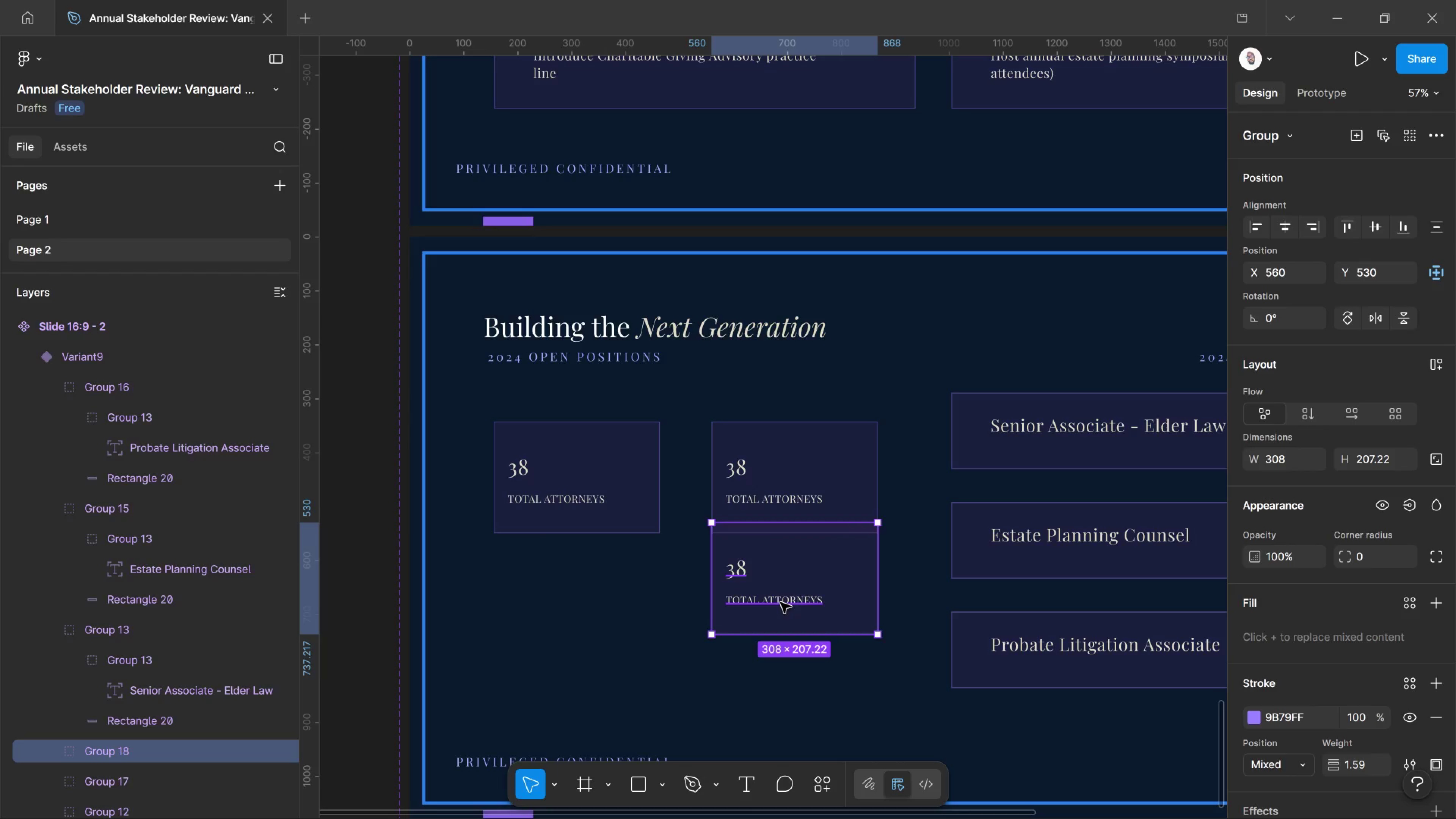 
key(Control+Z)
 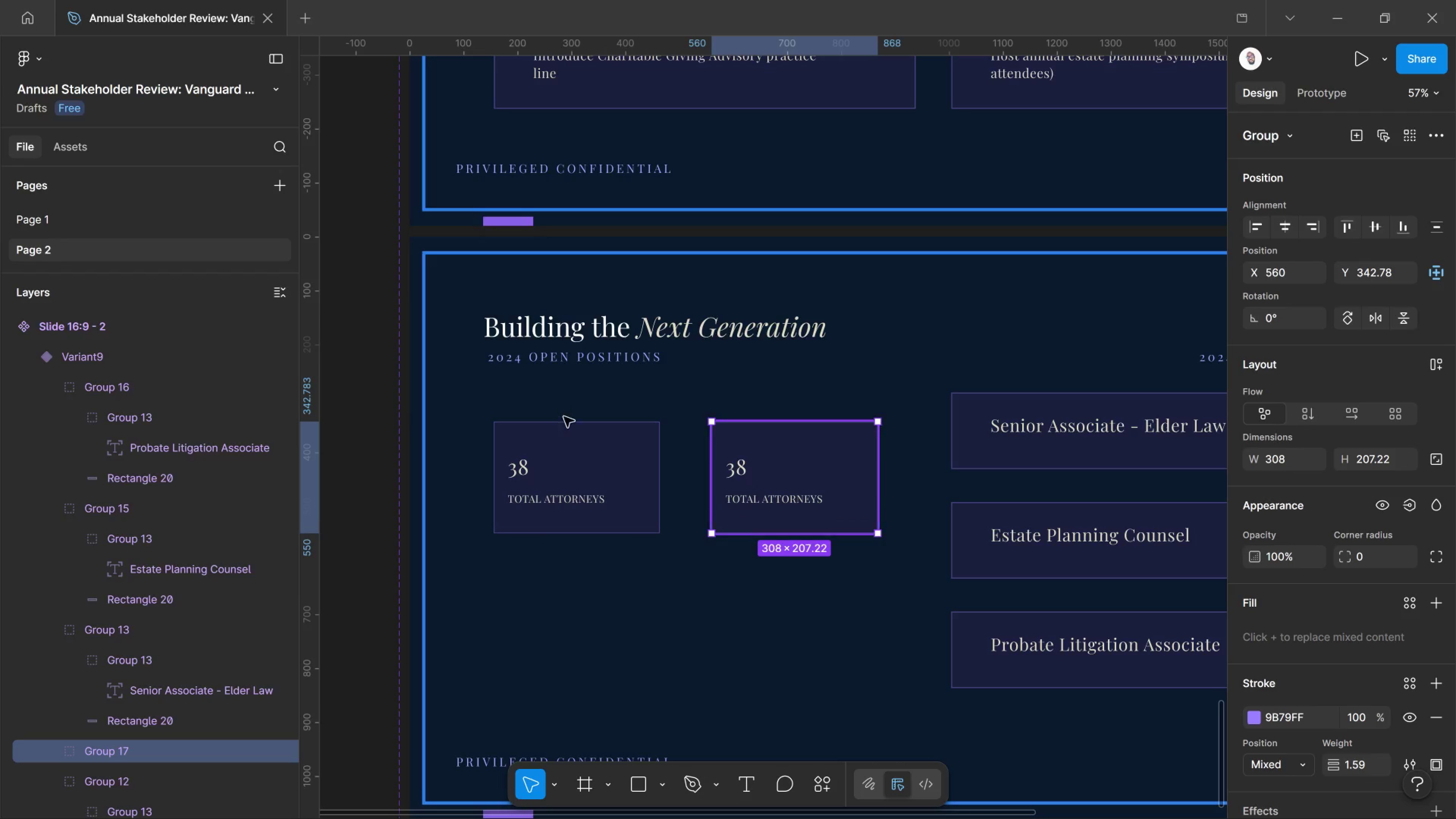 
hold_key(key=ShiftLeft, duration=1.23)
left_click([561, 482])
 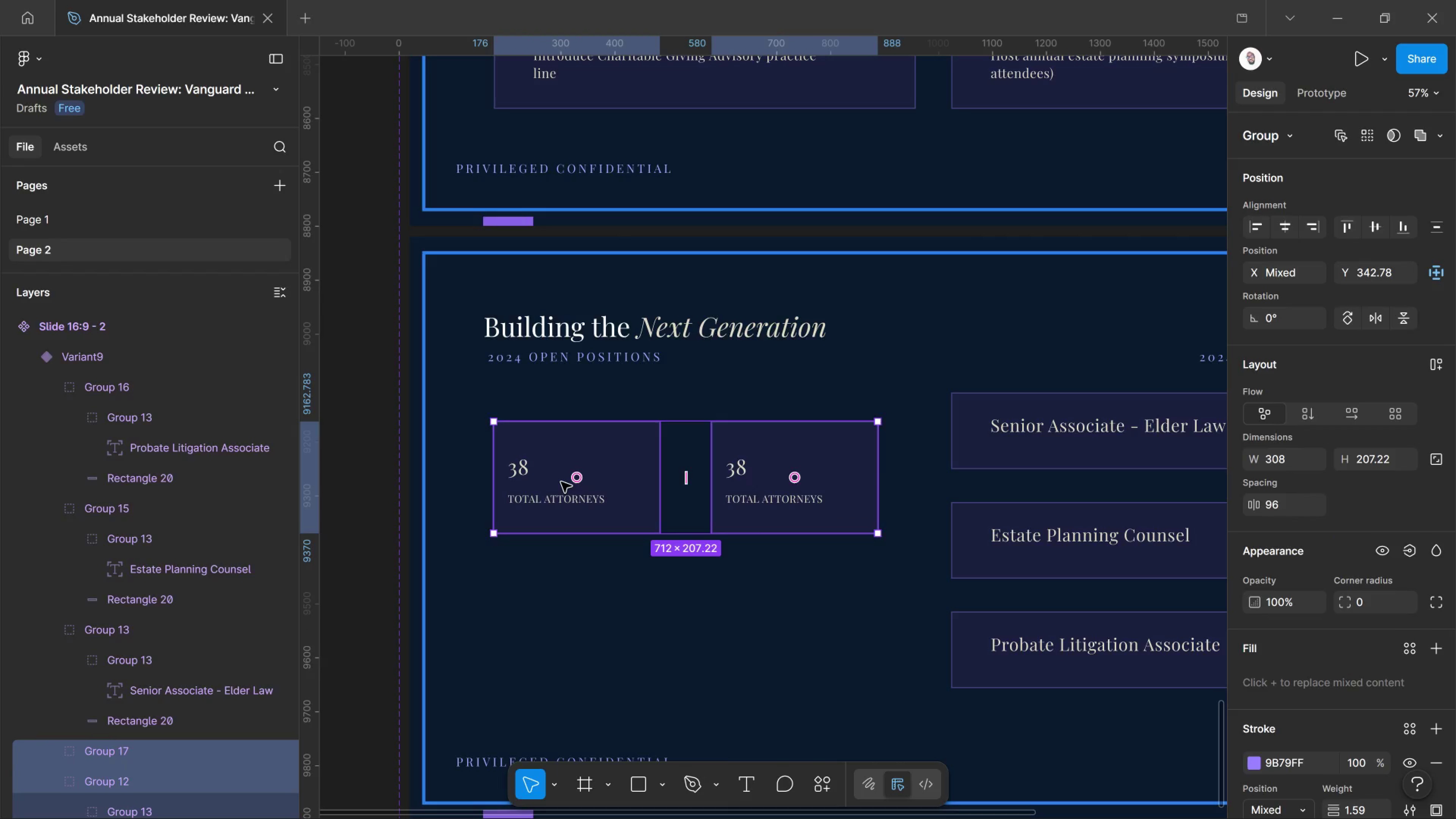 
hold_key(key=AltLeft, duration=4.64)
left_click_drag(start_coordinate=[561, 482], to_coordinate=[576, 625])
 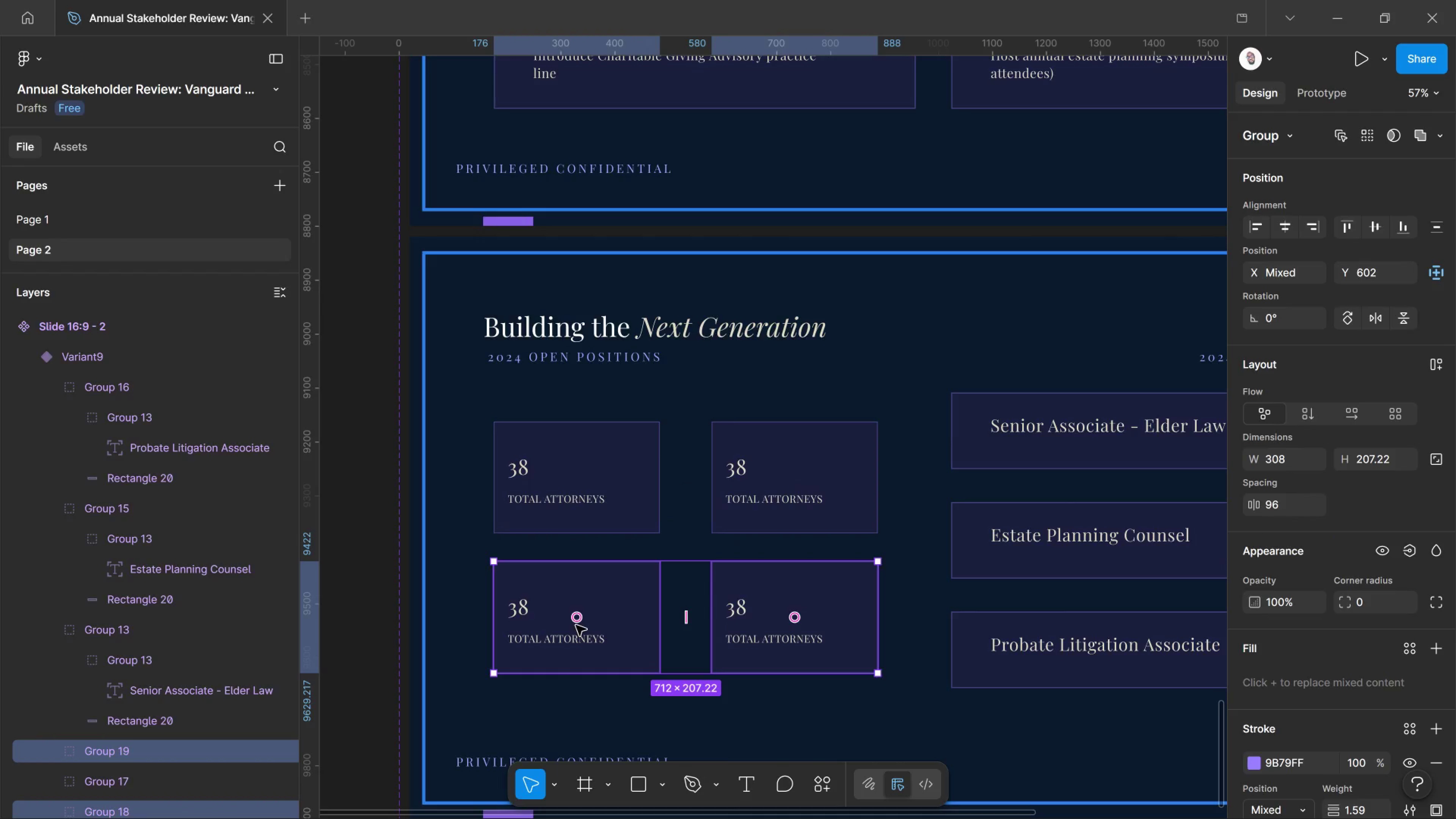 
hold_key(key=ShiftLeft, duration=3.72)
 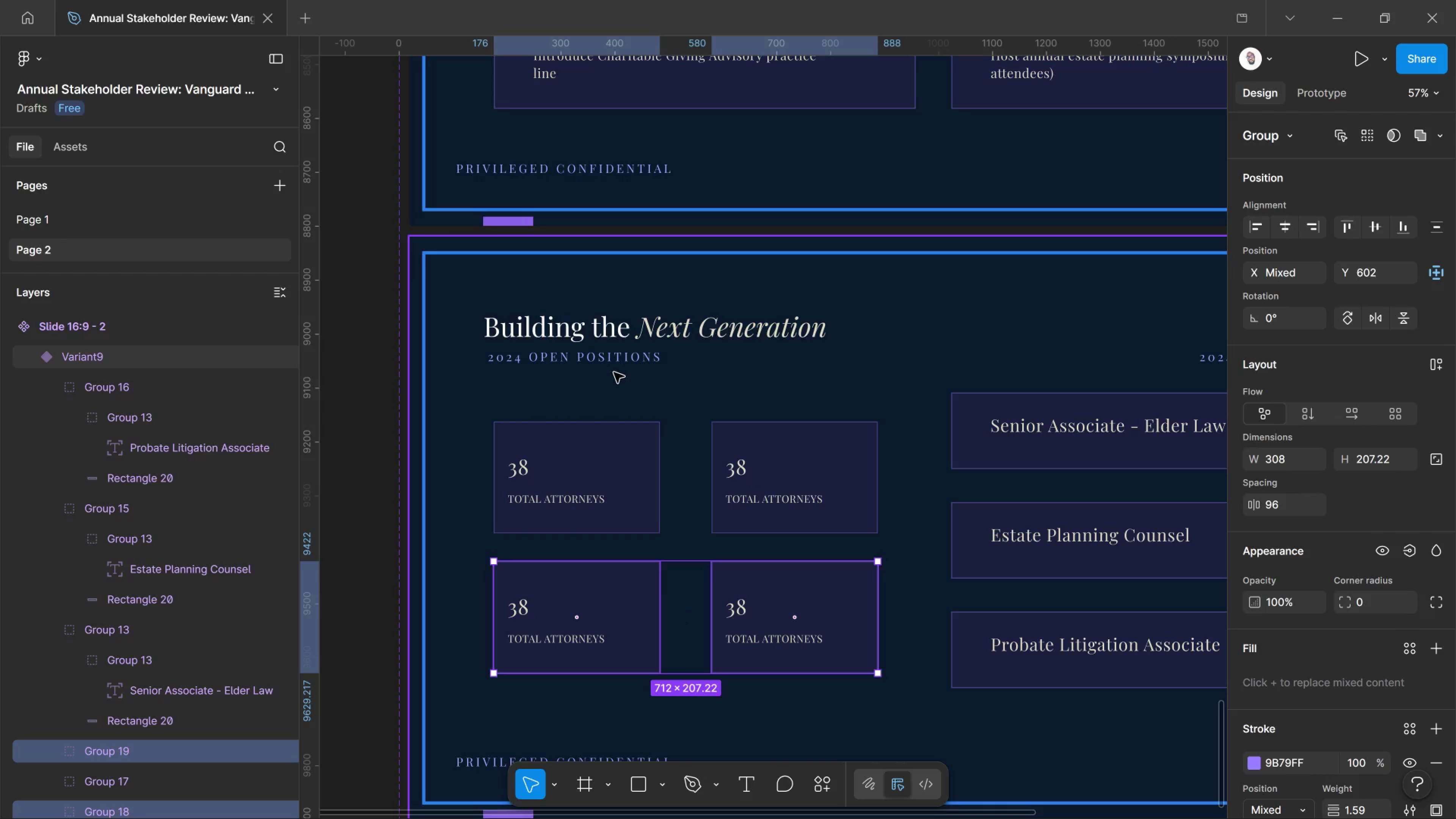 
left_click_drag(start_coordinate=[617, 358], to_coordinate=[632, 381])
 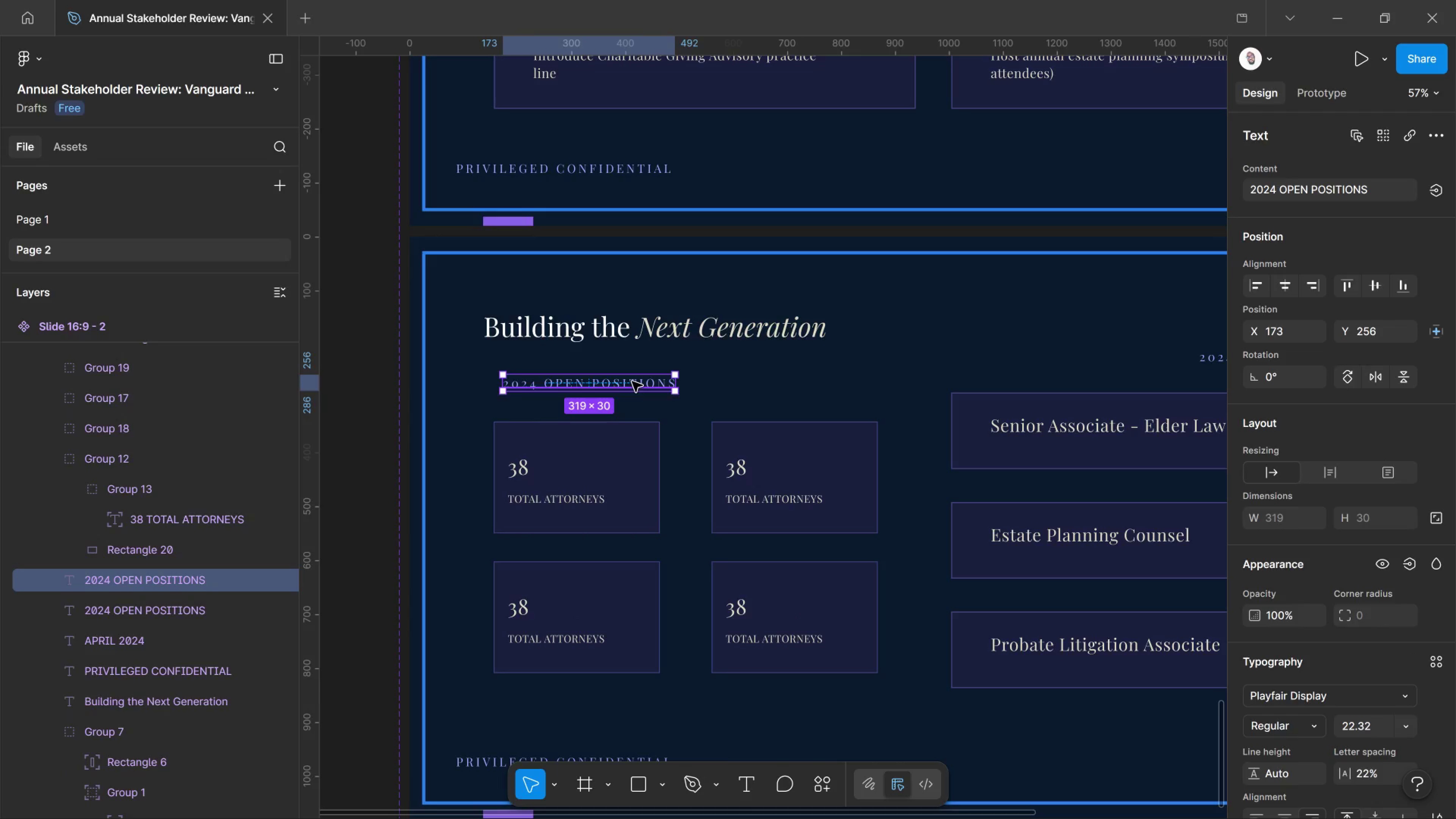 
double_click([632, 381])
 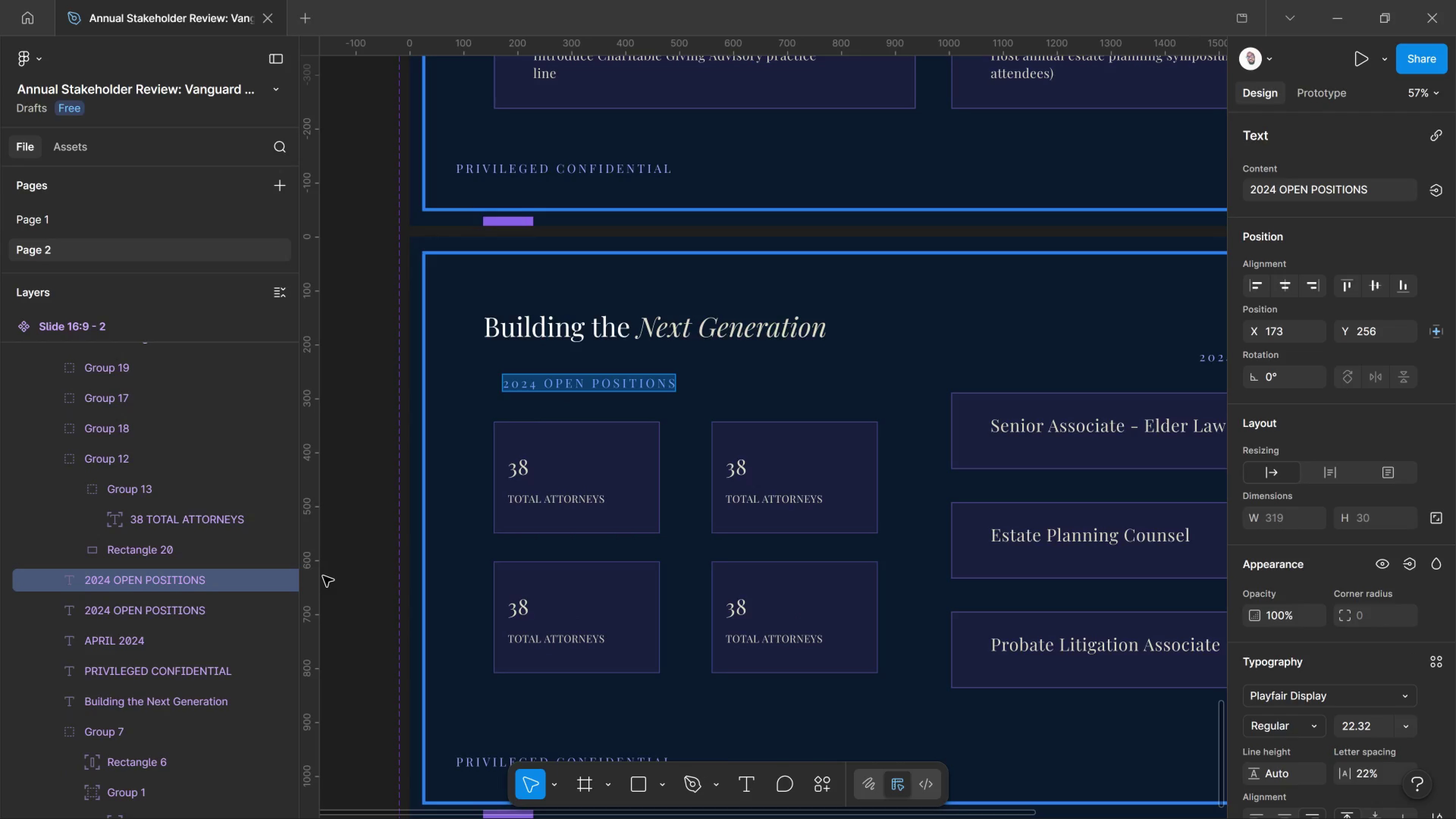 
left_click([323, 576])
 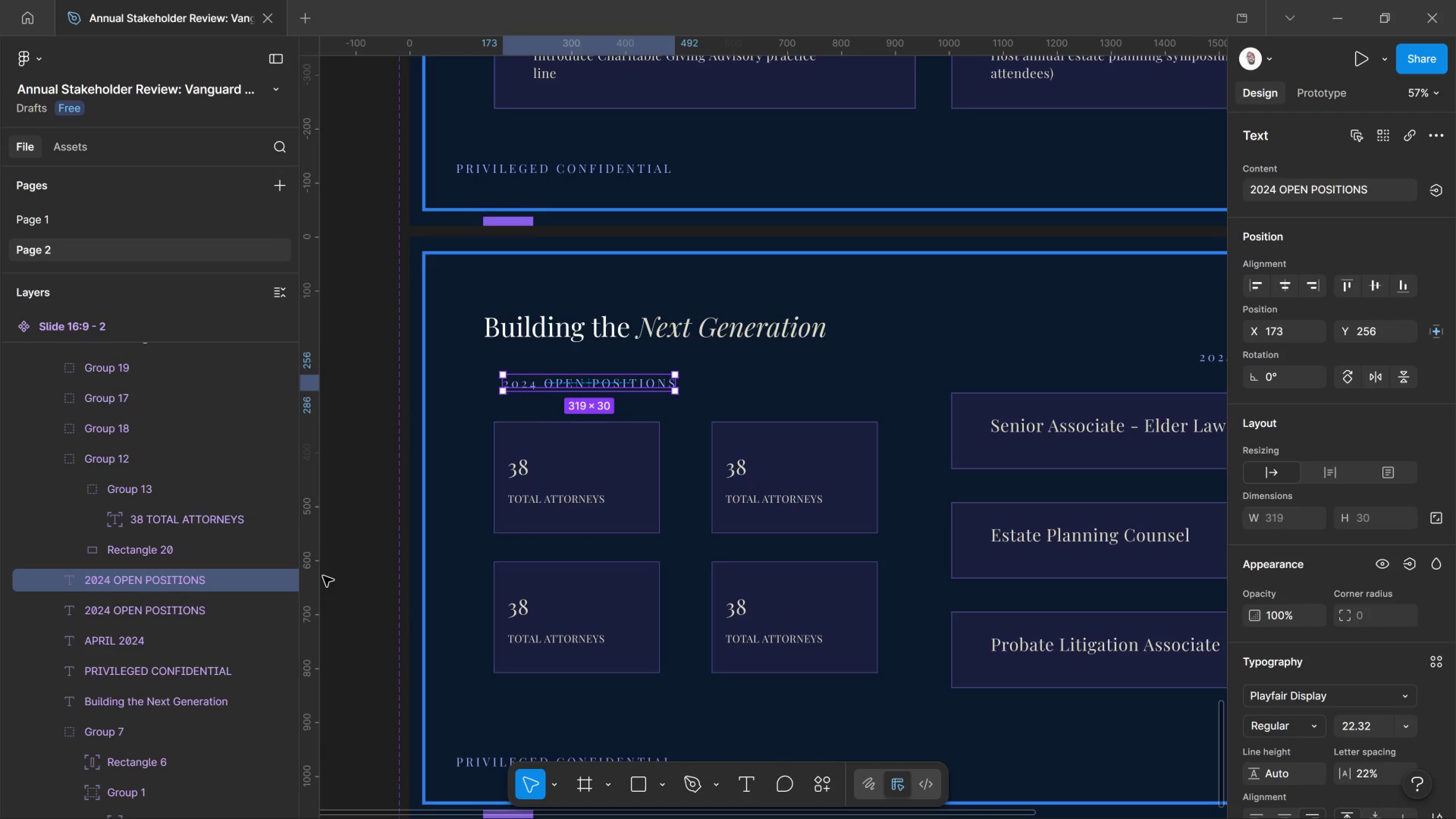 
type(Strate)
 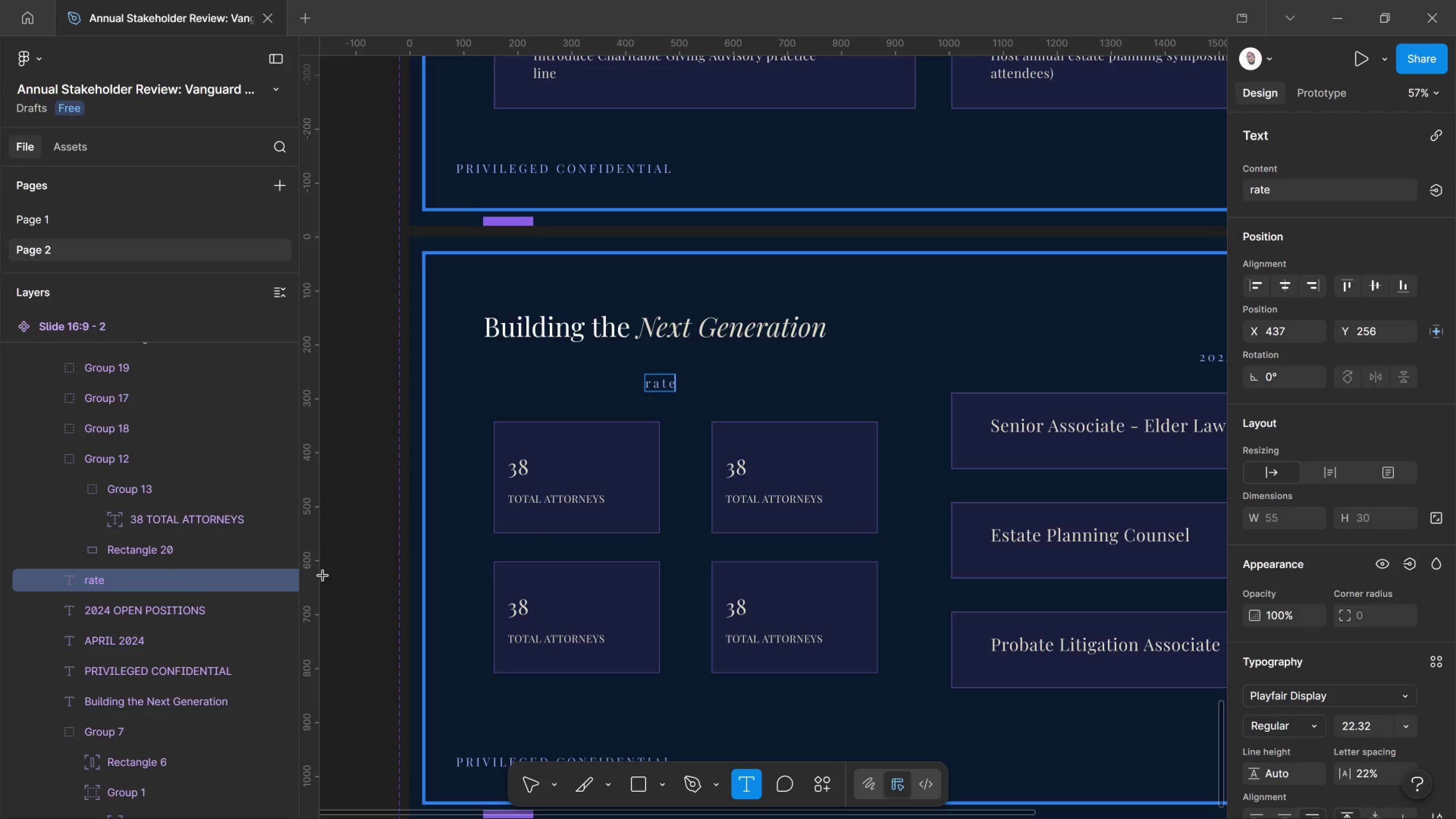 
key(Control+Z)
 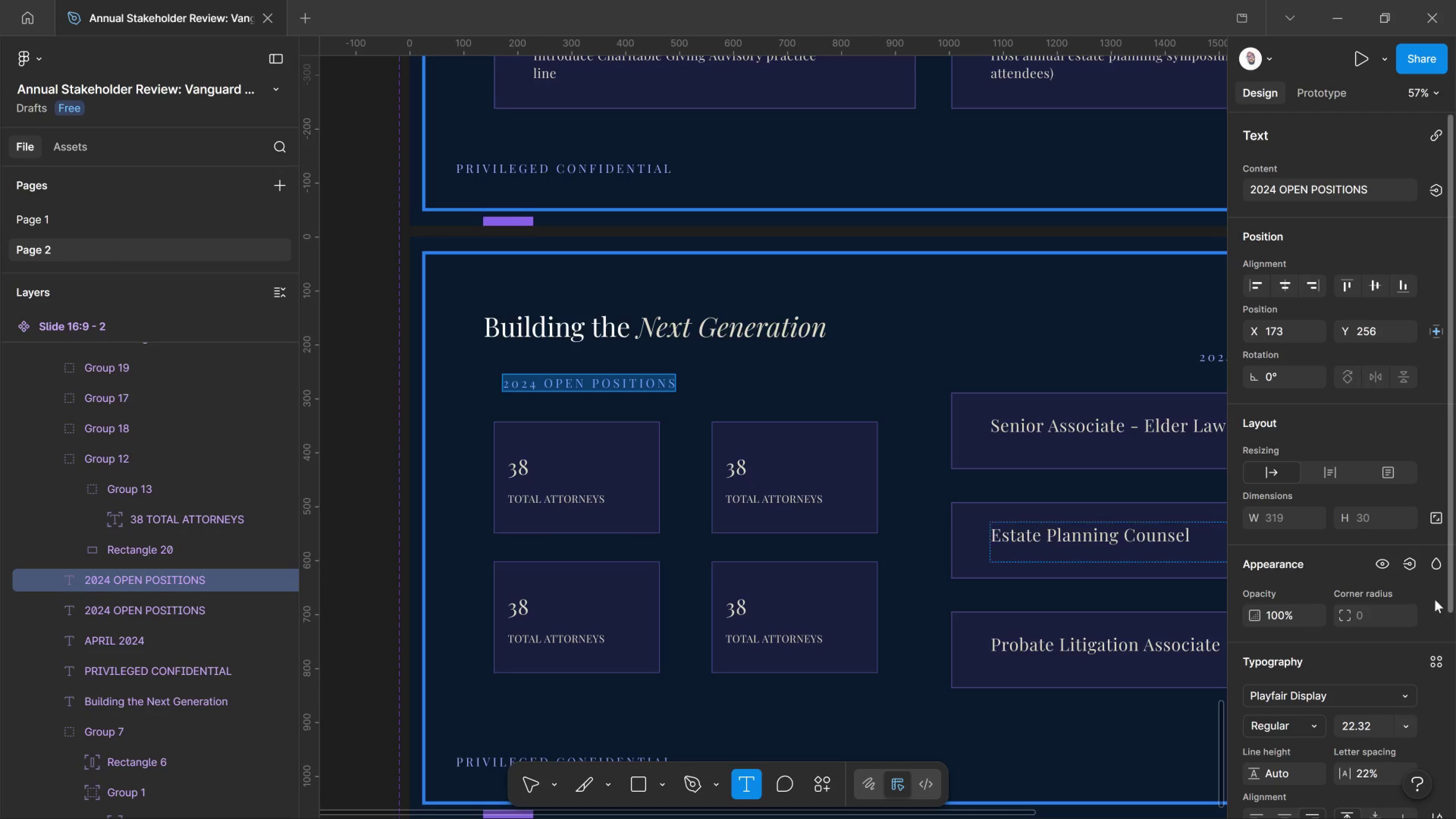 
scroll: coordinate [1223, 718], scroll_direction: down, amount: 4.0
 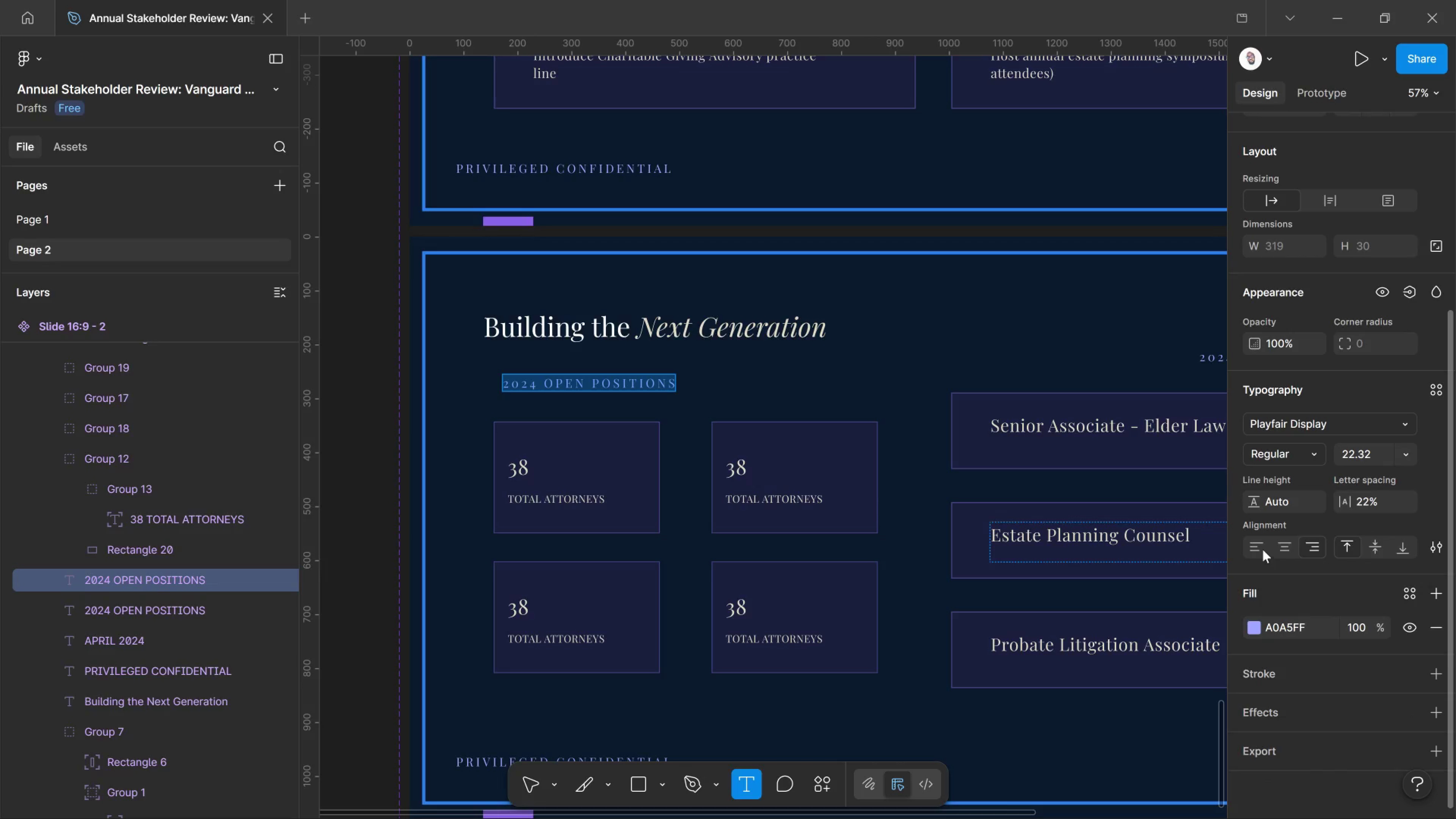 
left_click([1263, 549])
 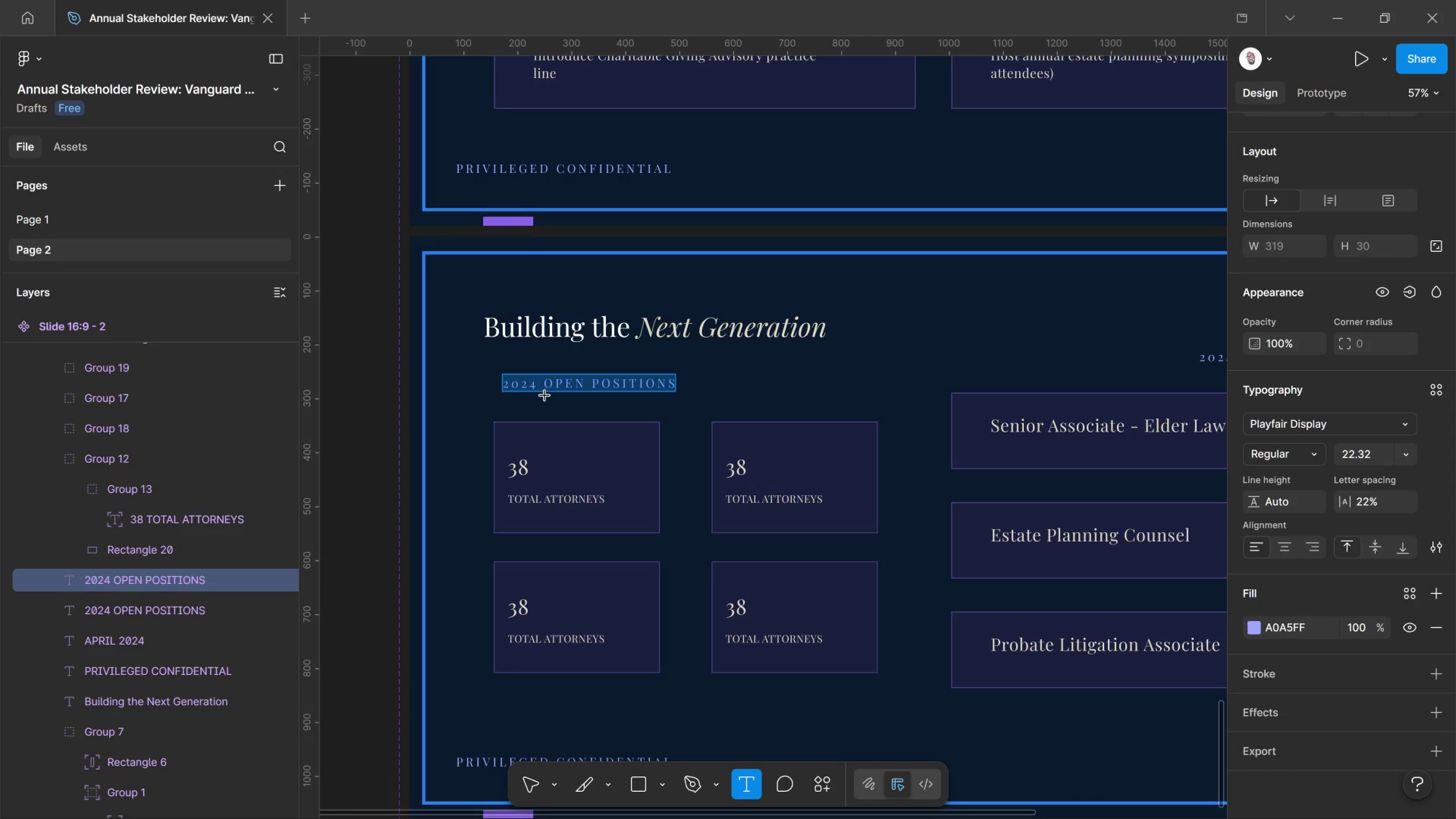 
left_click([551, 388])
 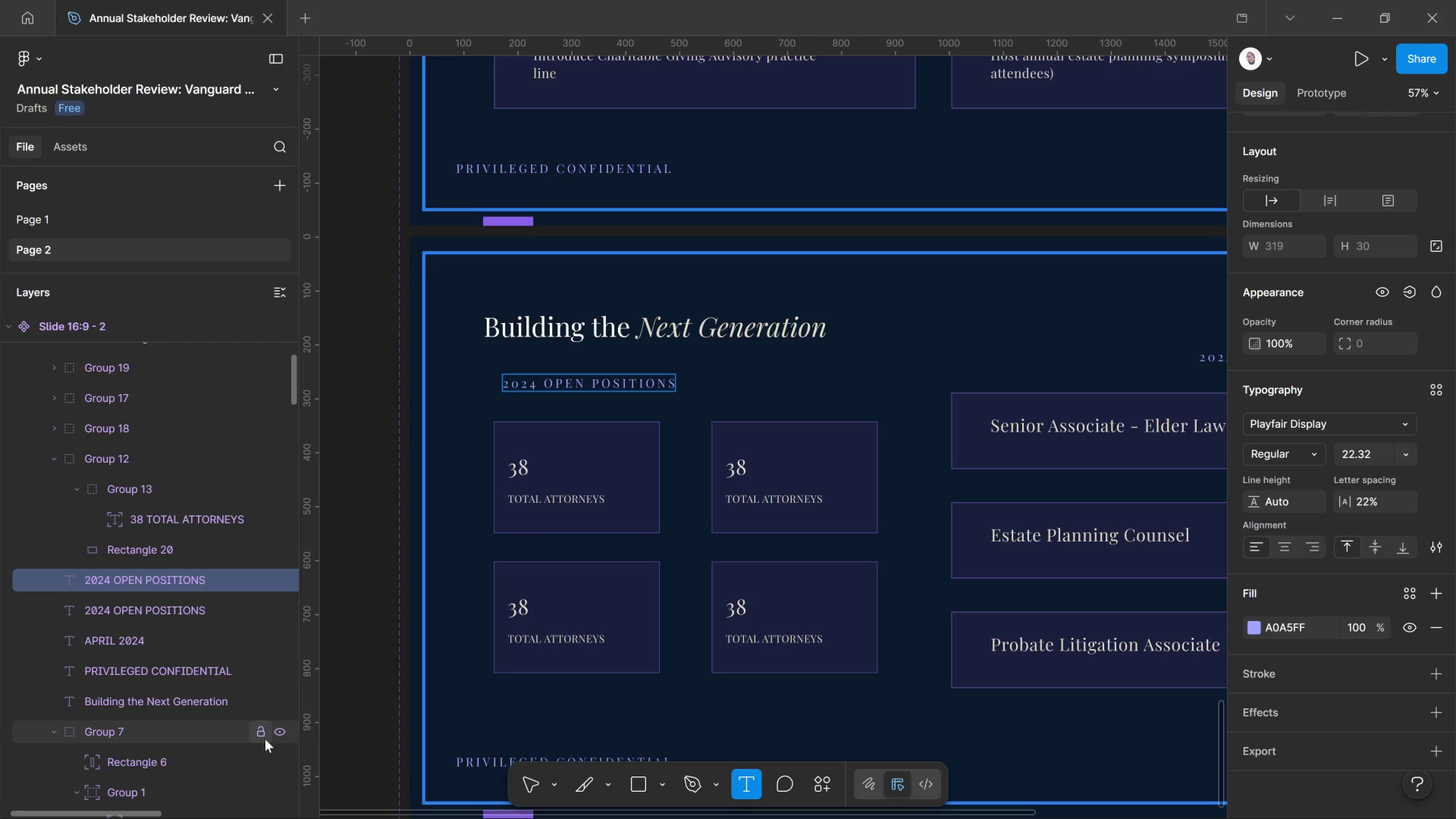 
key(Control+ControlLeft)
 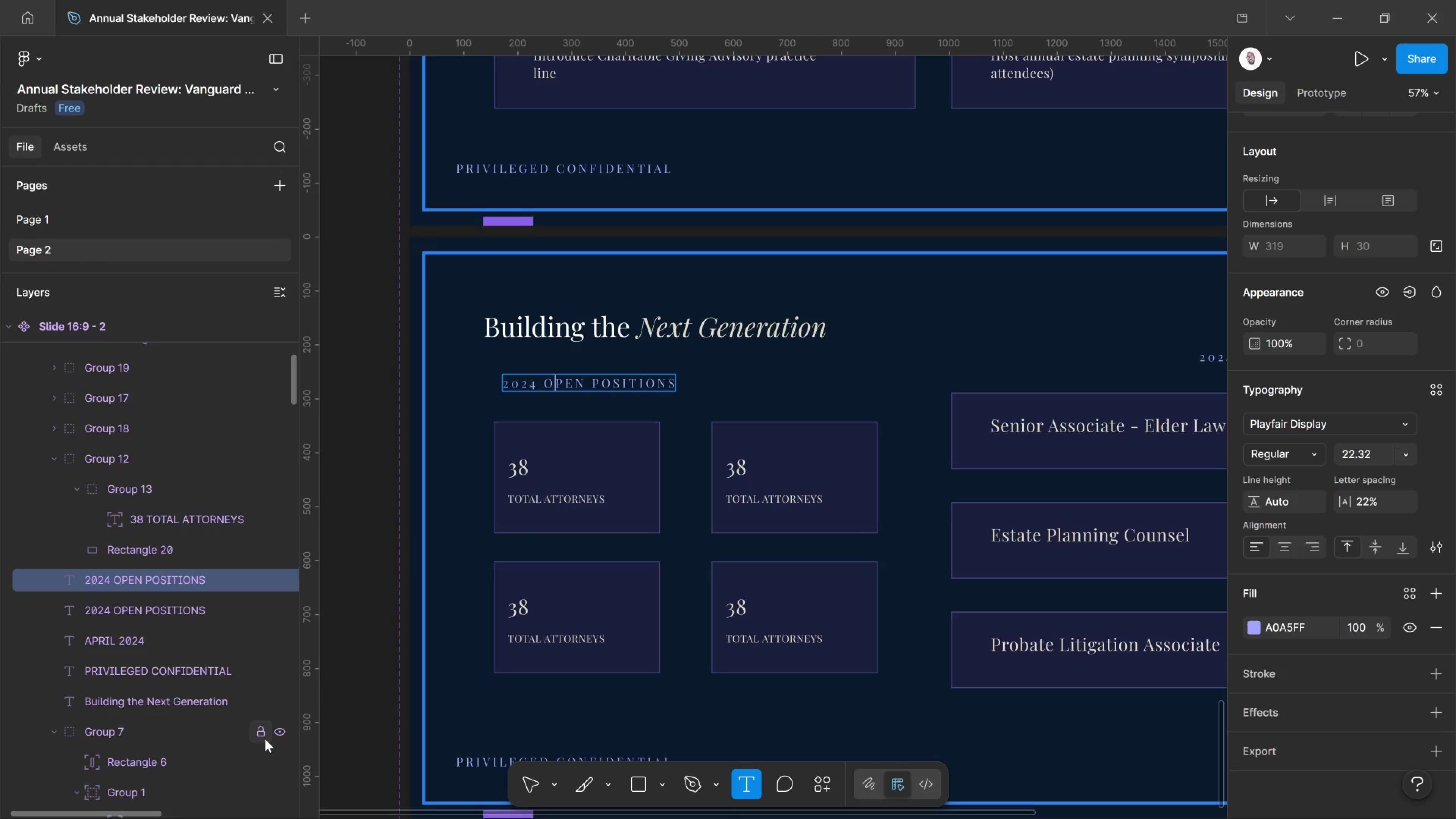 
key(Control+A)
 